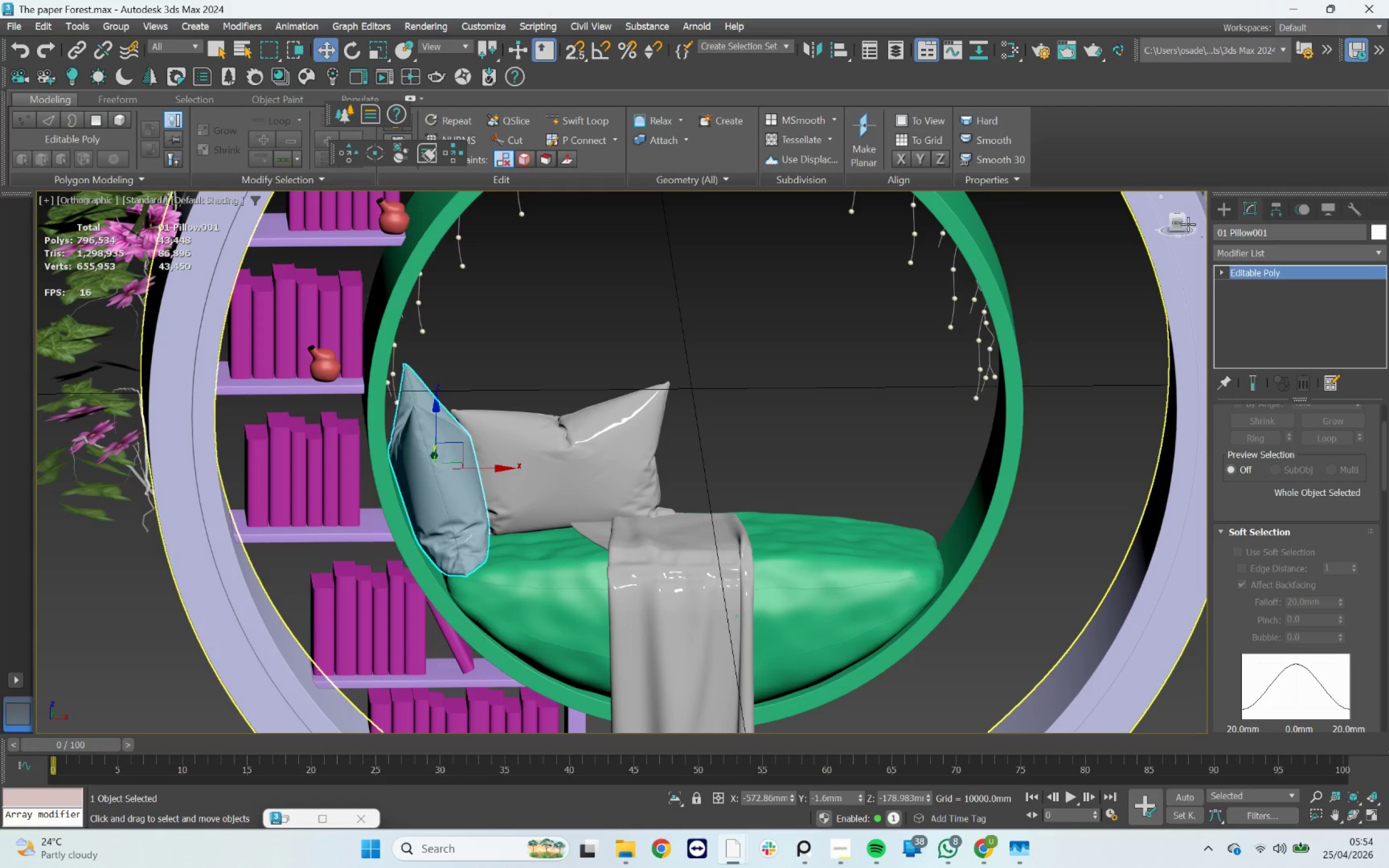 
left_click([1179, 223])
 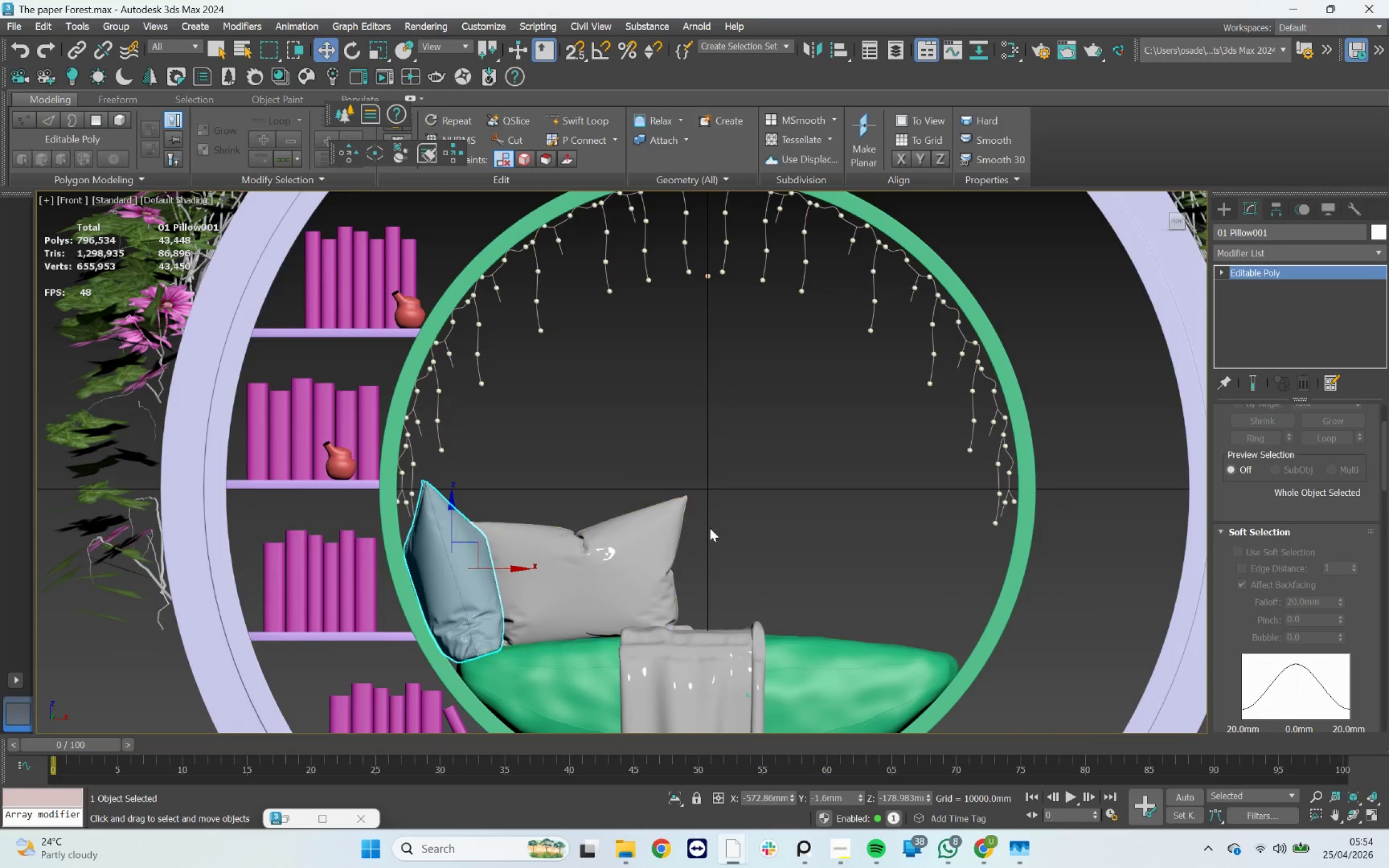 
left_click([570, 449])
 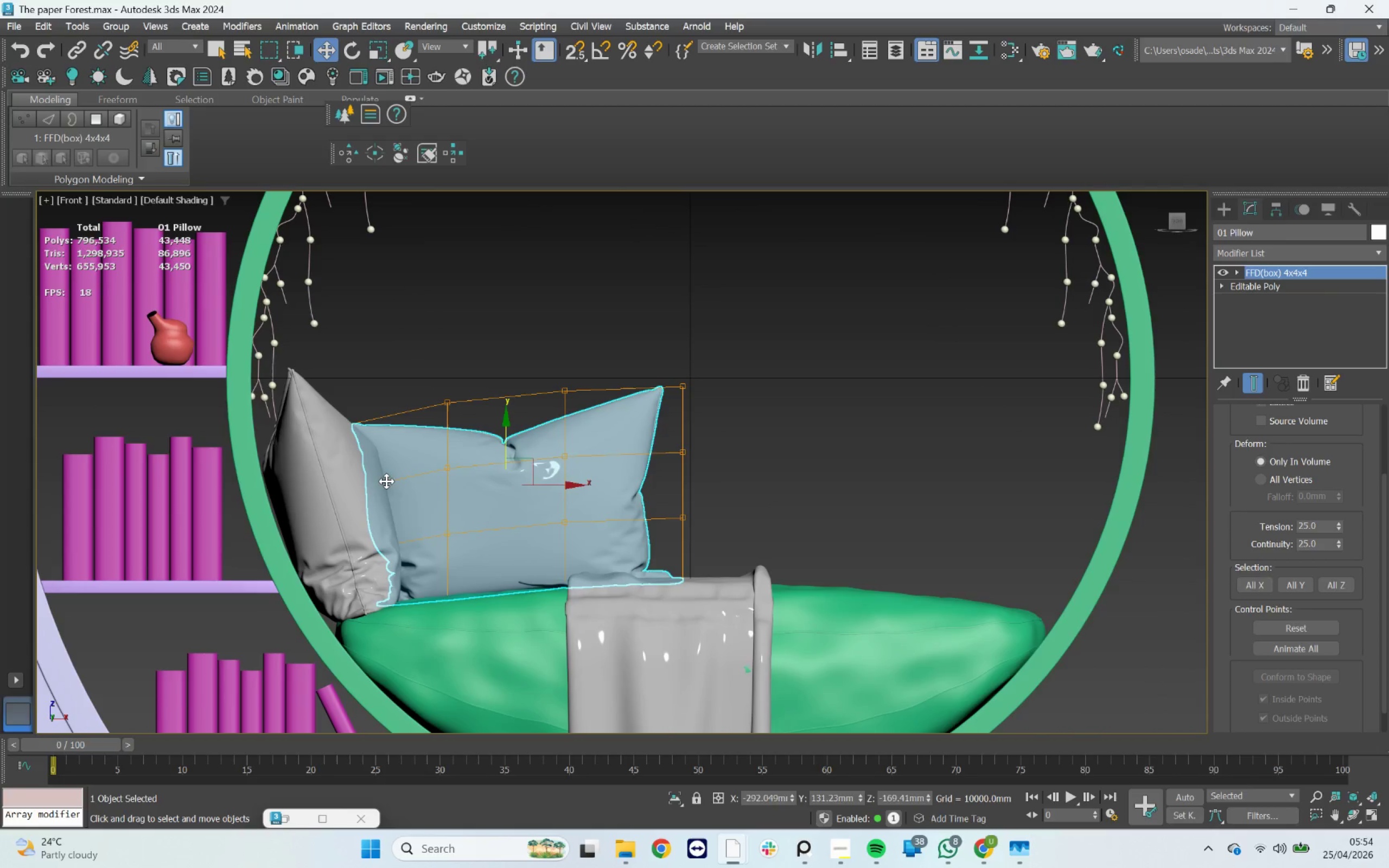 
scroll: coordinate [703, 409], scroll_direction: up, amount: 1.0
 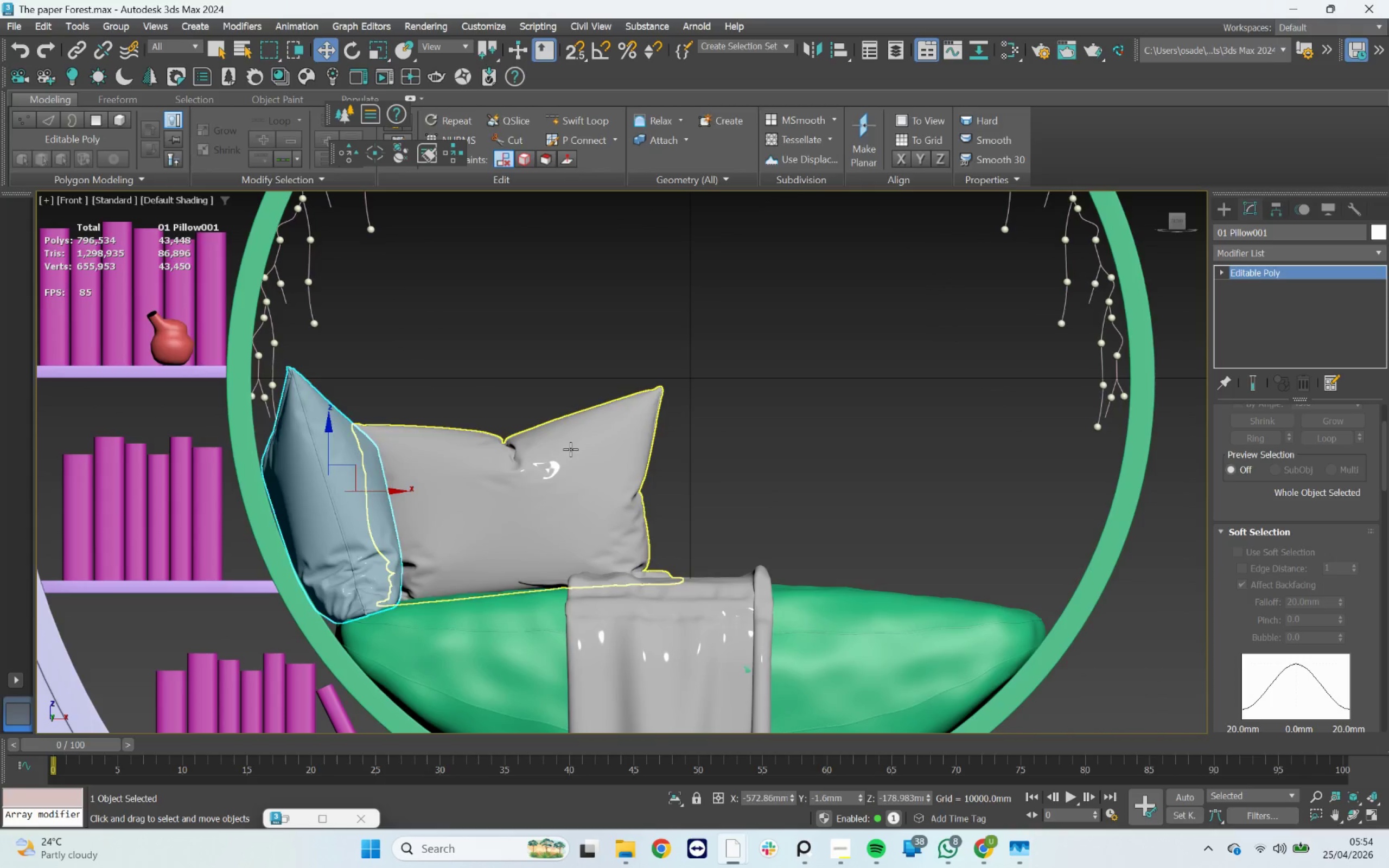 
hold_key(key=ControlLeft, duration=1.13)
left_click([355, 494])
 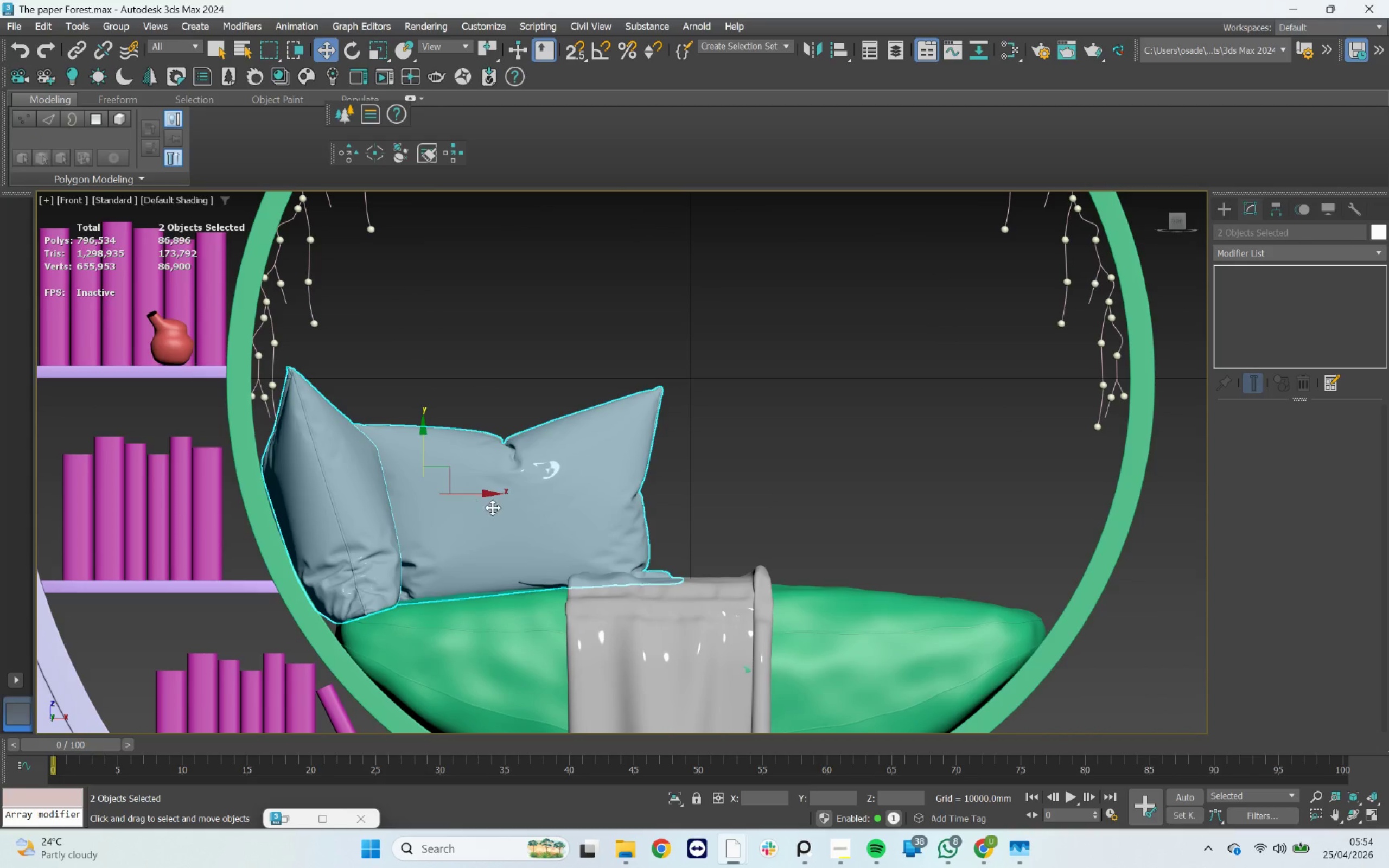 
left_click([517, 502])
 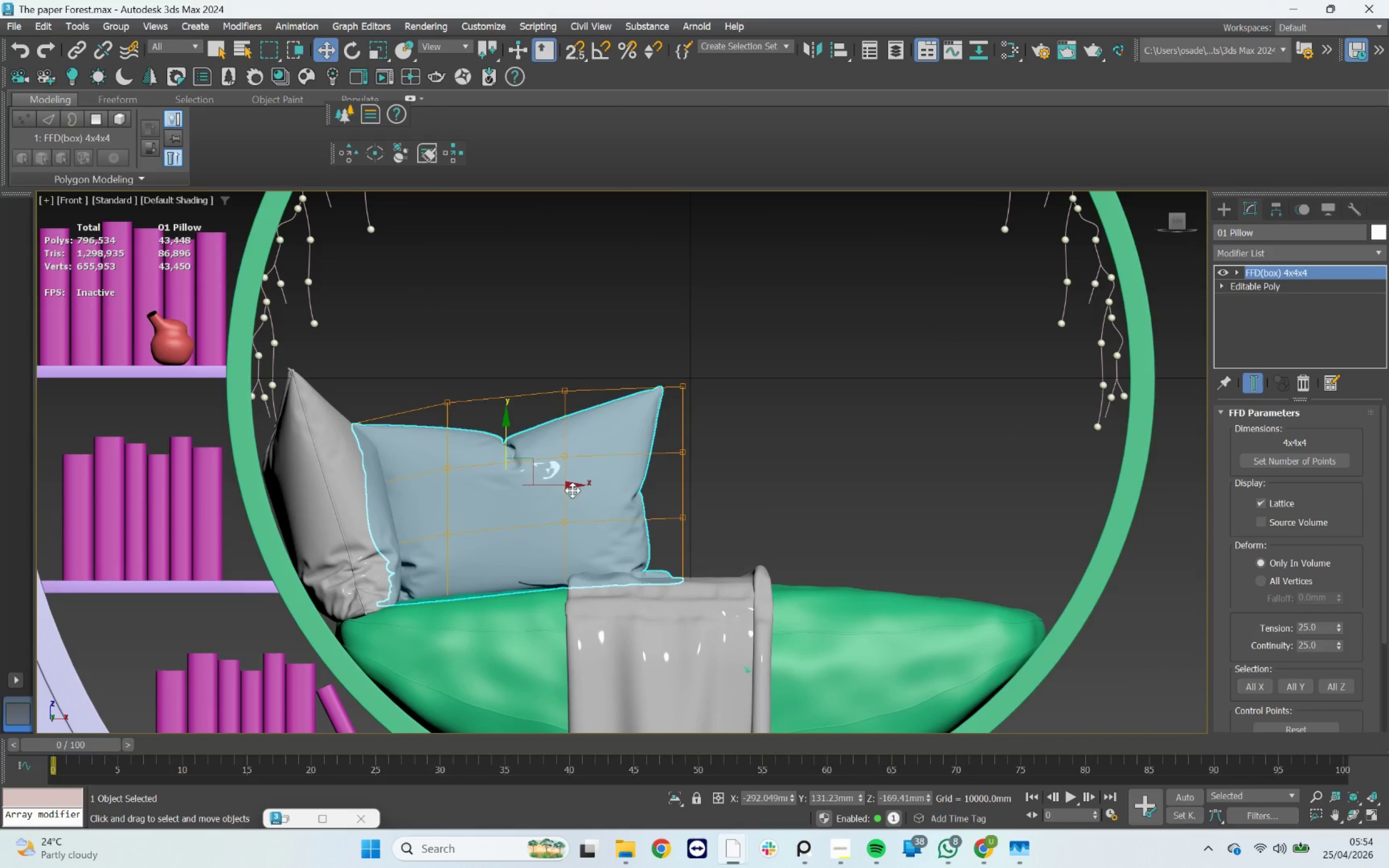 
left_click_drag(start_coordinate=[566, 489], to_coordinate=[581, 489])
 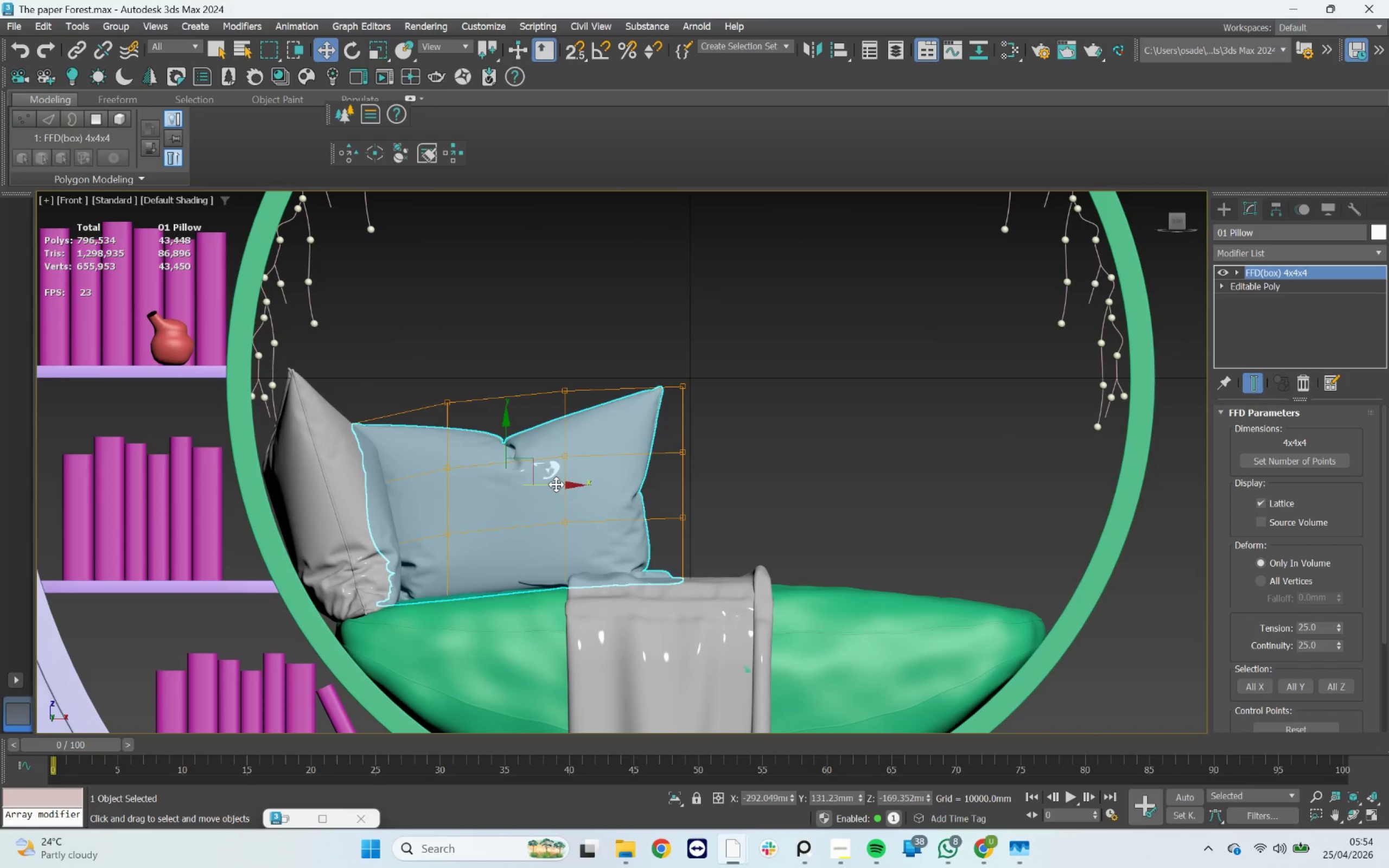 
left_click_drag(start_coordinate=[556, 484], to_coordinate=[569, 482])
 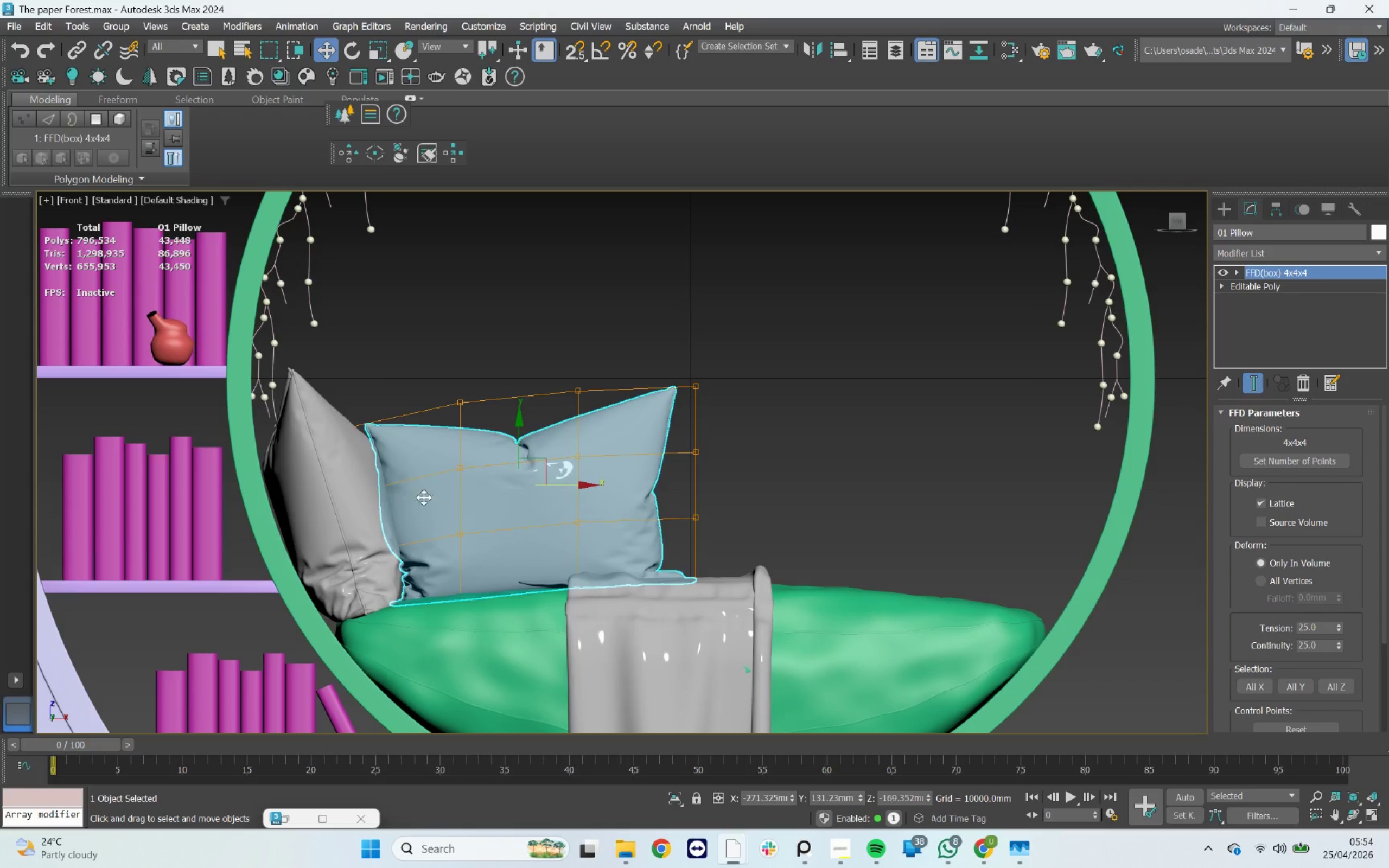 
hold_key(key=ControlLeft, duration=0.53)
left_click([360, 509])
 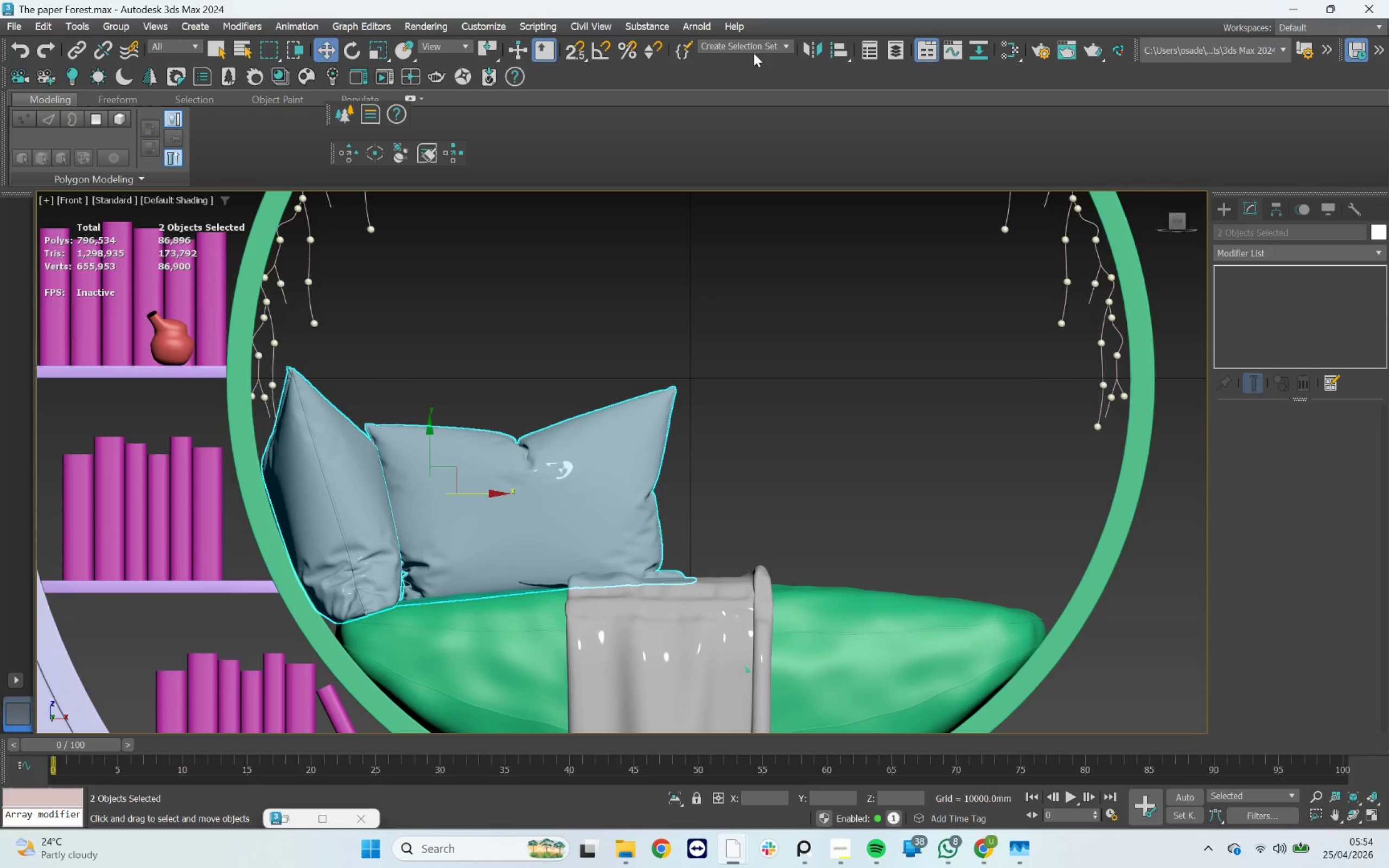 
left_click([807, 52])
 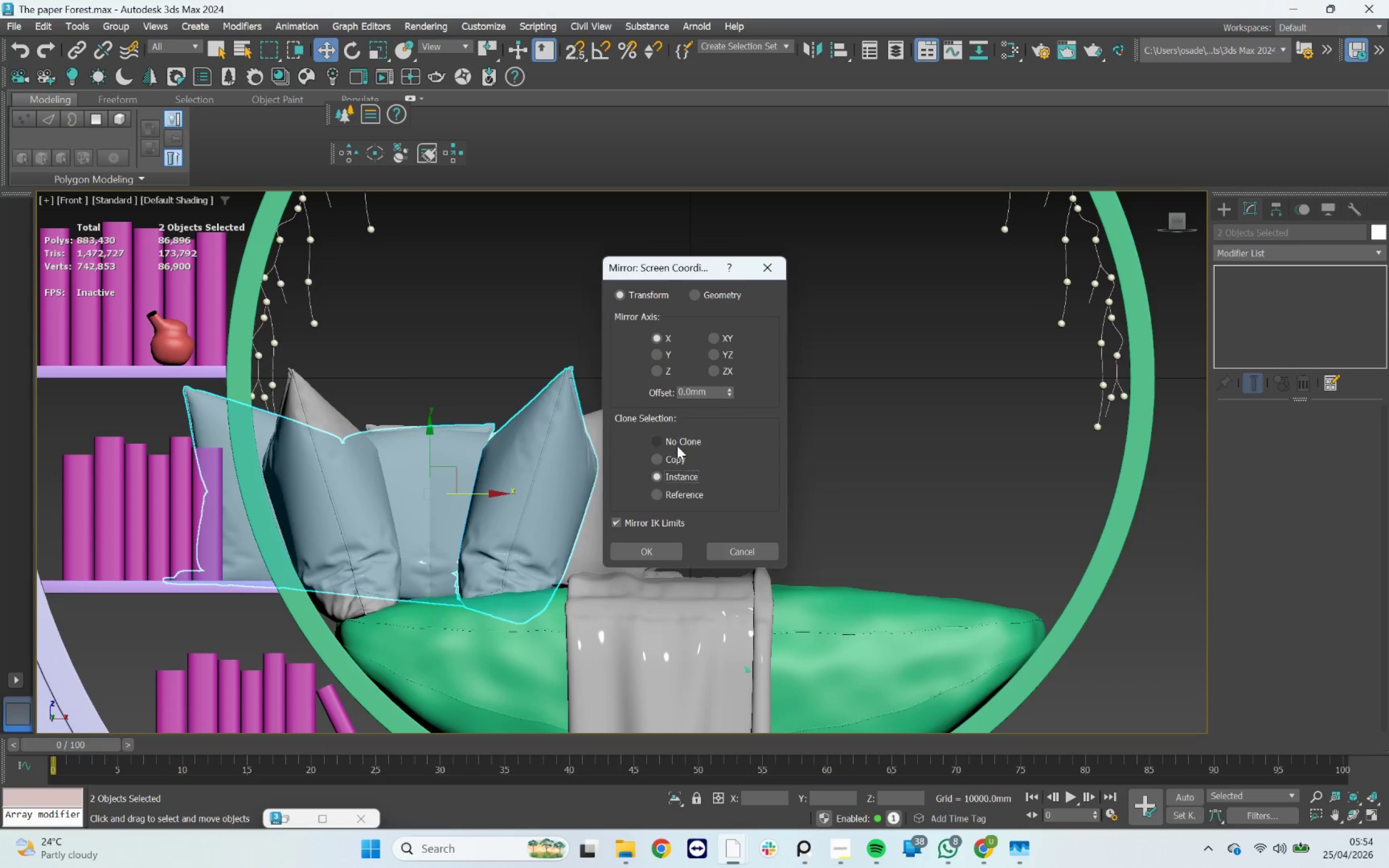 
left_click_drag(start_coordinate=[727, 389], to_coordinate=[738, 357])
 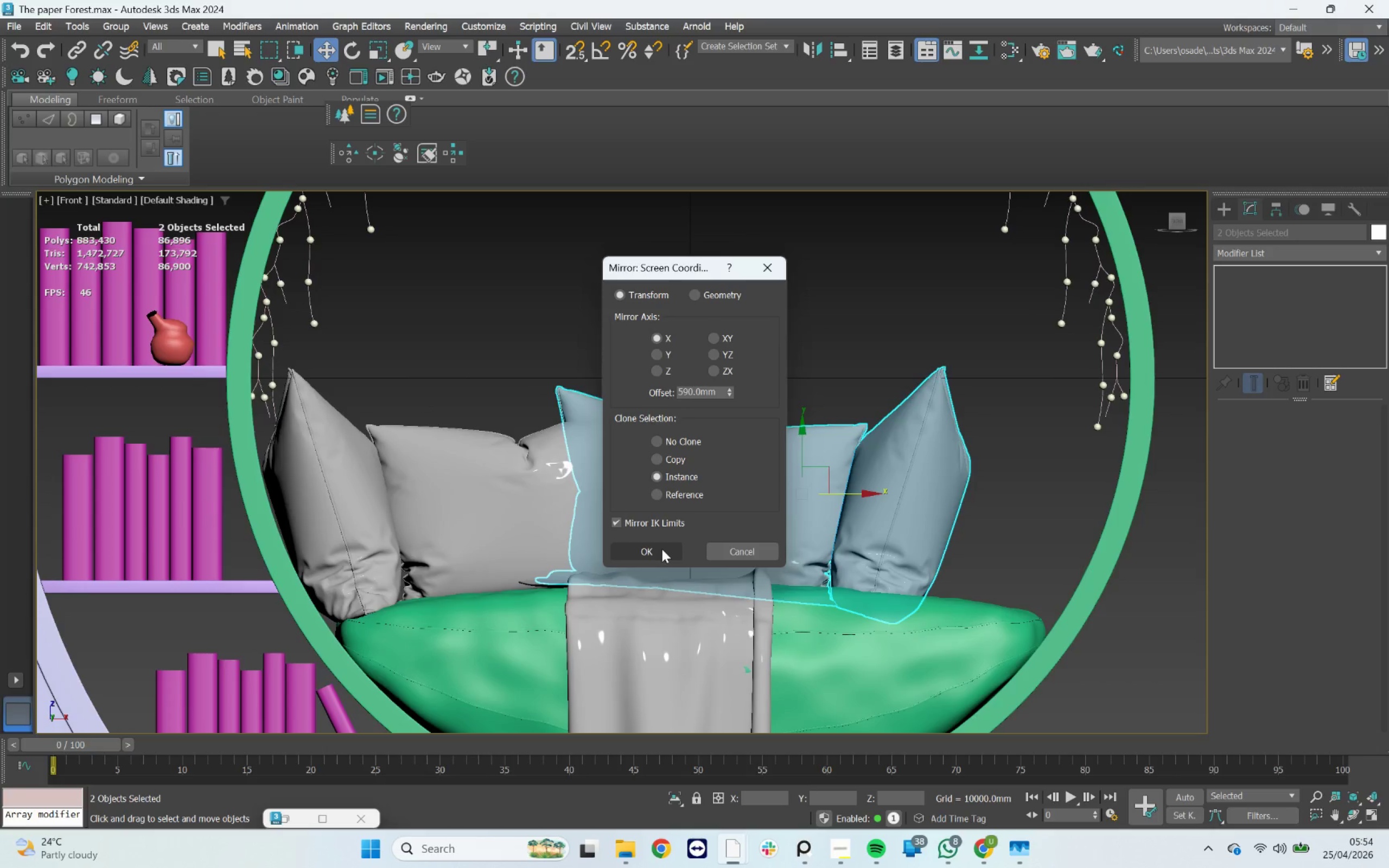 
left_click([661, 549])
 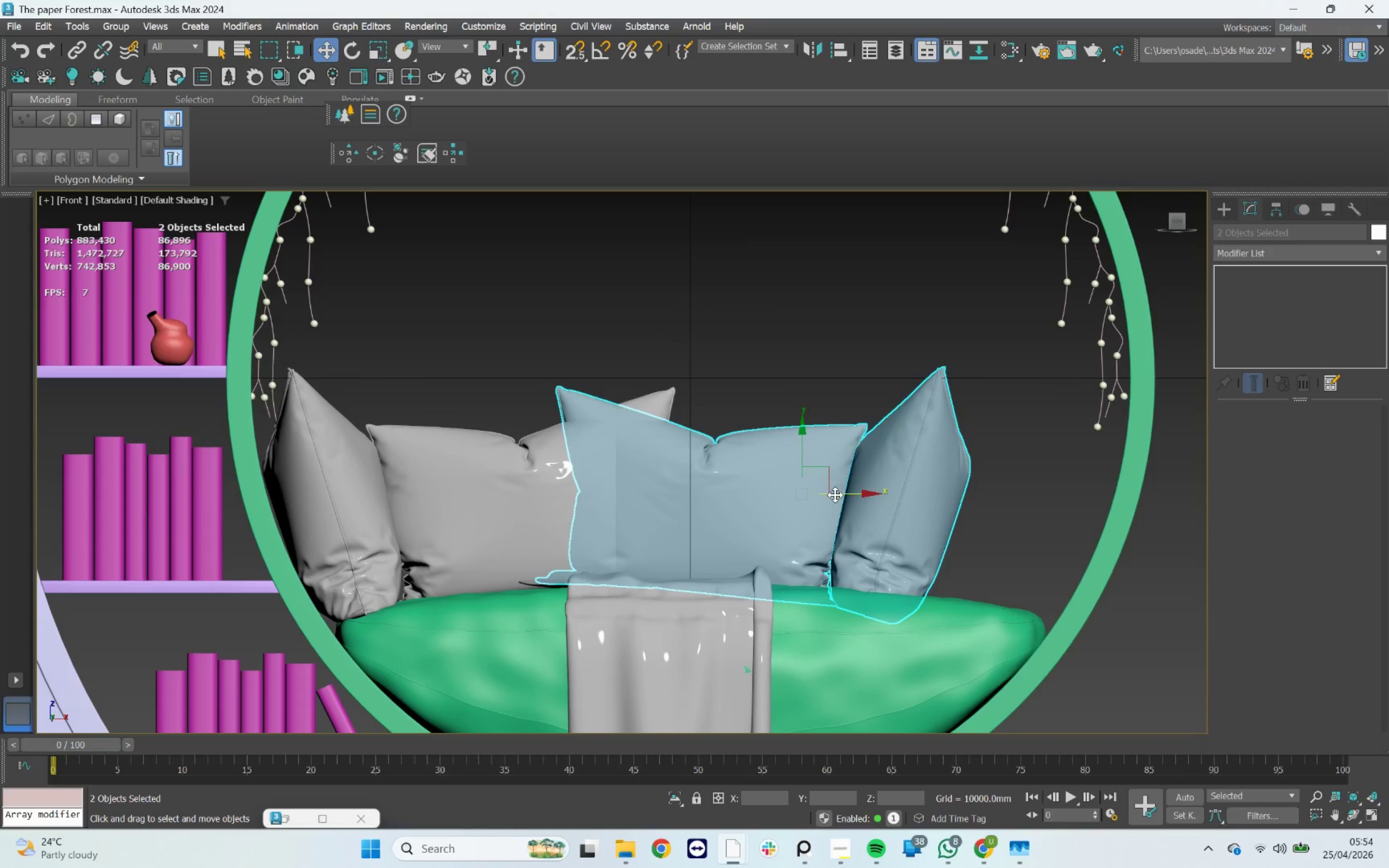 
left_click_drag(start_coordinate=[838, 492], to_coordinate=[989, 519])
 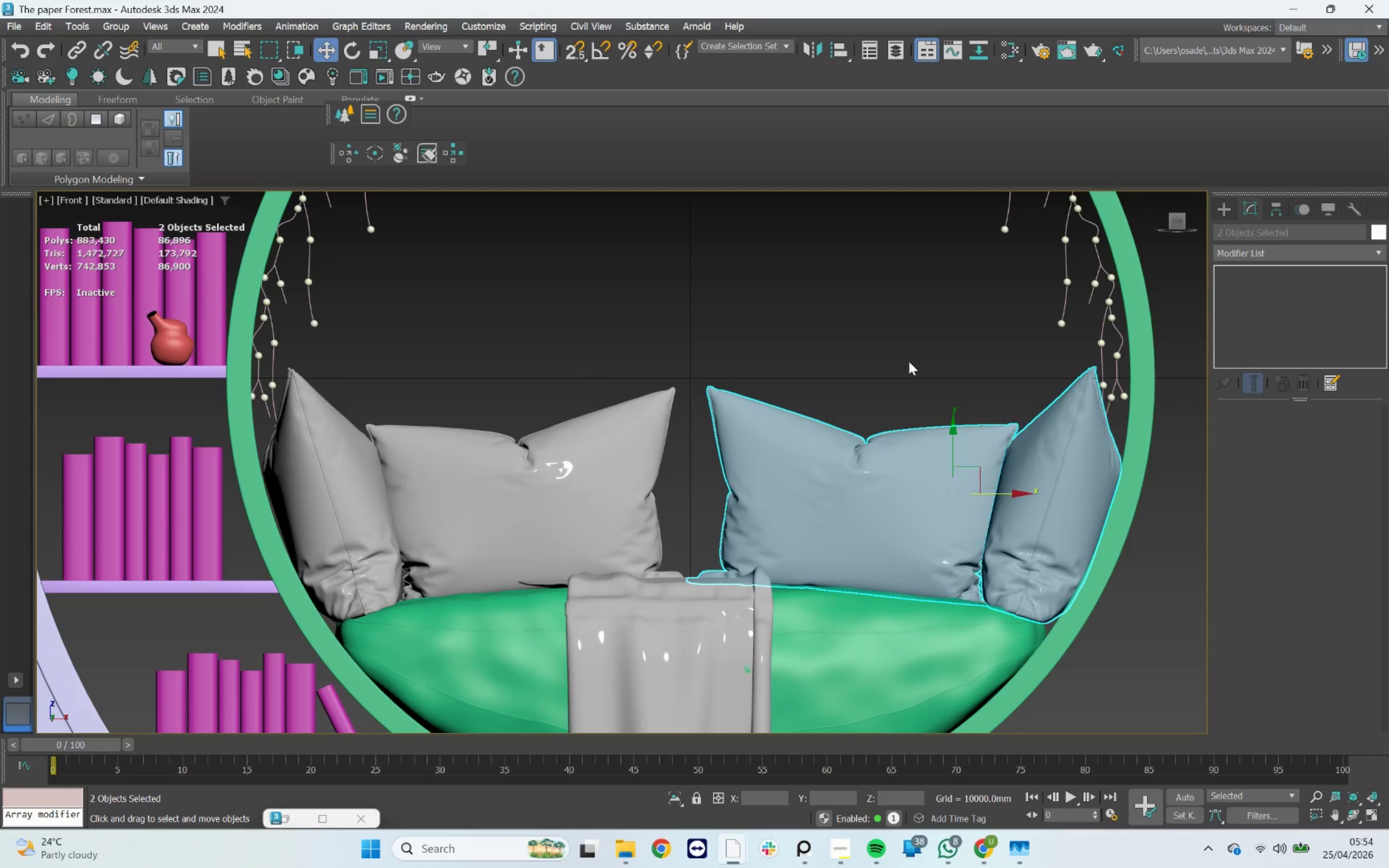 
left_click([906, 358])
 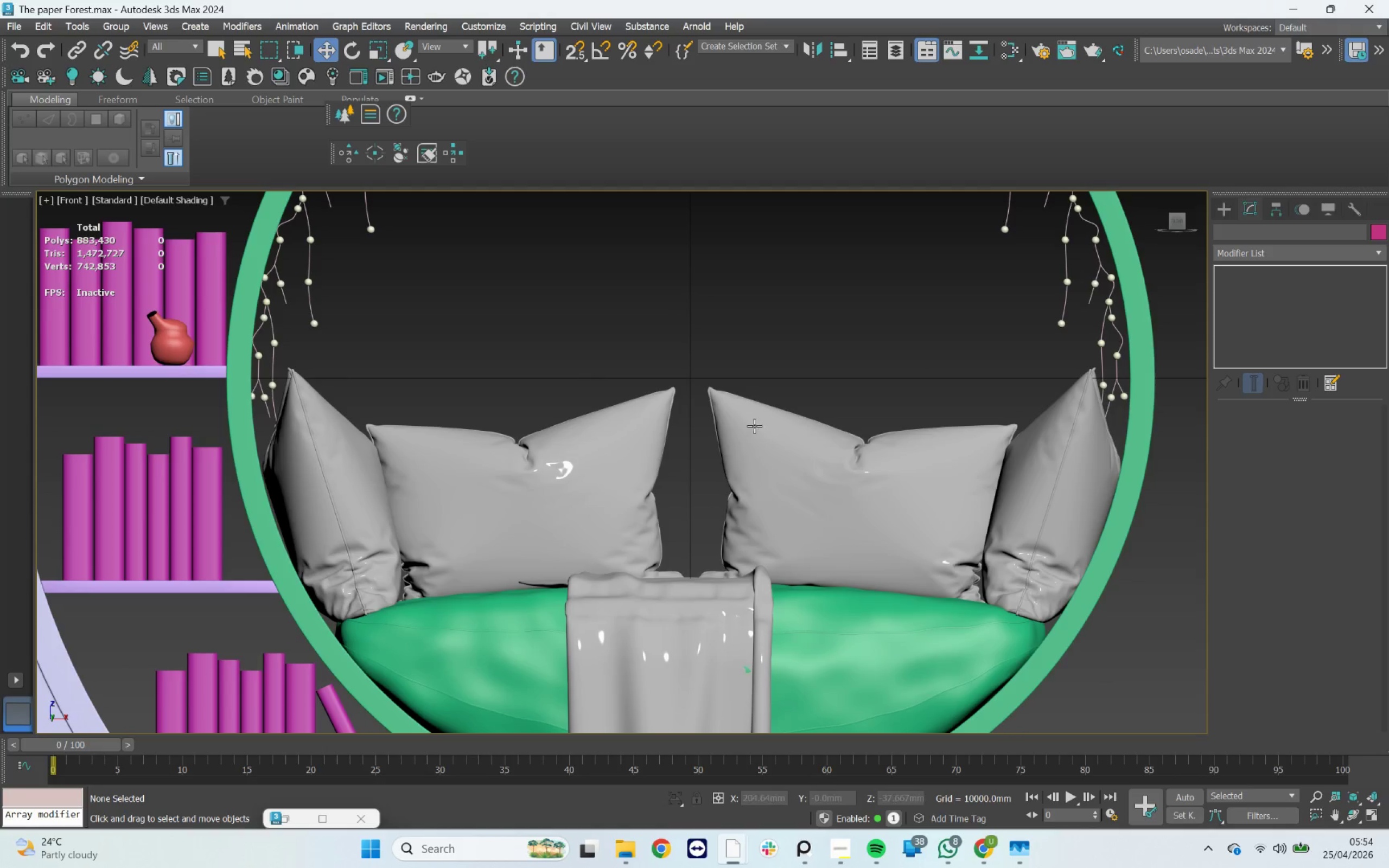 
scroll: coordinate [622, 446], scroll_direction: down, amount: 3.0
 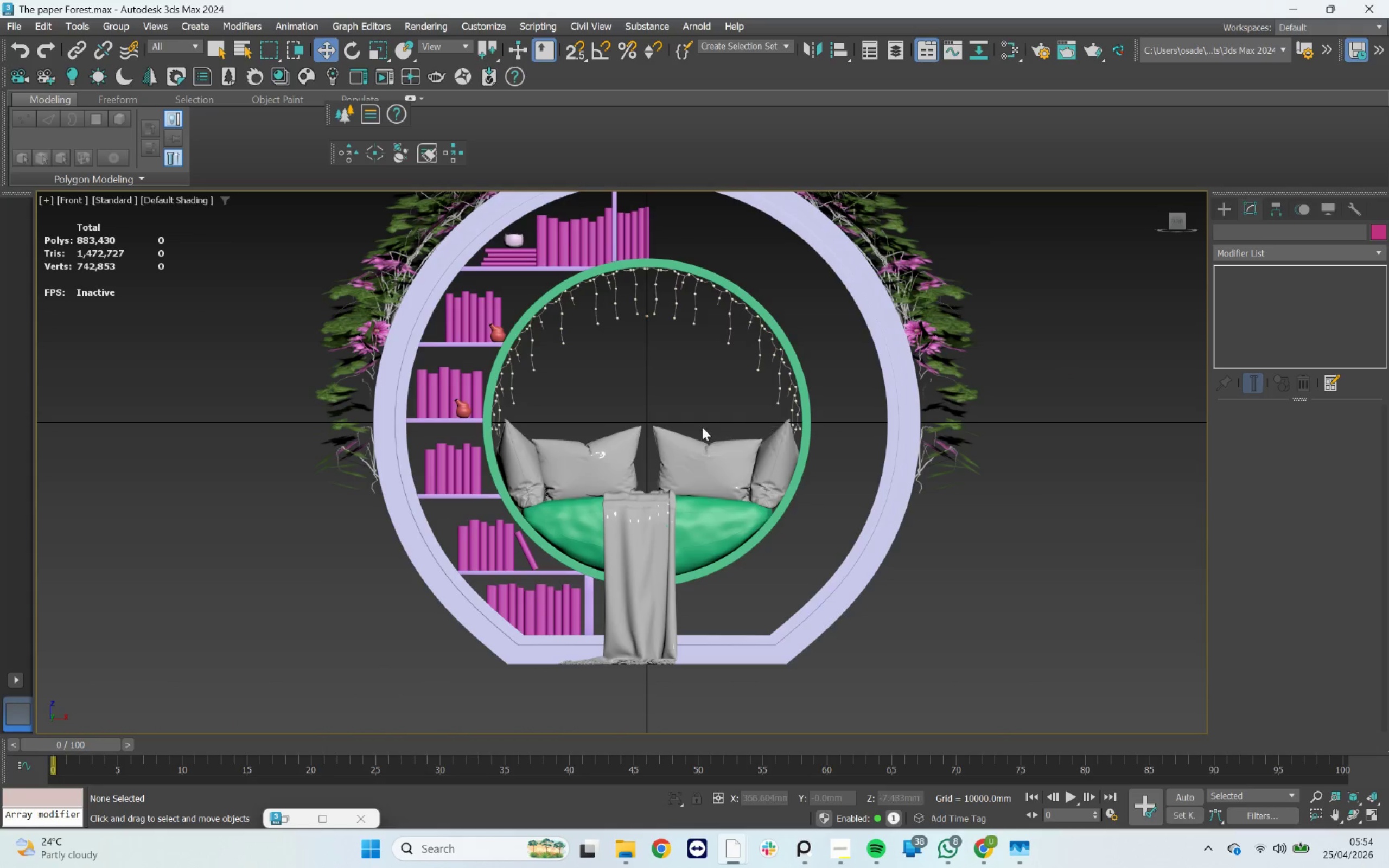 
left_click([734, 461])
 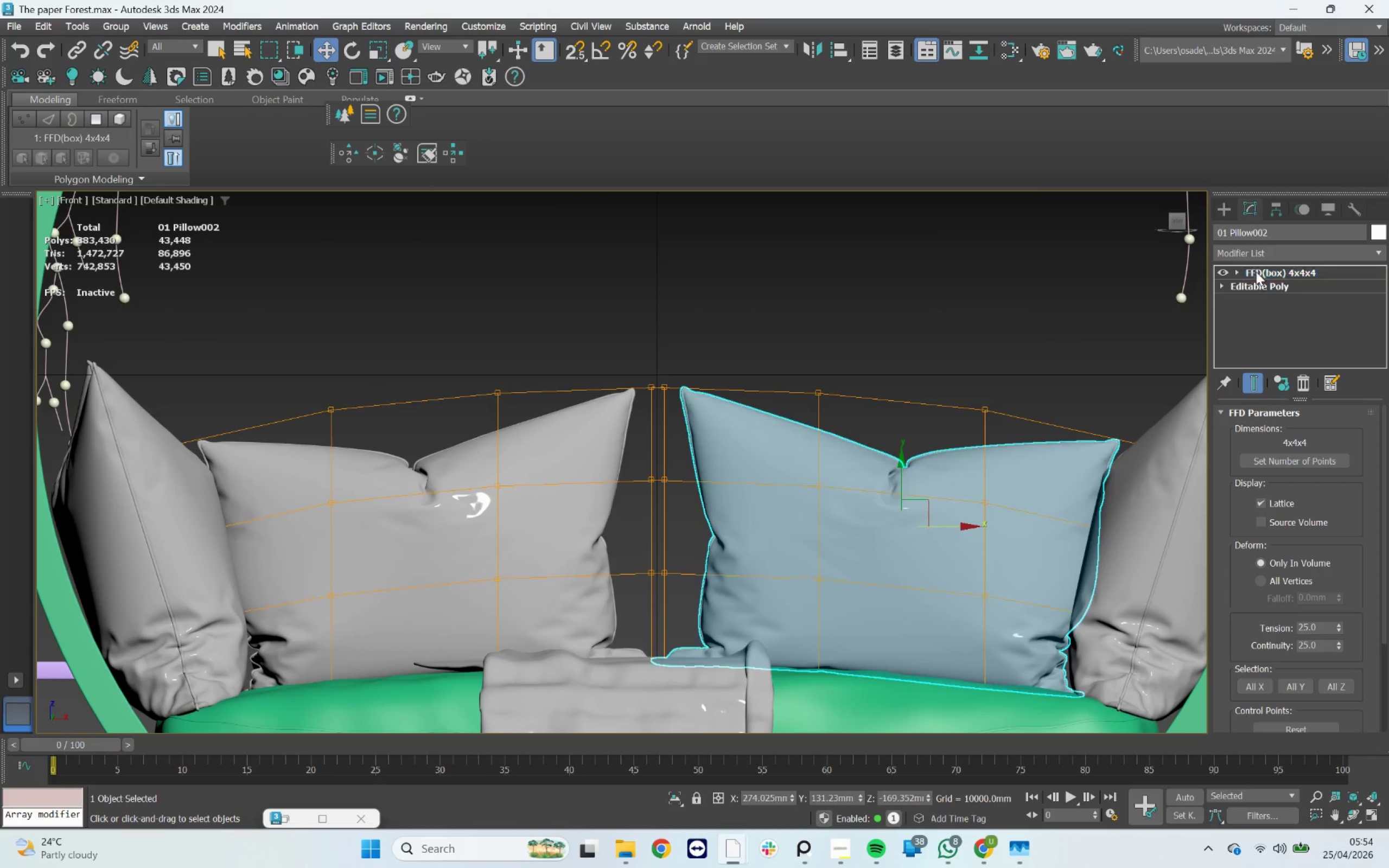 
scroll: coordinate [643, 438], scroll_direction: up, amount: 4.0
 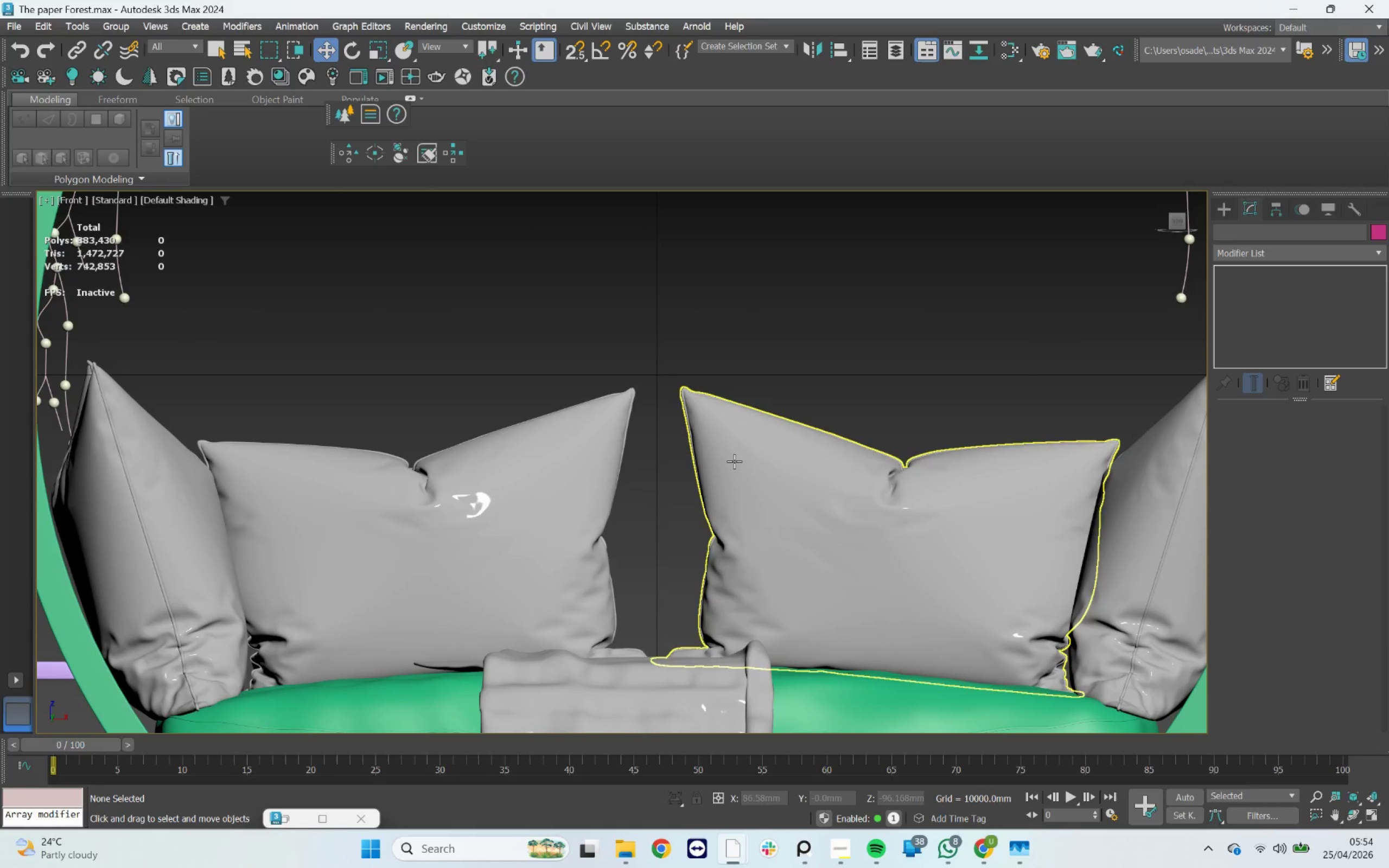 
left_click_drag(start_coordinate=[847, 354], to_coordinate=[662, 727])
 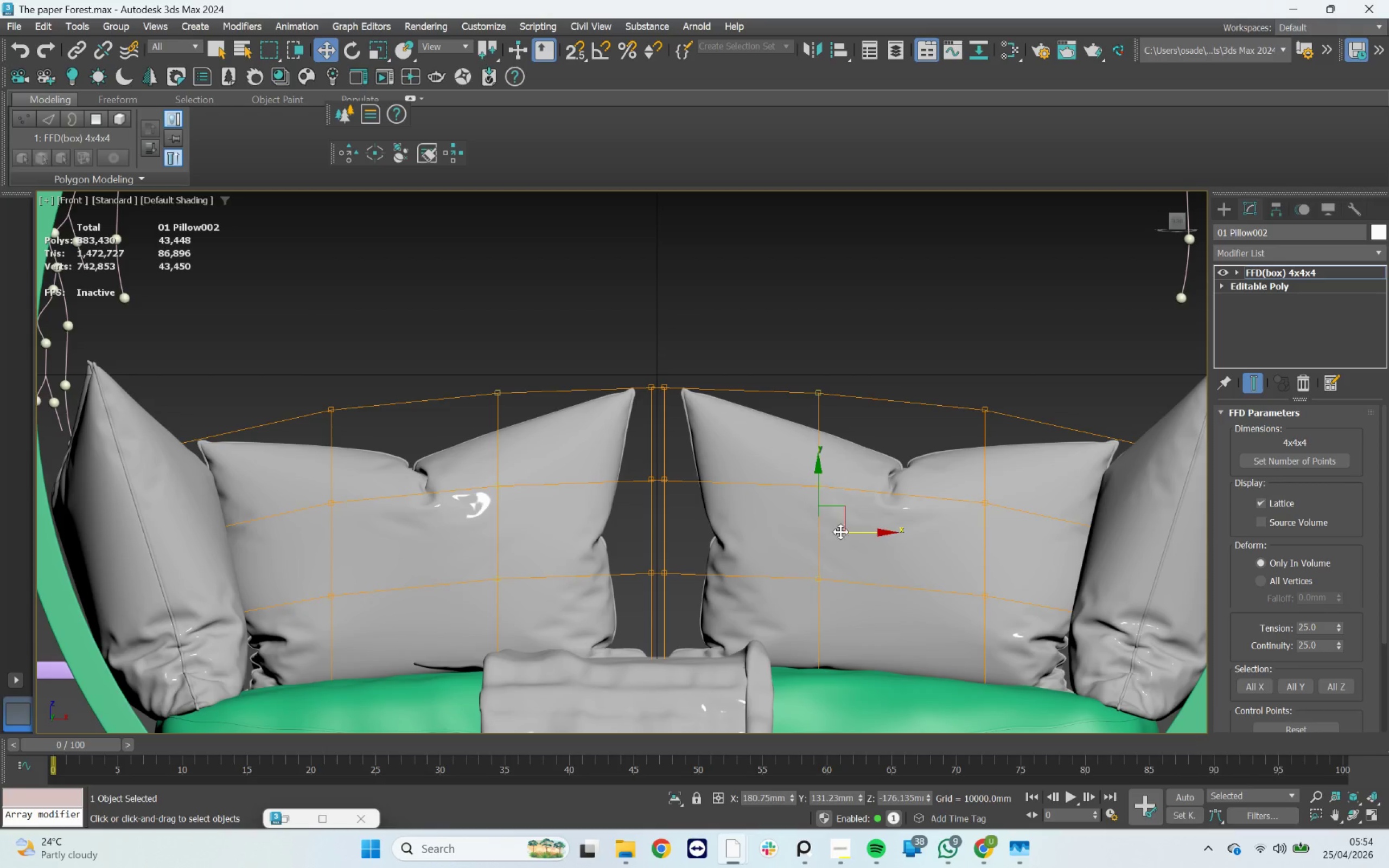 
left_click_drag(start_coordinate=[844, 530], to_coordinate=[805, 525])
 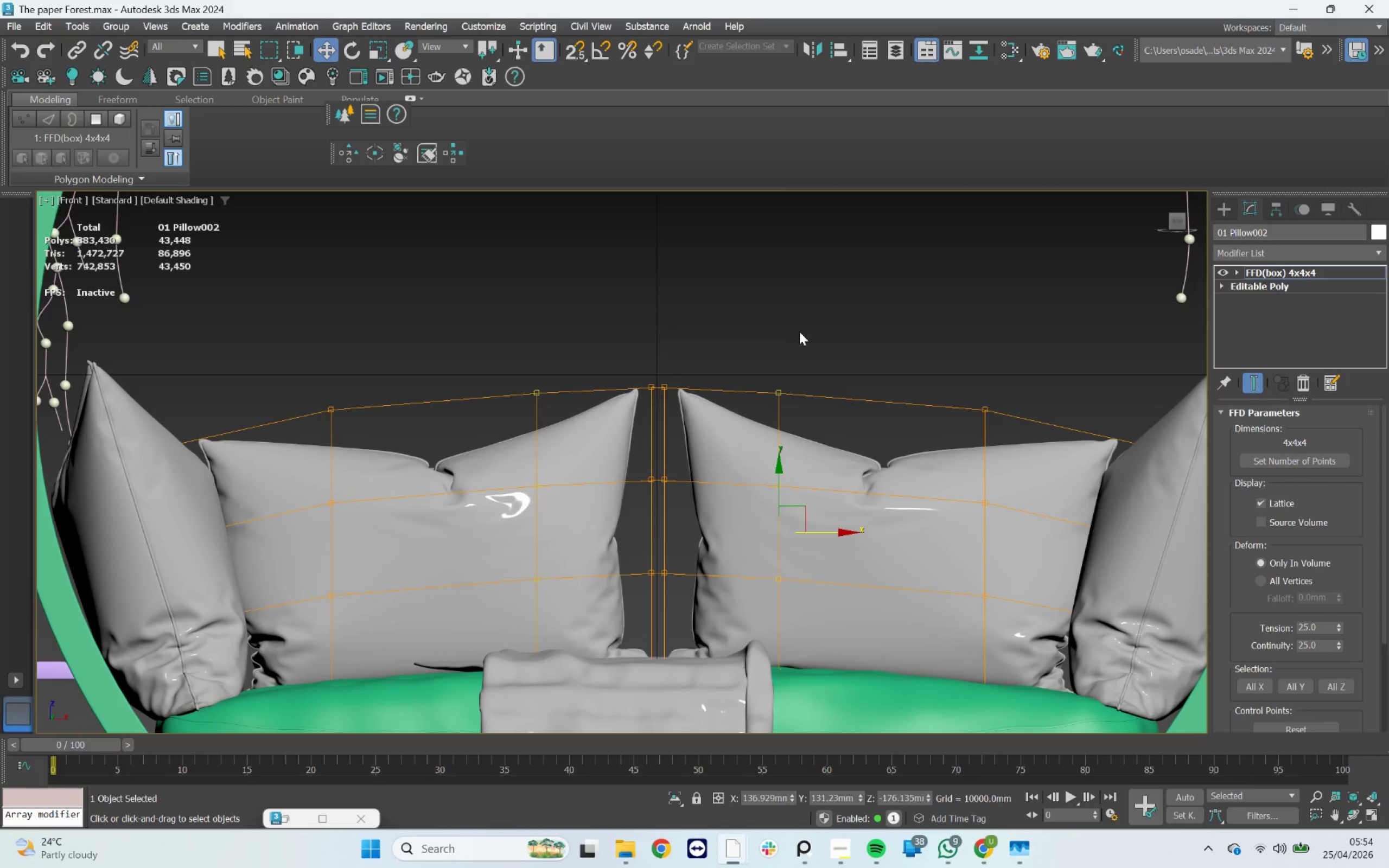 
left_click_drag(start_coordinate=[751, 321], to_coordinate=[645, 751])
 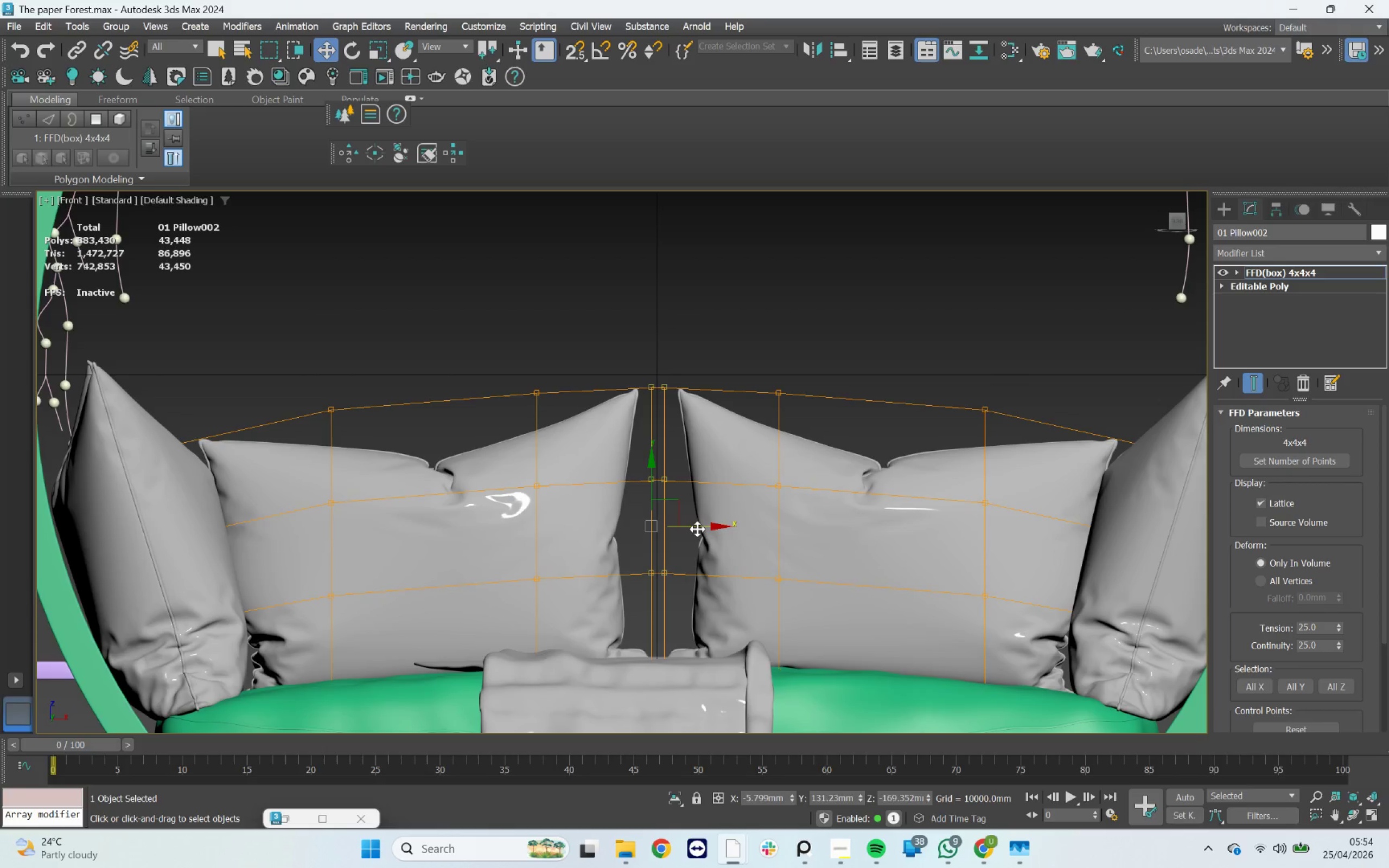 
left_click_drag(start_coordinate=[697, 527], to_coordinate=[675, 517])
 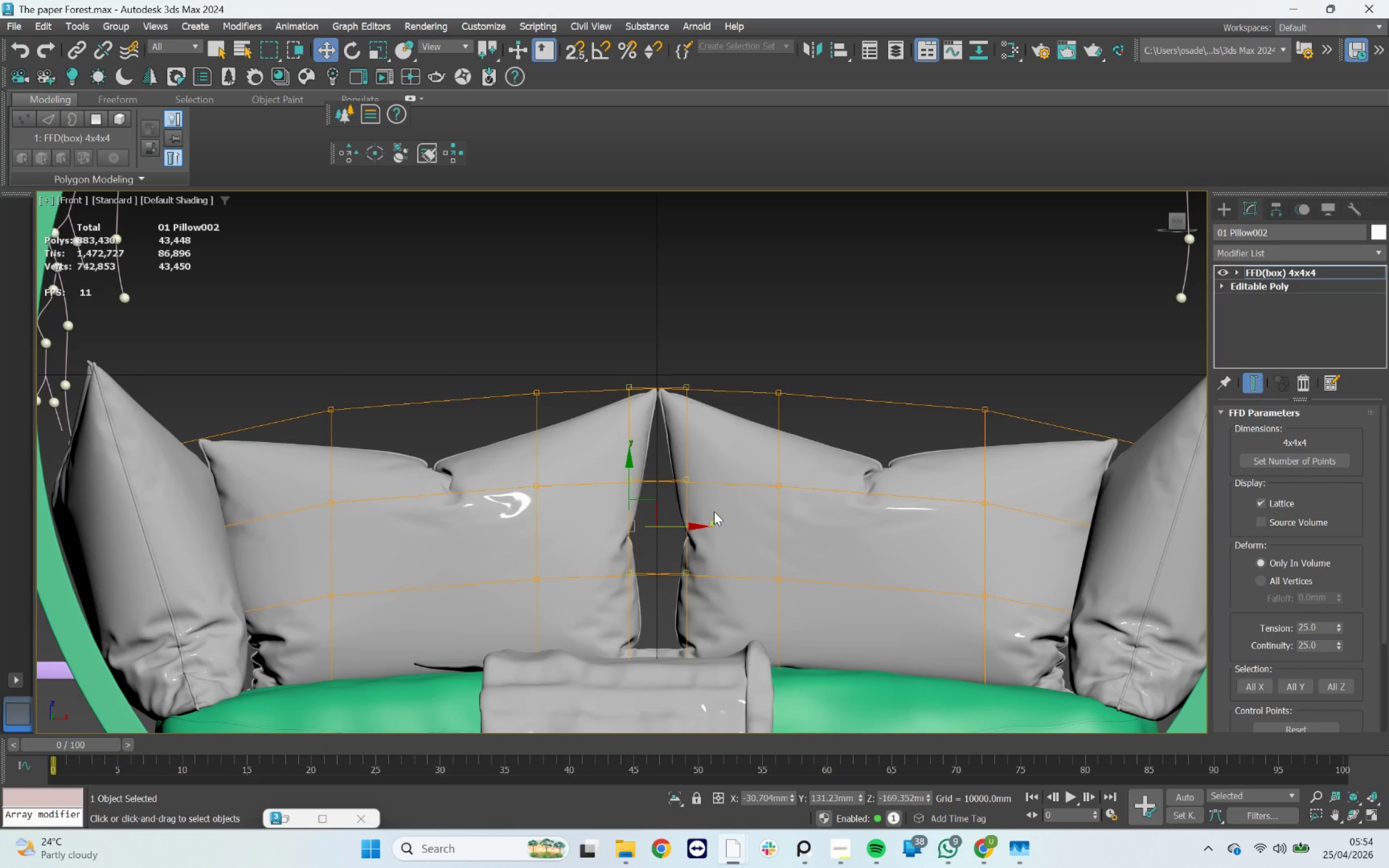 
left_click_drag(start_coordinate=[720, 476], to_coordinate=[657, 521])
 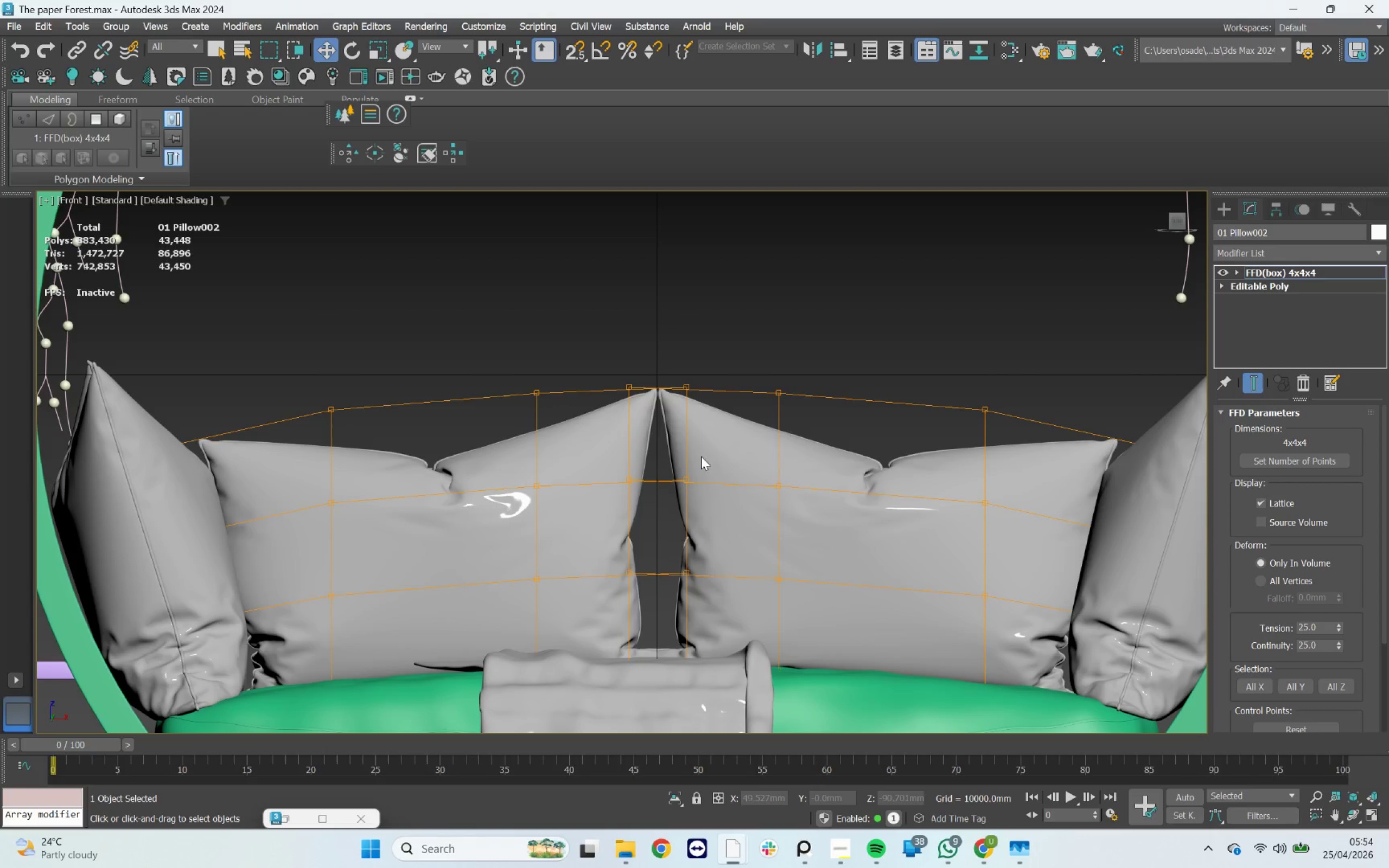 
left_click_drag(start_coordinate=[666, 461], to_coordinate=[607, 510])
 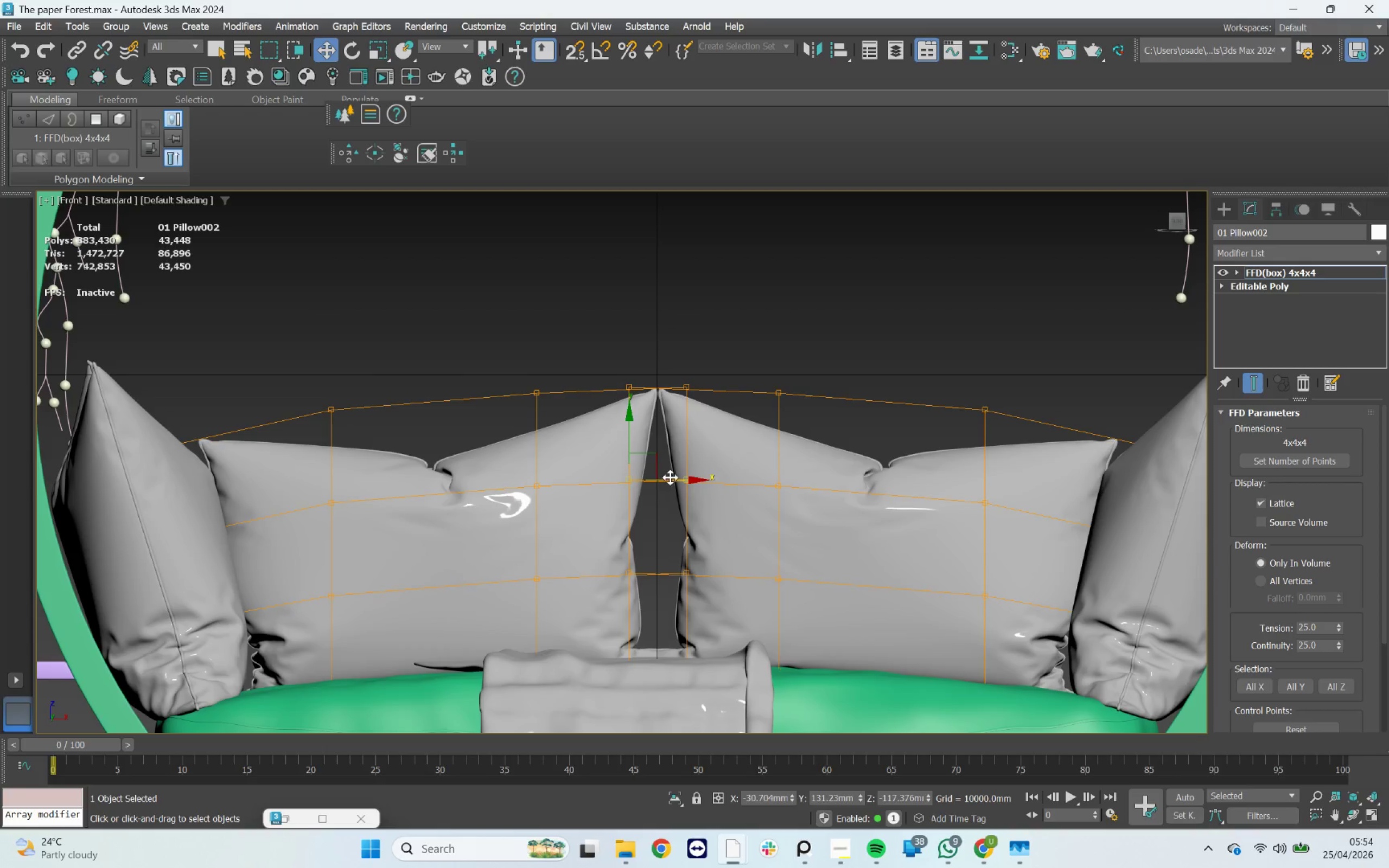 
left_click_drag(start_coordinate=[670, 477], to_coordinate=[654, 472])
 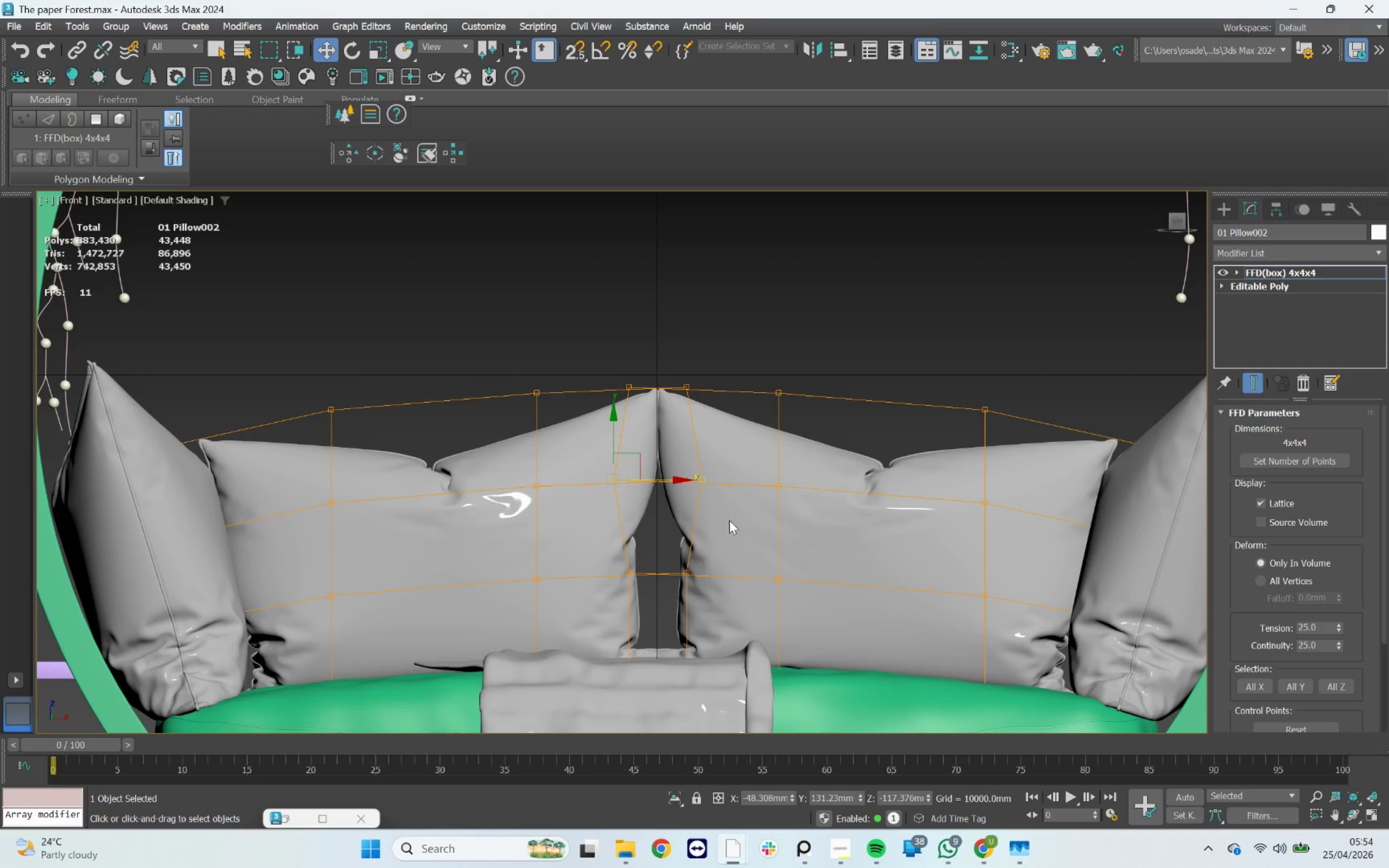 
left_click_drag(start_coordinate=[724, 533], to_coordinate=[612, 593])
 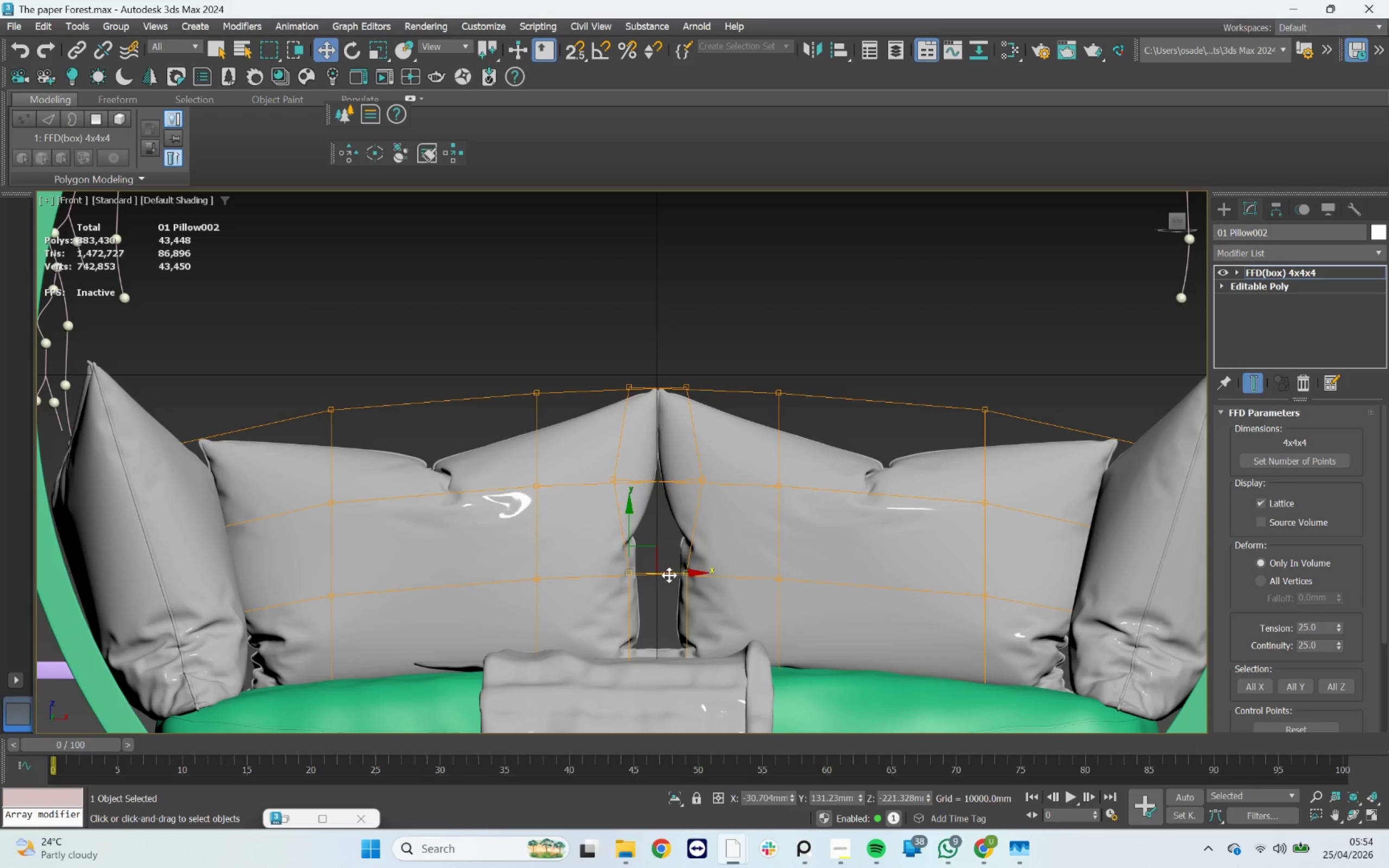 
left_click_drag(start_coordinate=[674, 571], to_coordinate=[646, 572])
 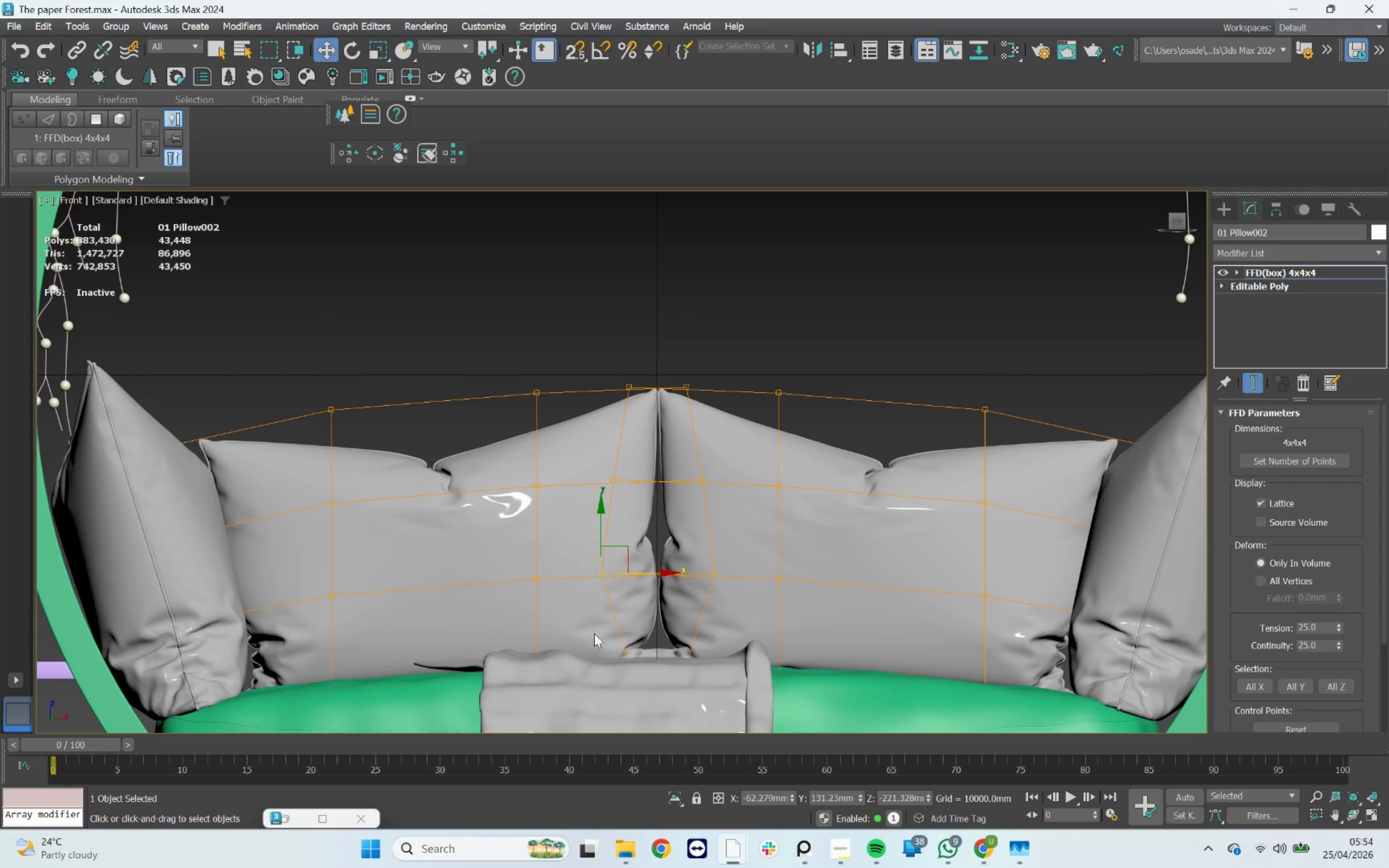 
left_click_drag(start_coordinate=[583, 635], to_coordinate=[646, 688])
 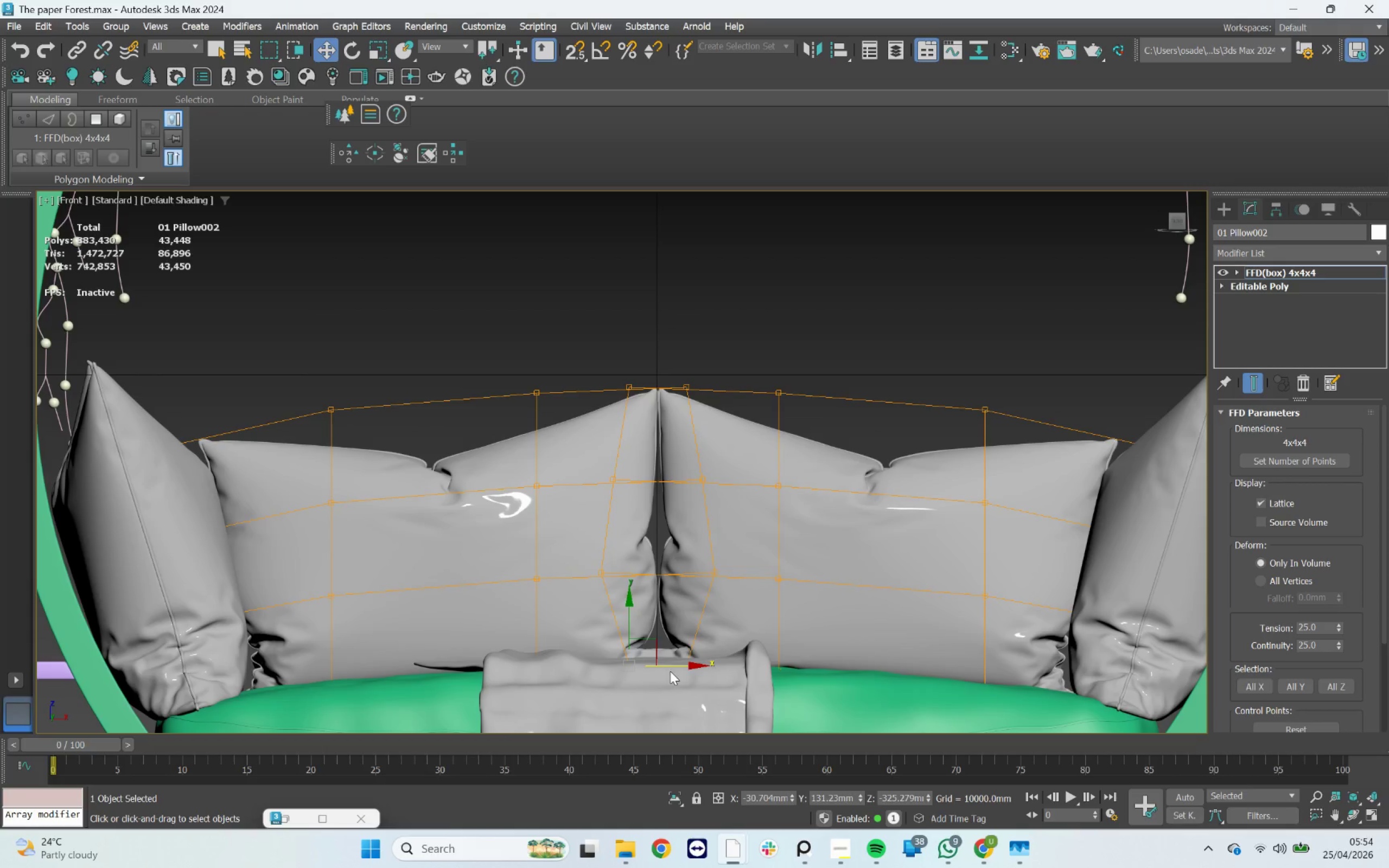 
left_click_drag(start_coordinate=[670, 667], to_coordinate=[651, 662])
 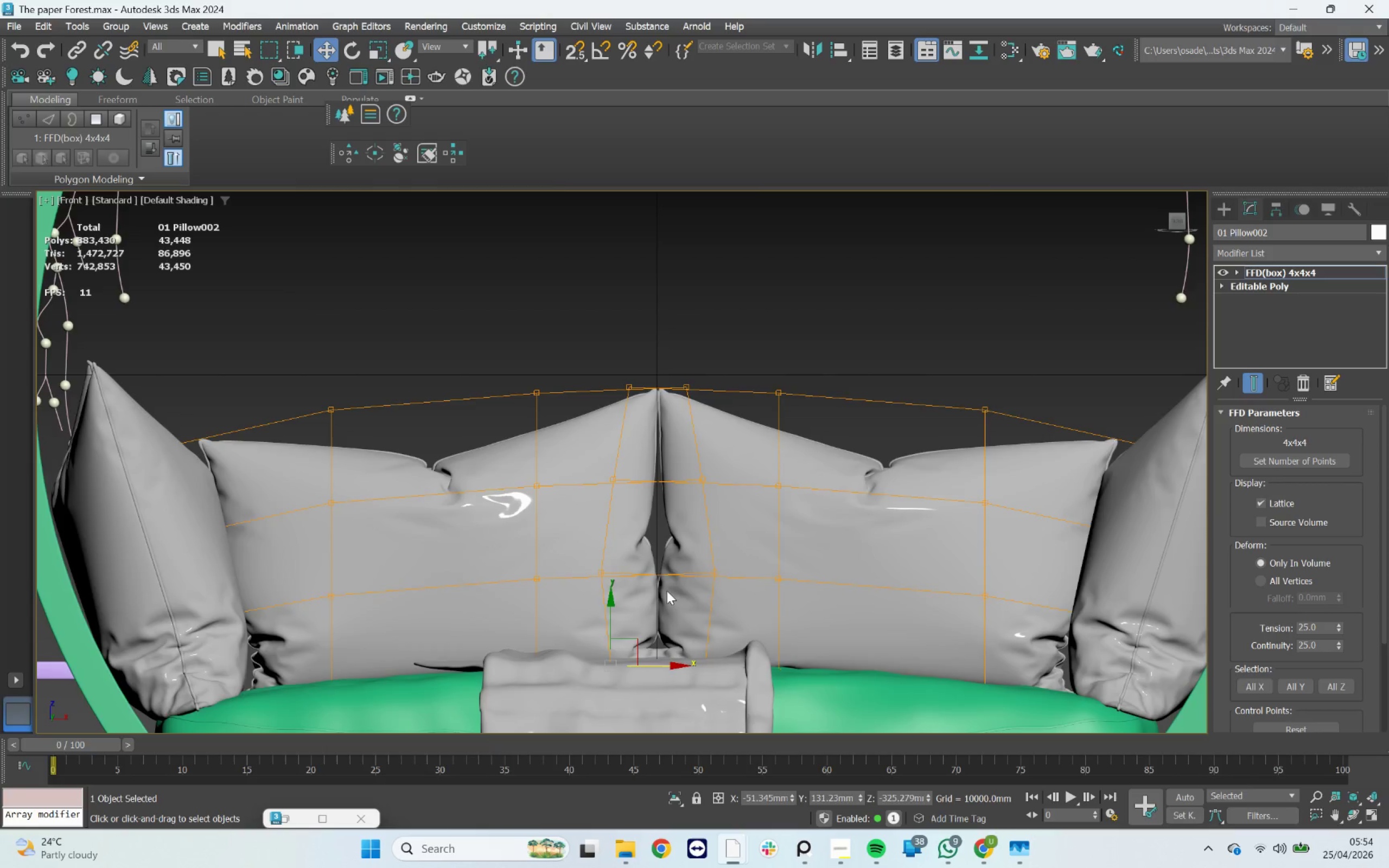 
scroll: coordinate [667, 590], scroll_direction: down, amount: 3.0
 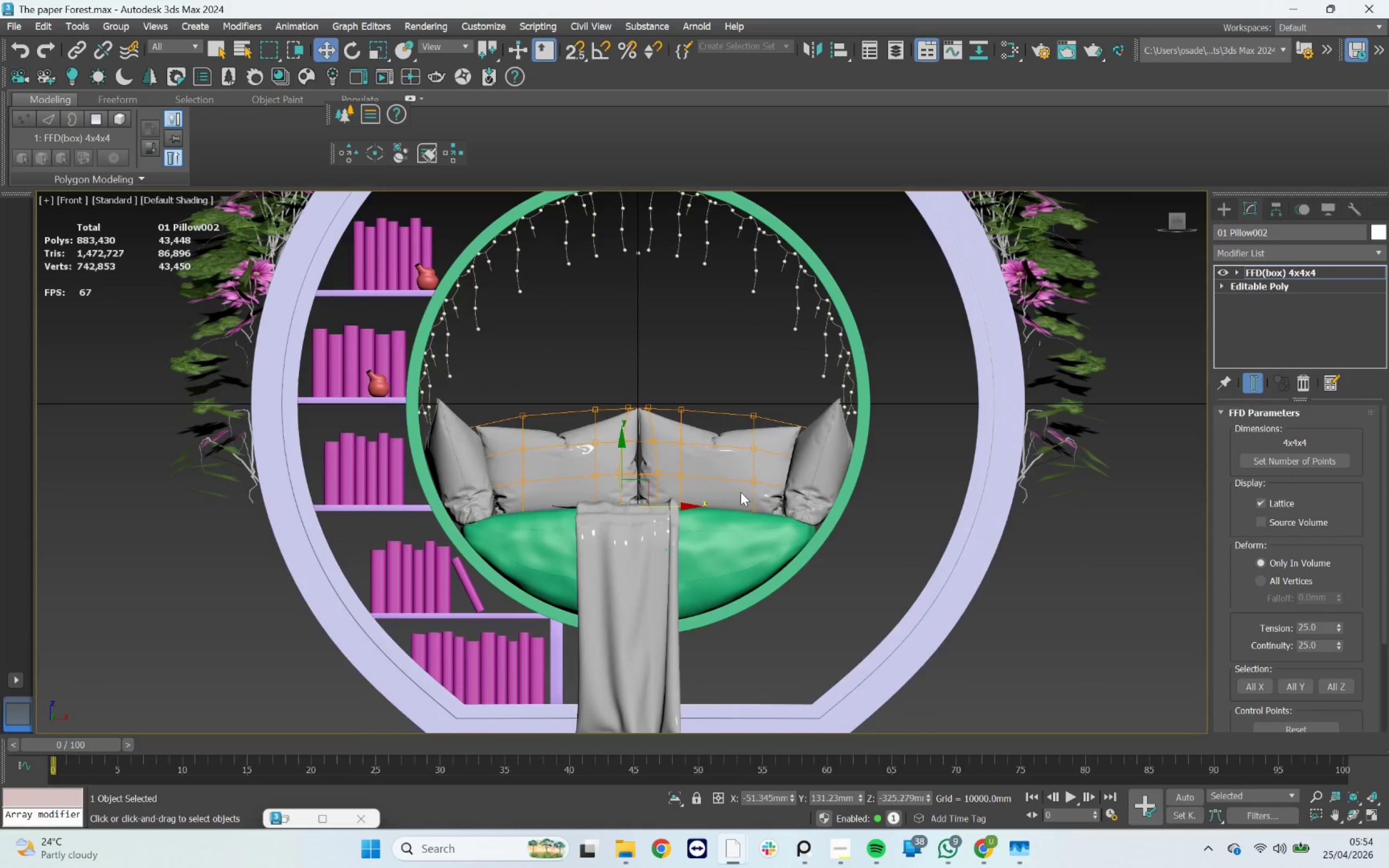 
hold_key(key=AltLeft, duration=1.15)
 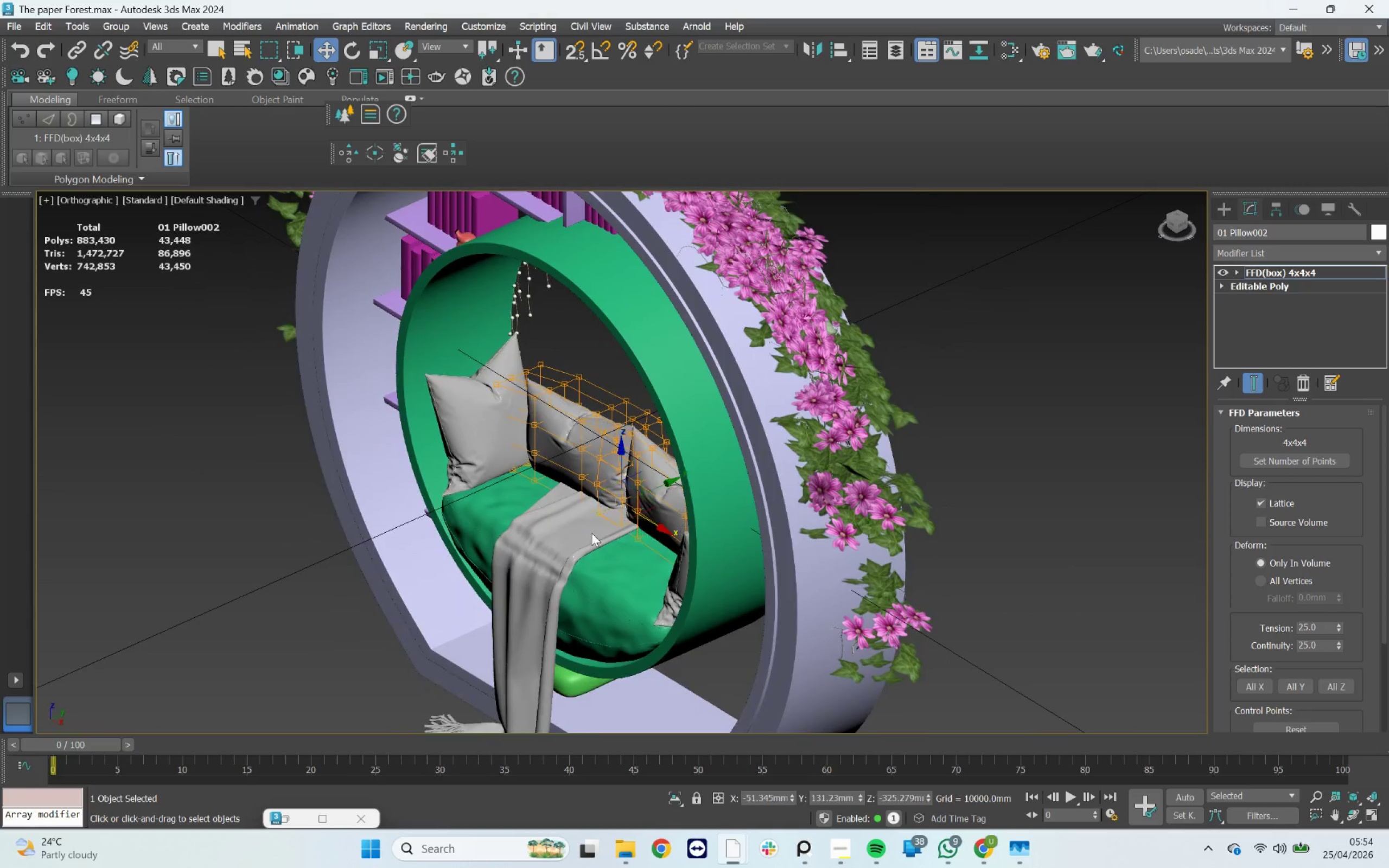 
scroll: coordinate [589, 532], scroll_direction: up, amount: 3.0
 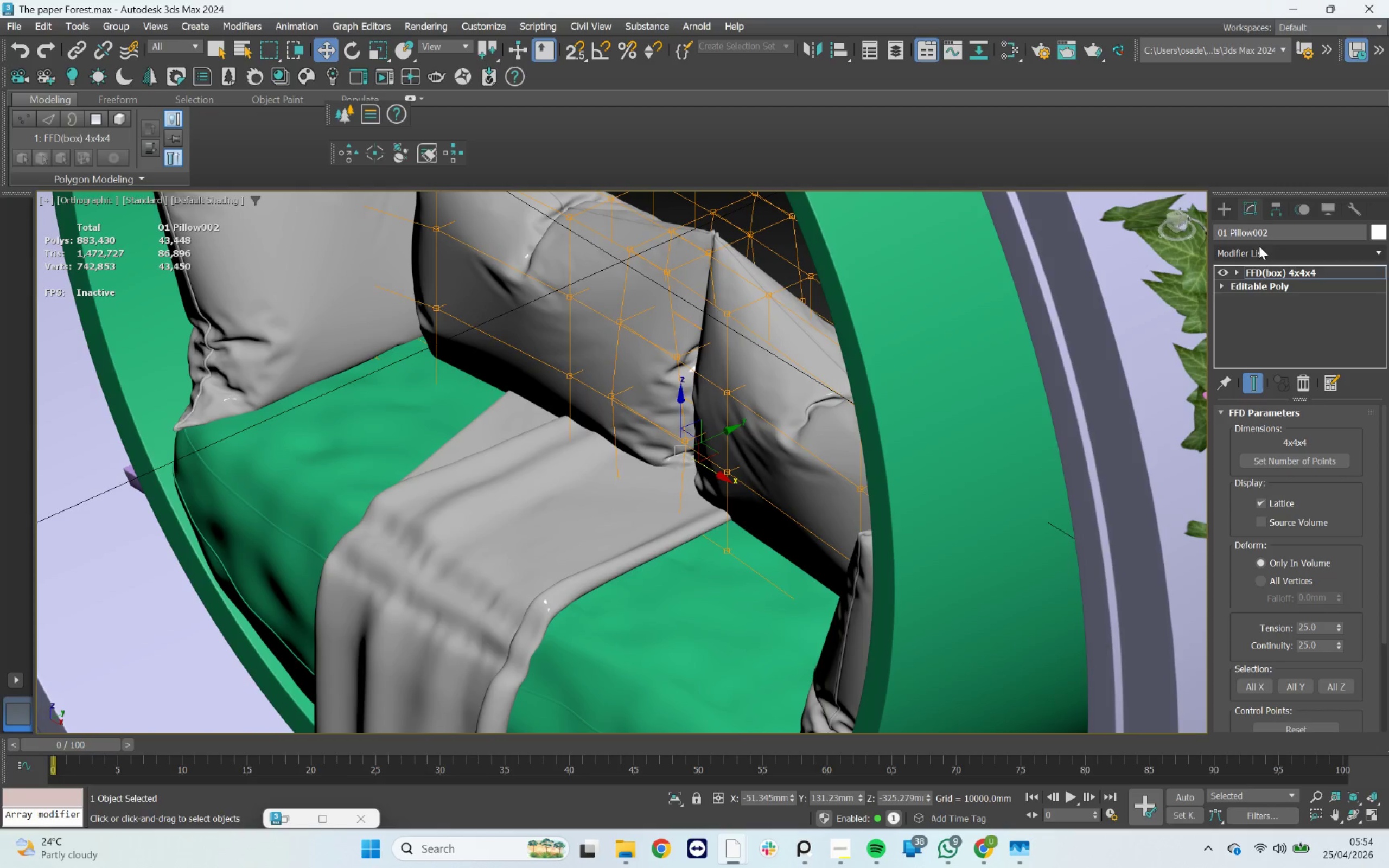 
left_click([1226, 209])
 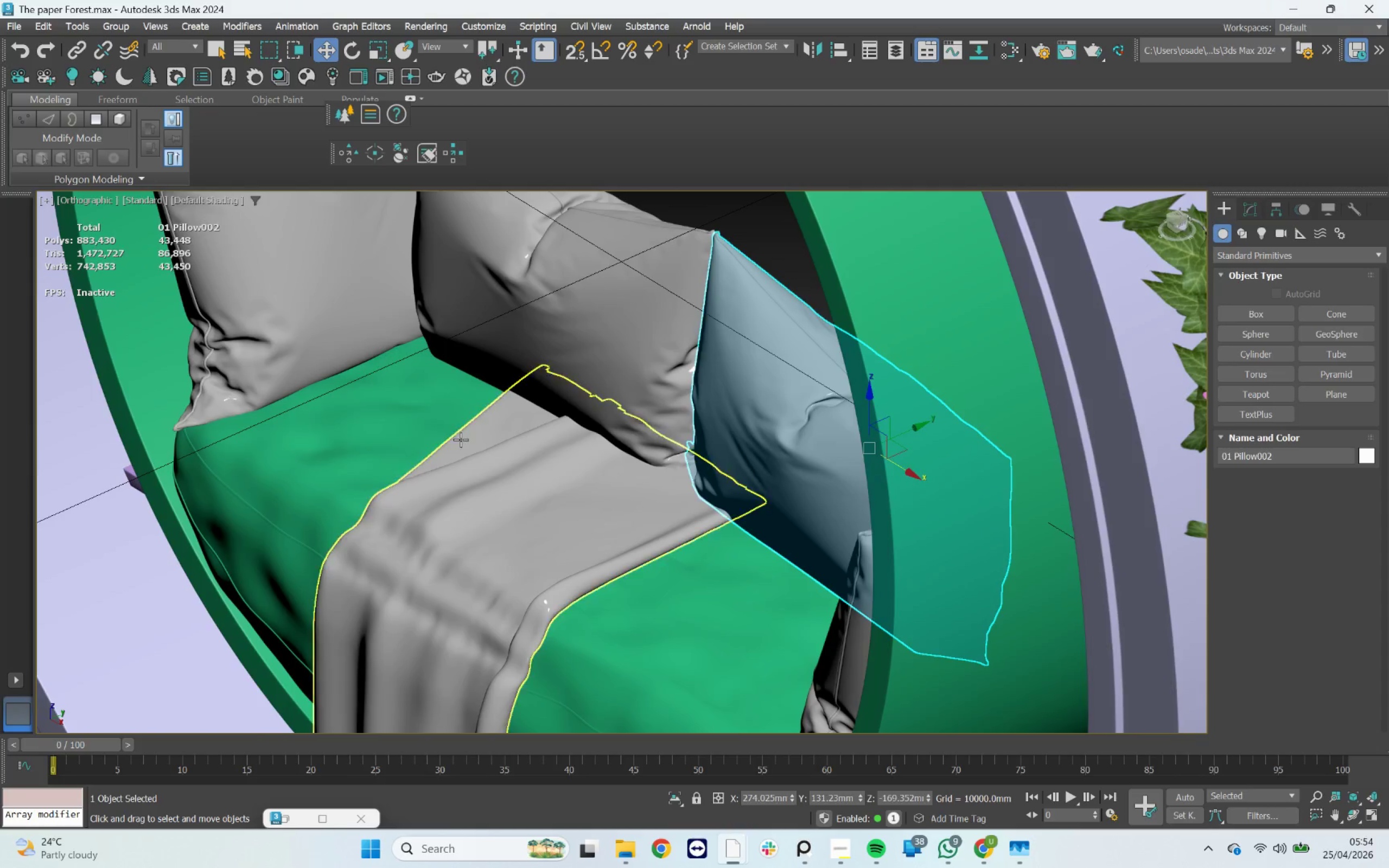 
hold_key(key=AltLeft, duration=1.39)
 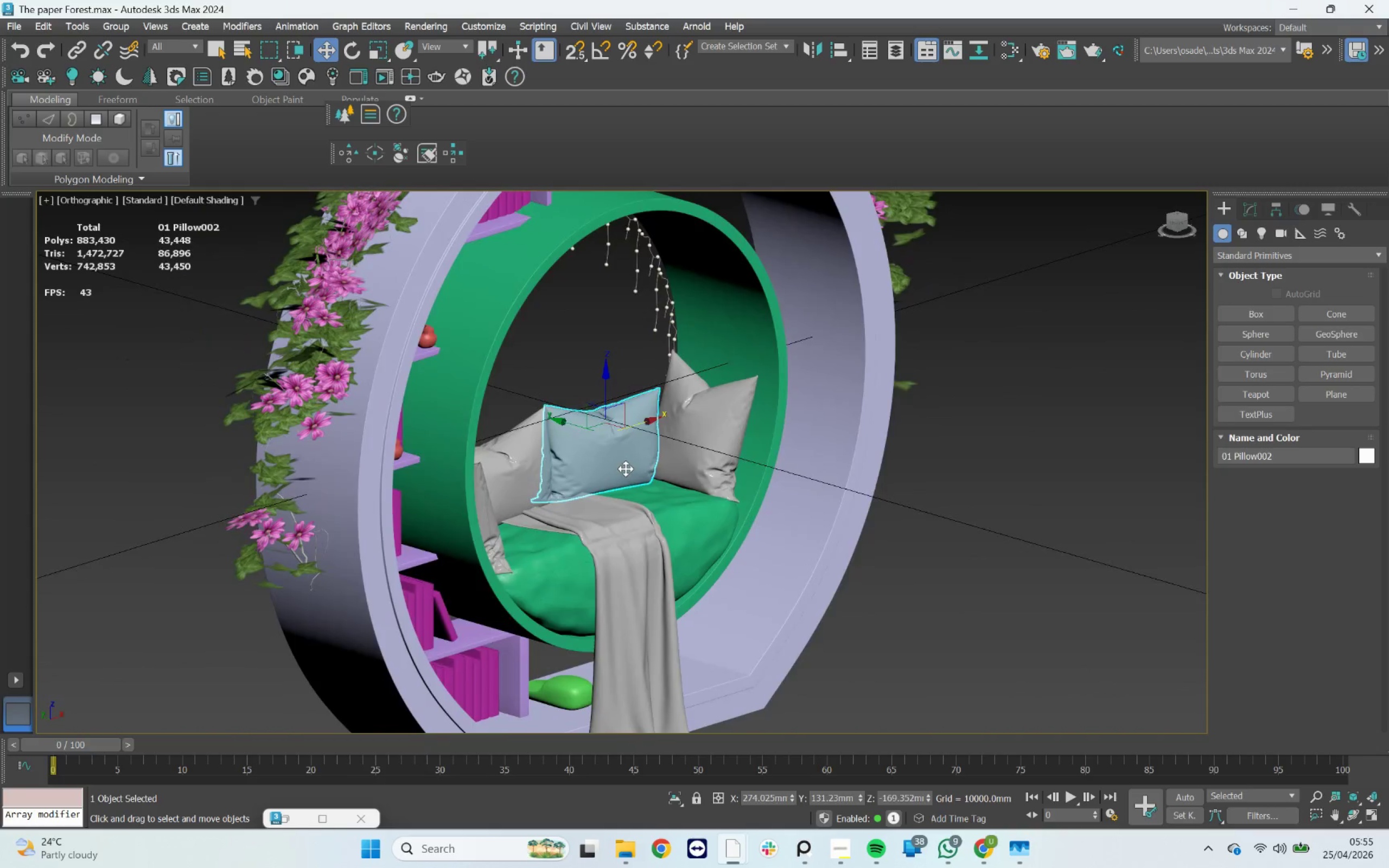 
scroll: coordinate [666, 480], scroll_direction: down, amount: 4.0
 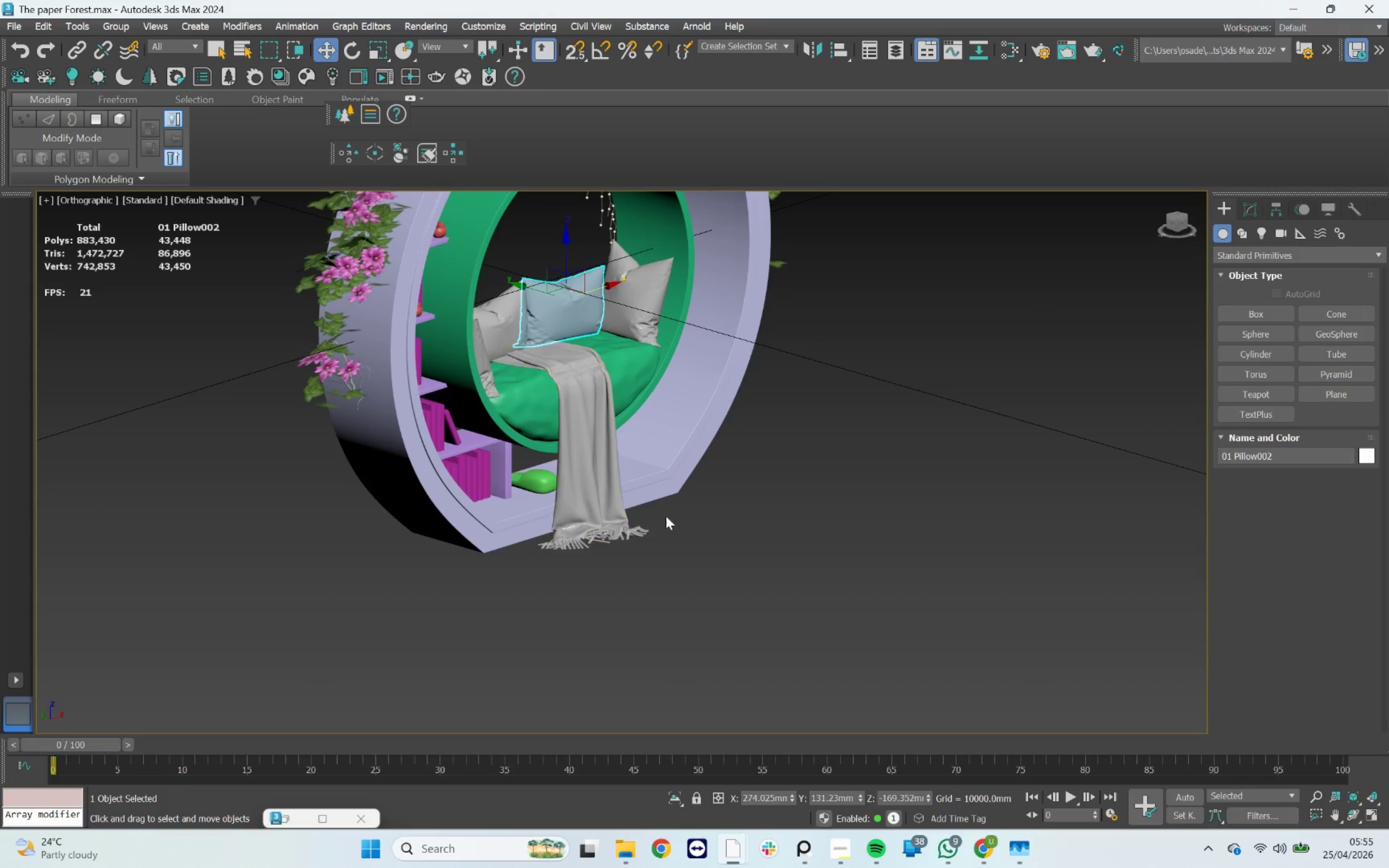 
hold_key(key=AltLeft, duration=1.64)
 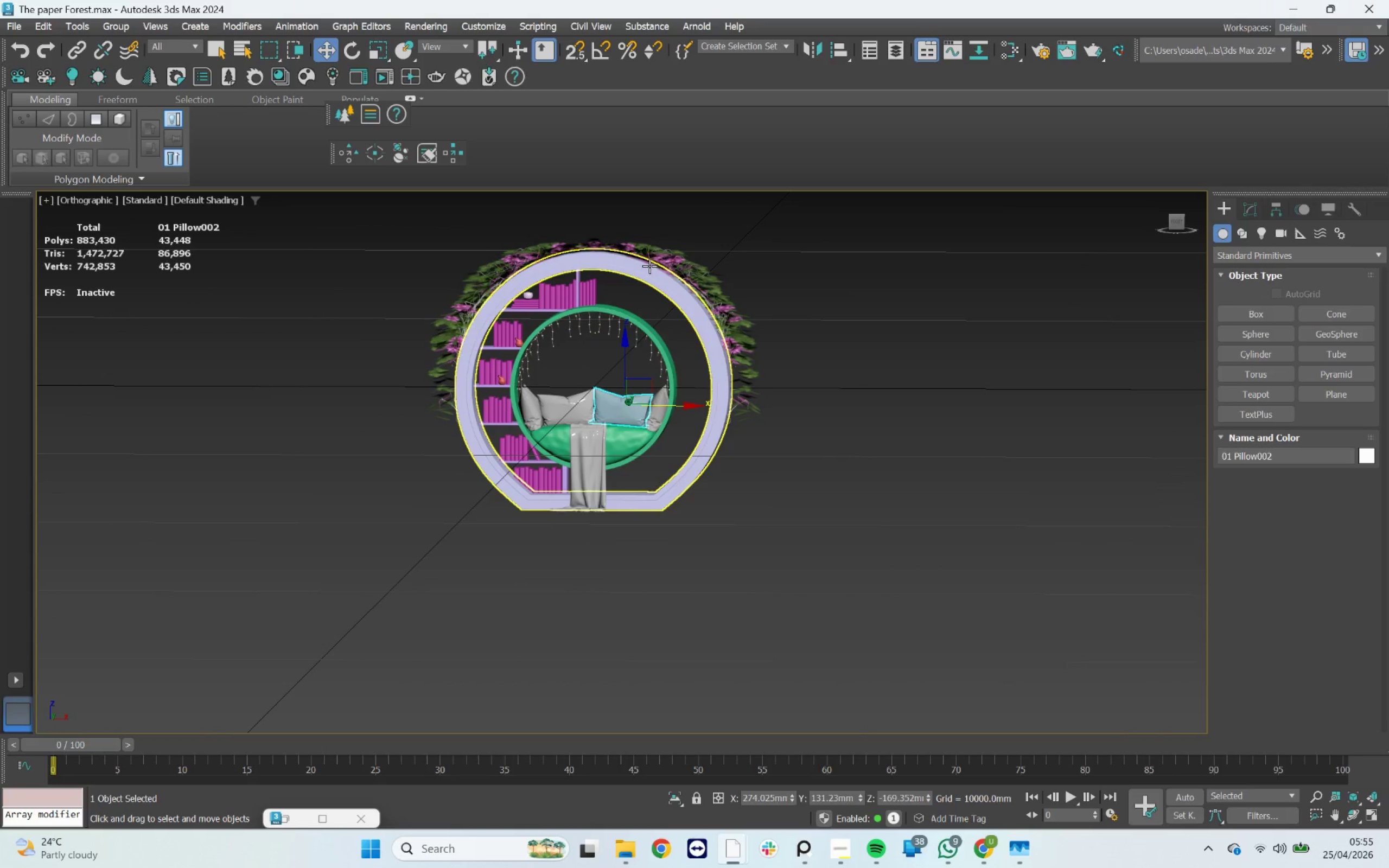 
scroll: coordinate [681, 510], scroll_direction: down, amount: 2.0
 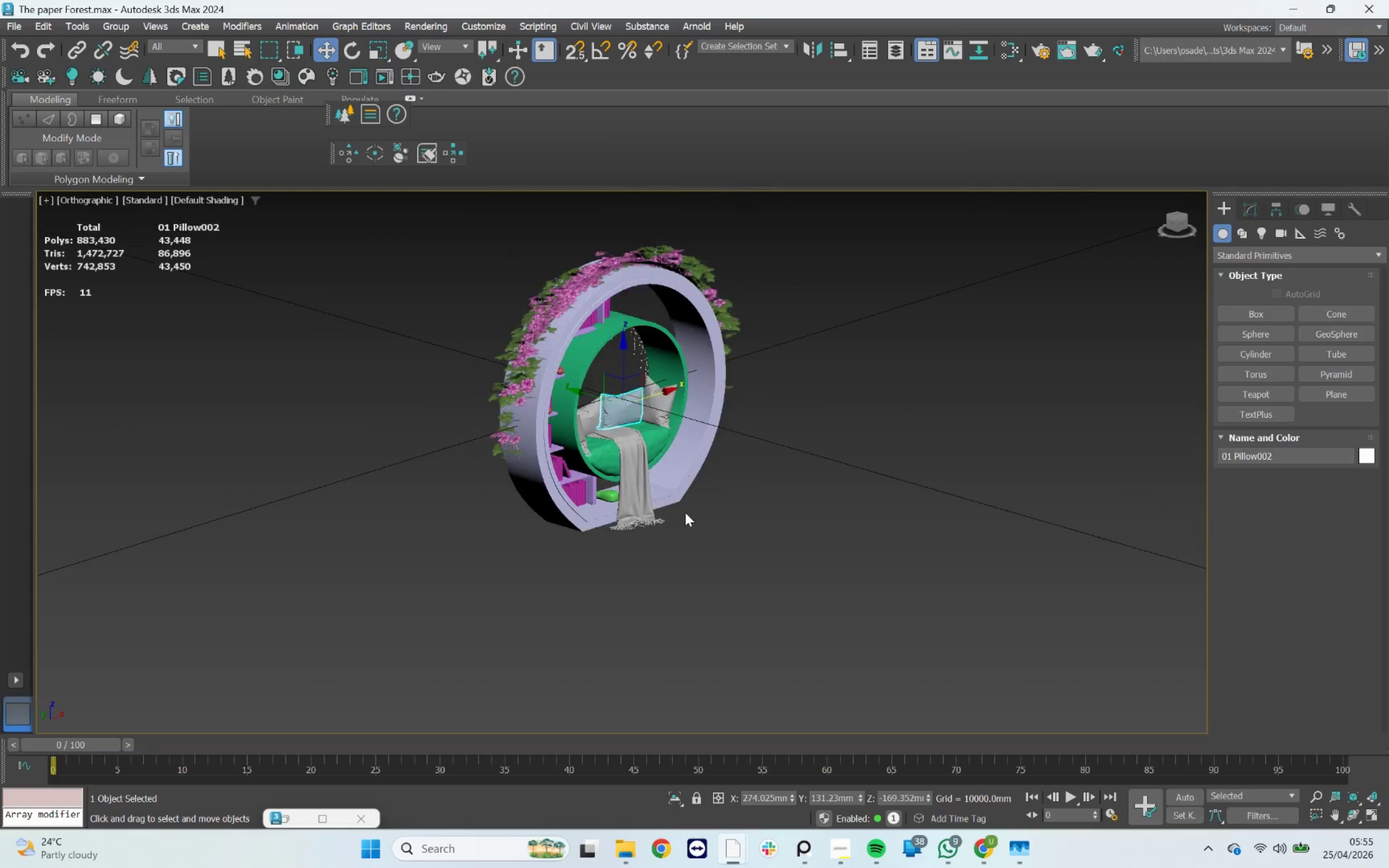 
left_click([1173, 219])
 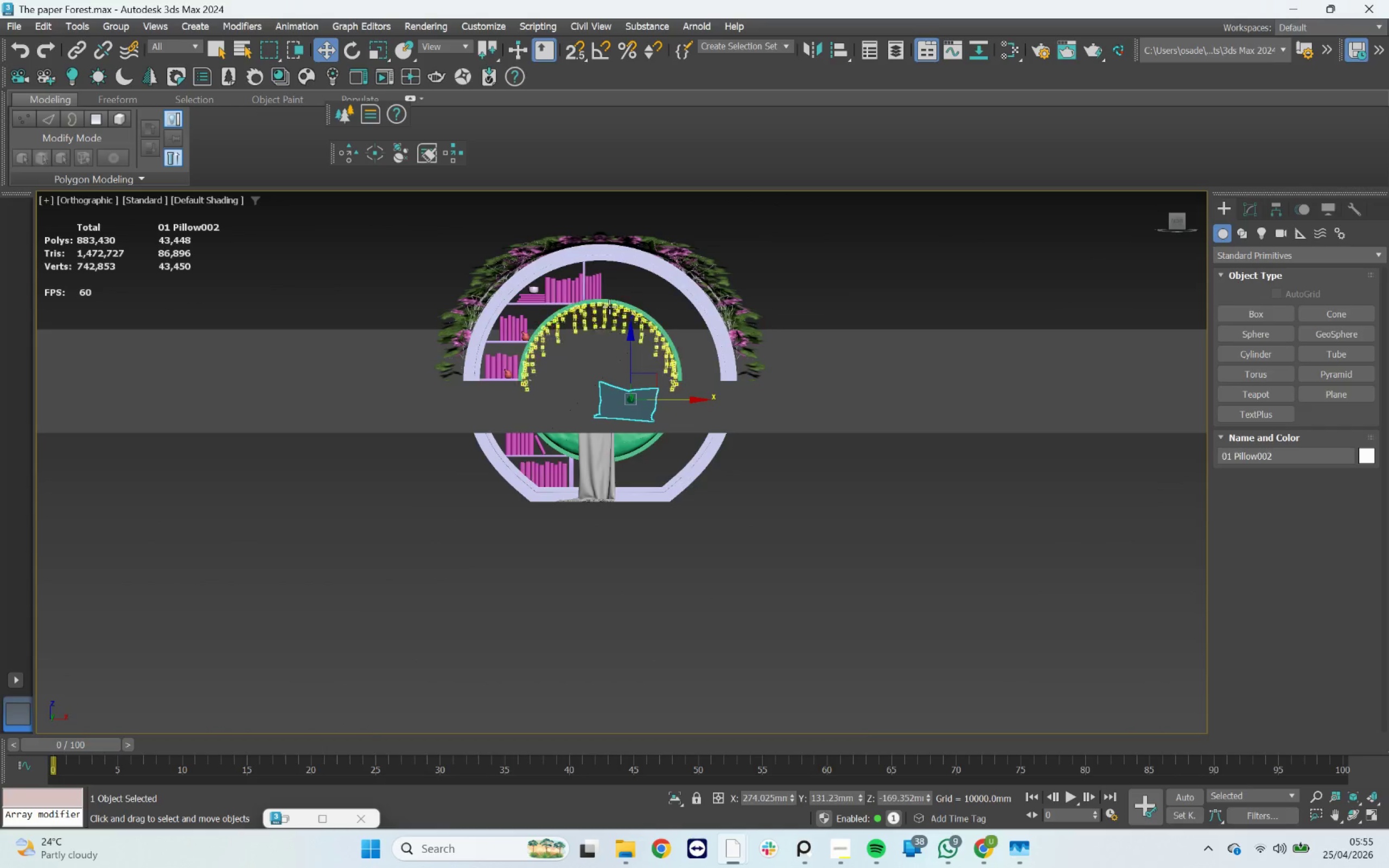 
middle_click([881, 292])
 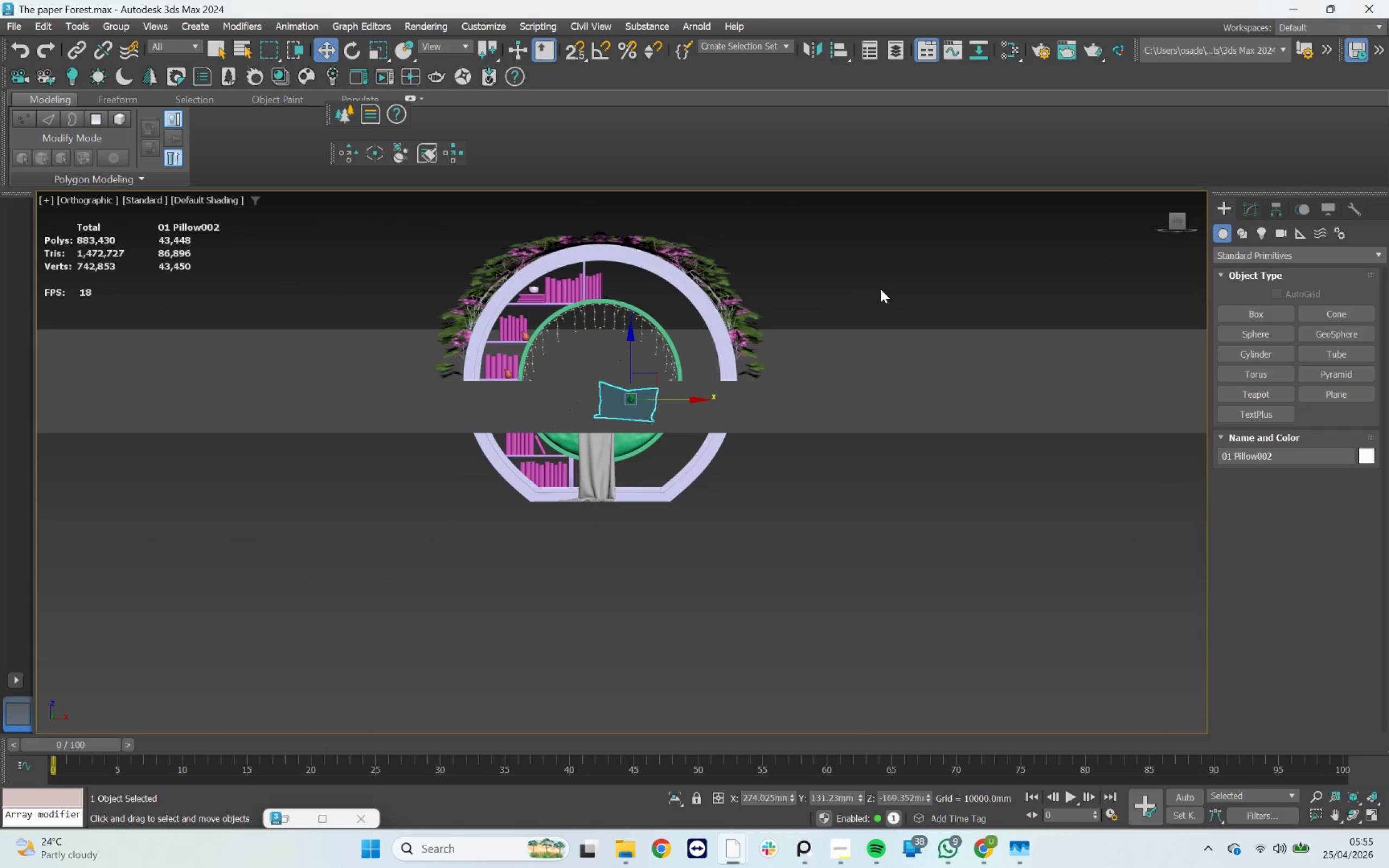 
type(fz)
 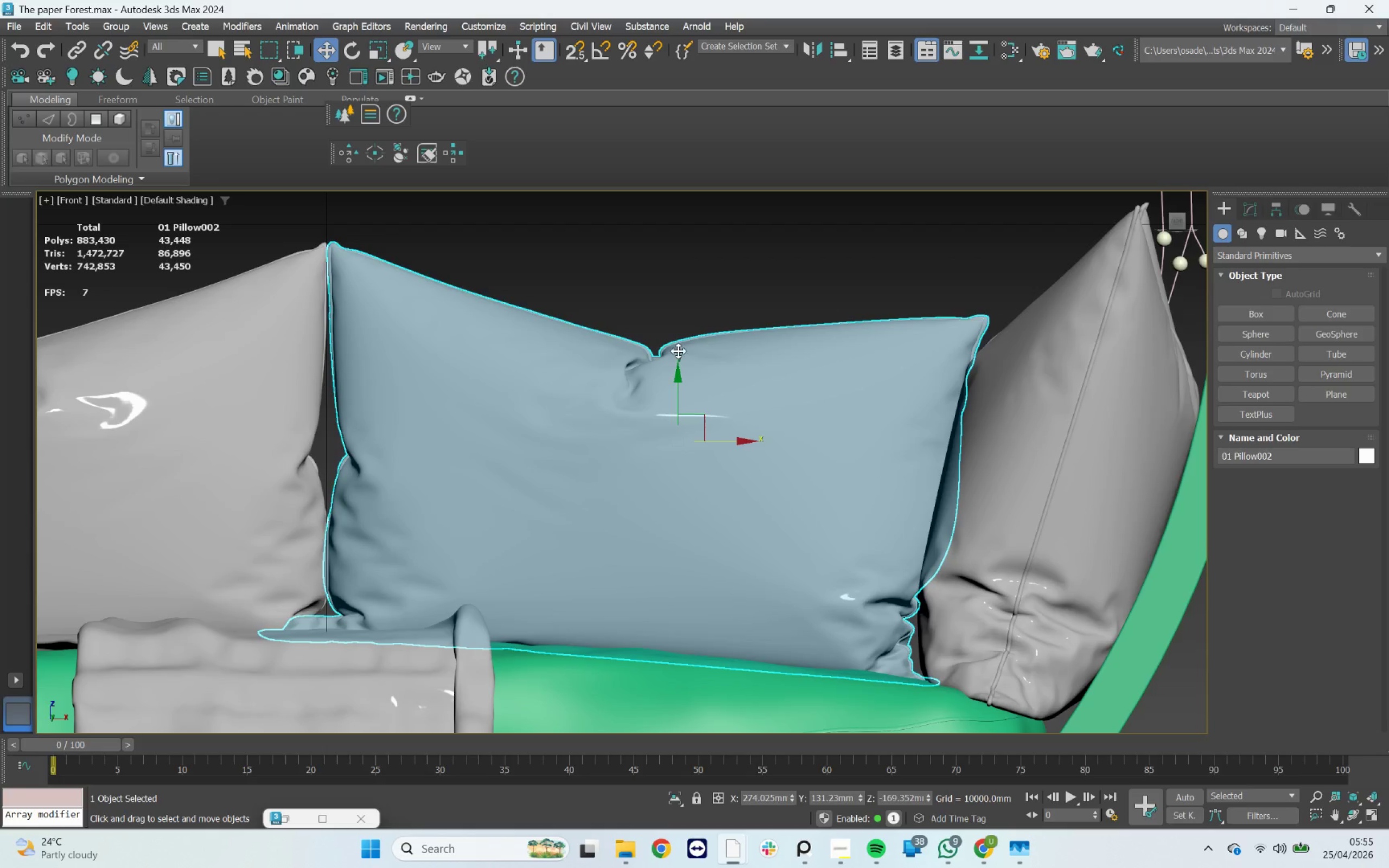 
scroll: coordinate [607, 384], scroll_direction: down, amount: 9.0
 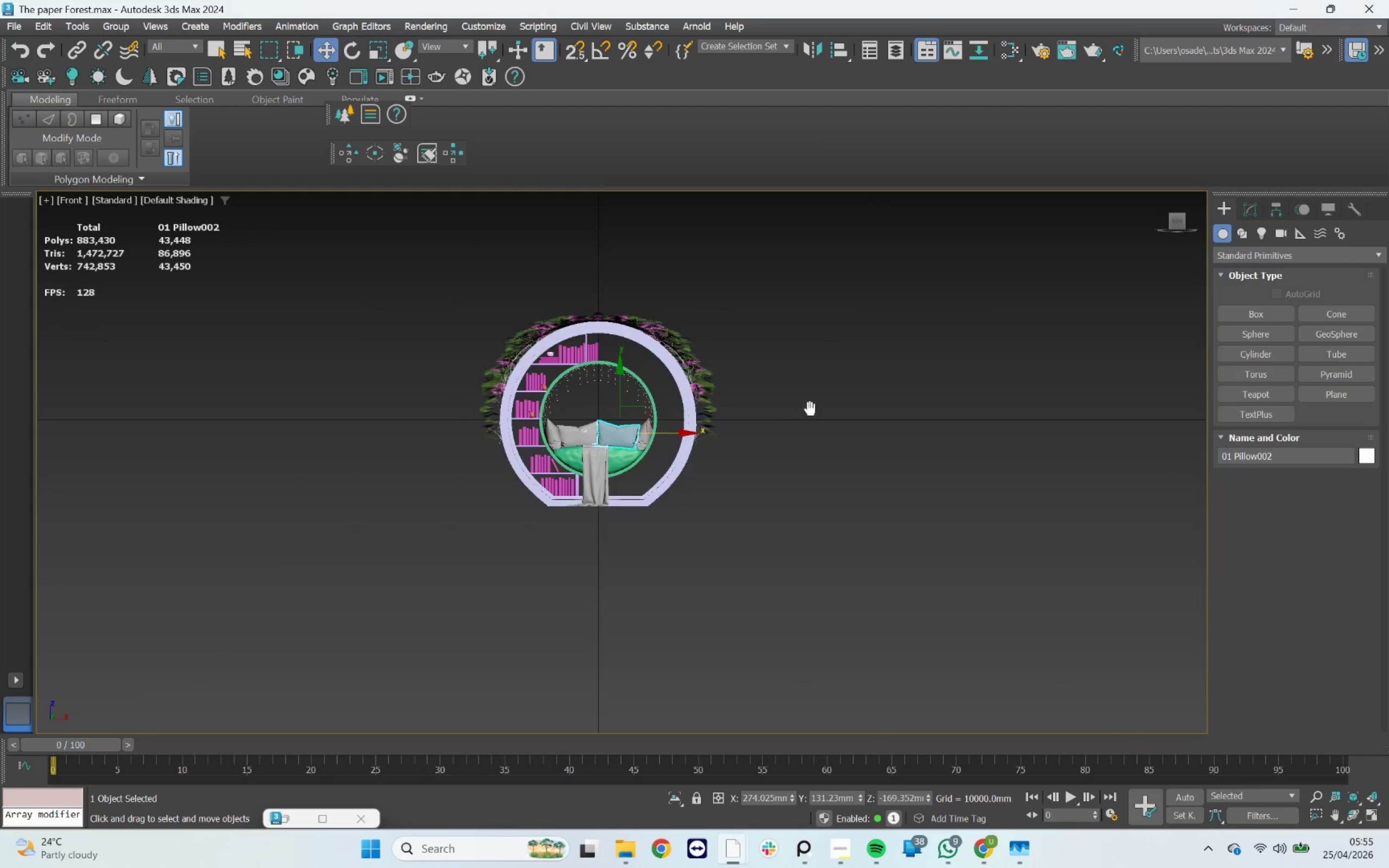 
scroll: coordinate [577, 443], scroll_direction: up, amount: 3.0
 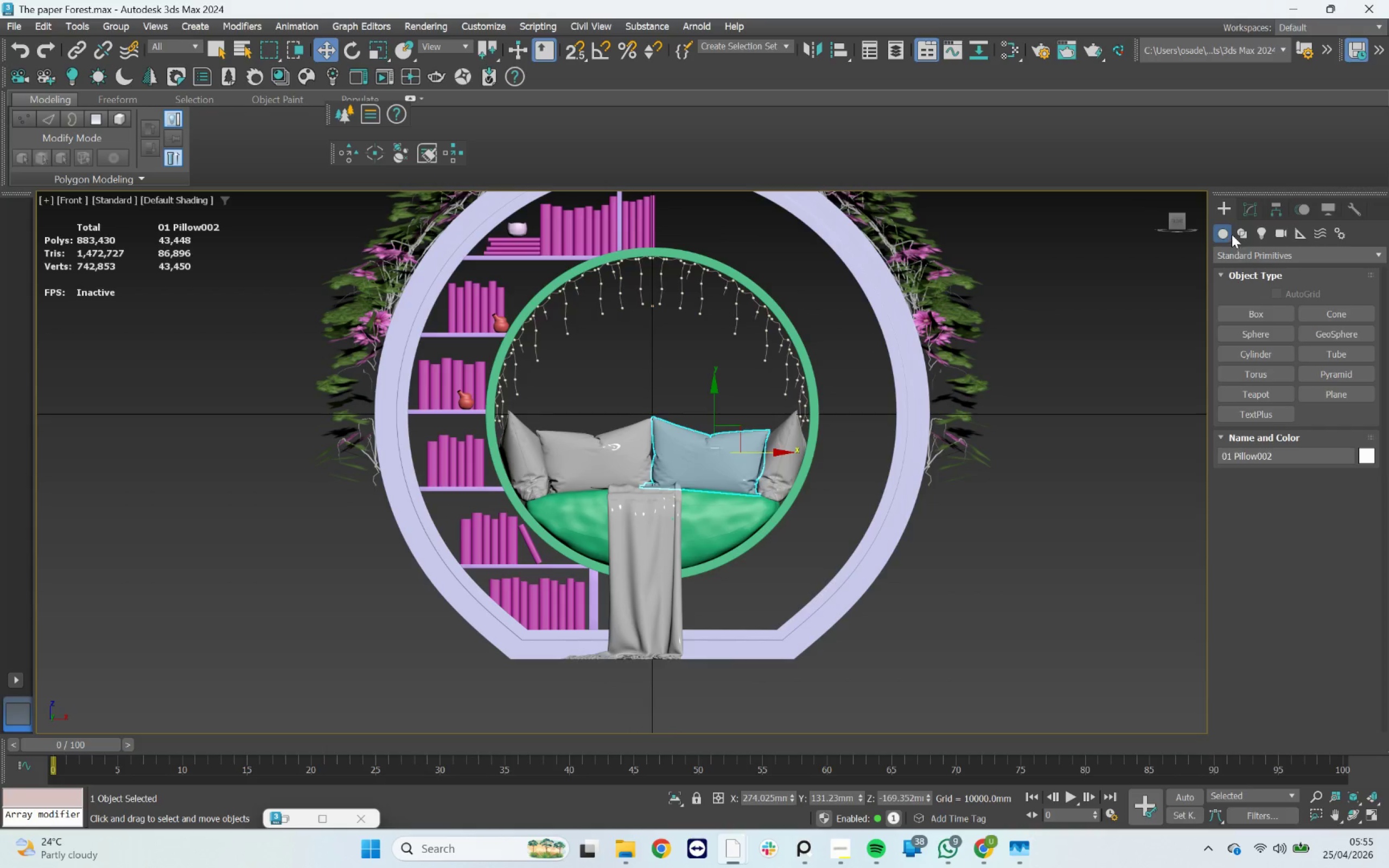 
left_click([1241, 236])
 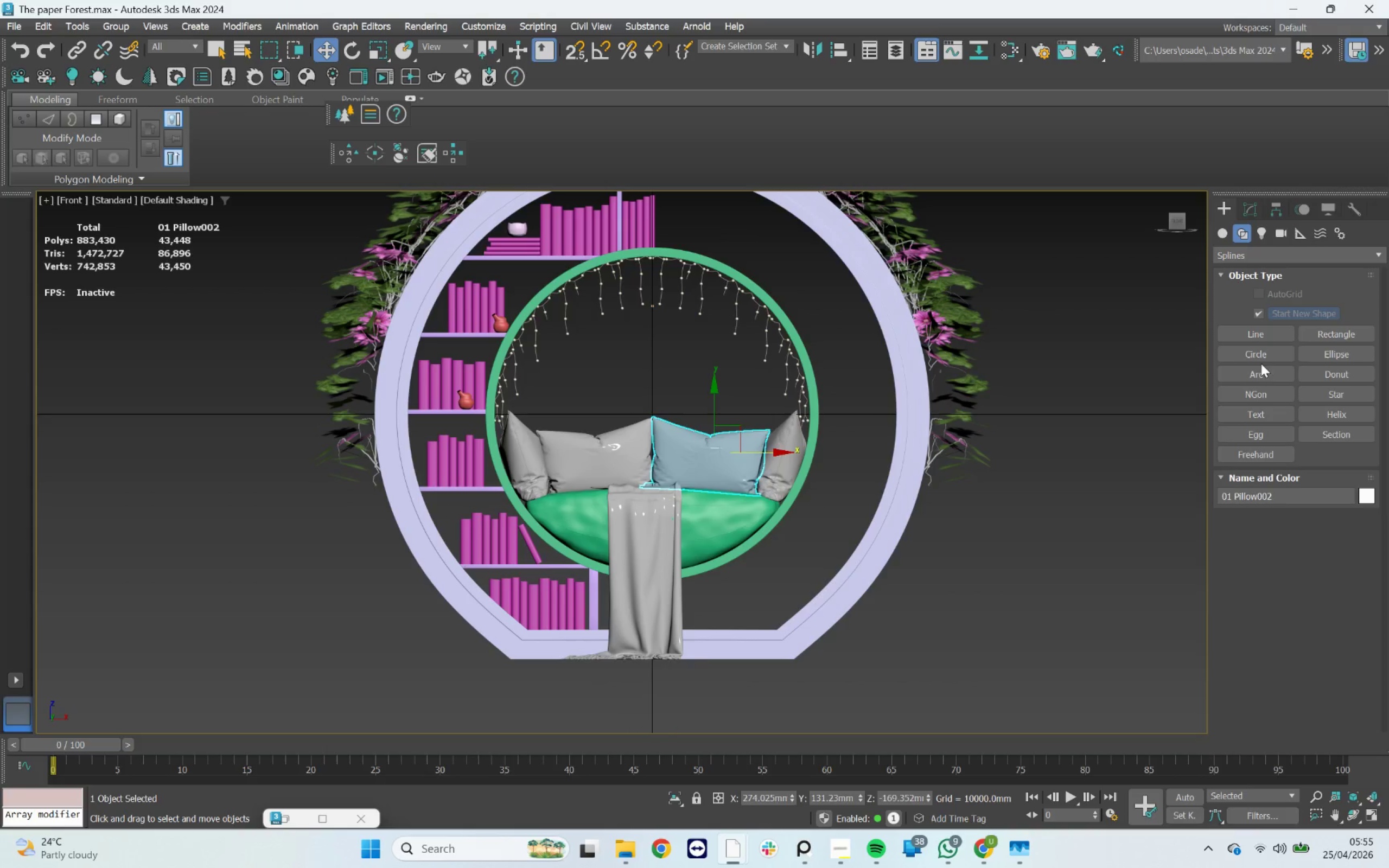 
left_click([1258, 346])
 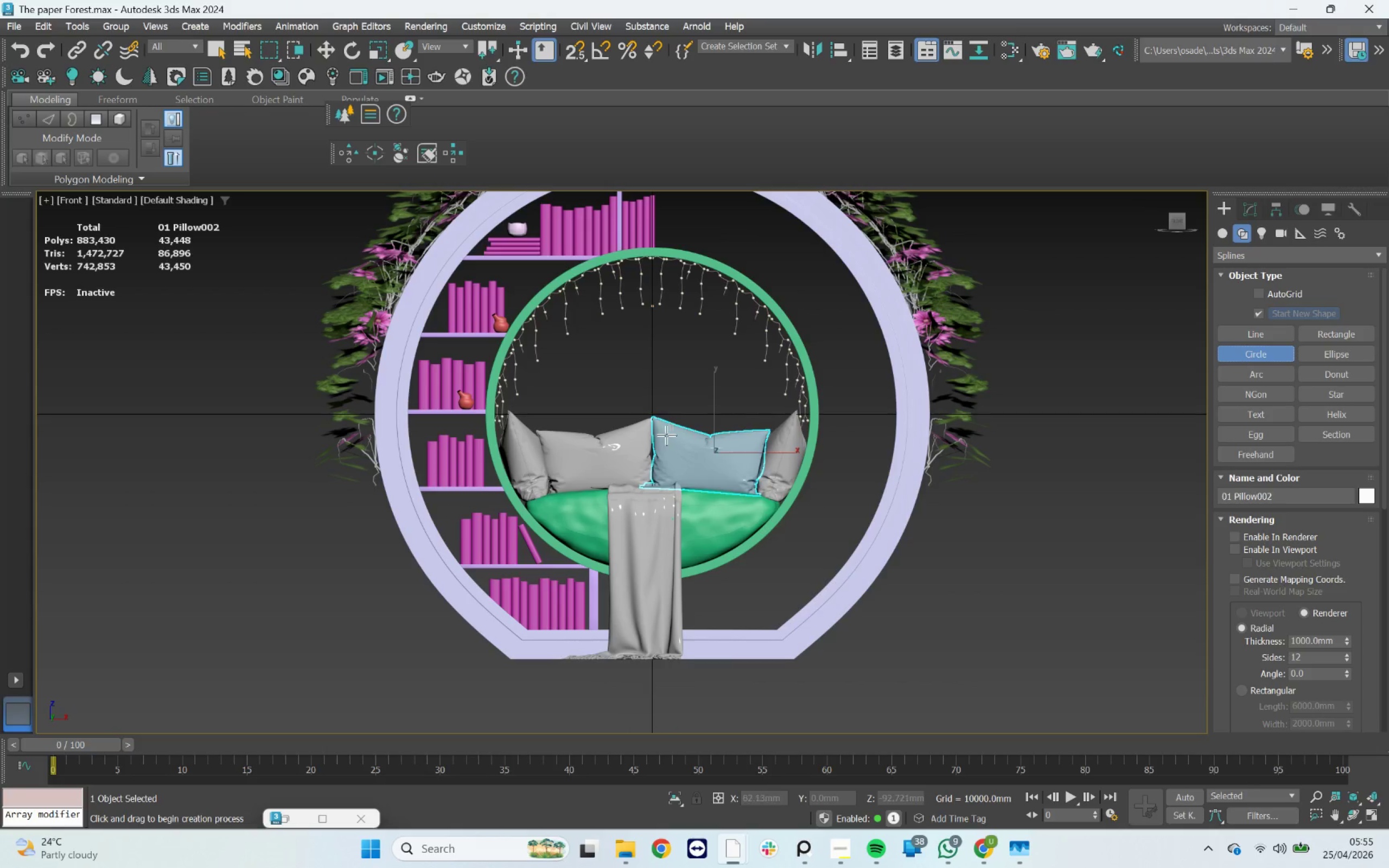 
scroll: coordinate [662, 447], scroll_direction: up, amount: 5.0
 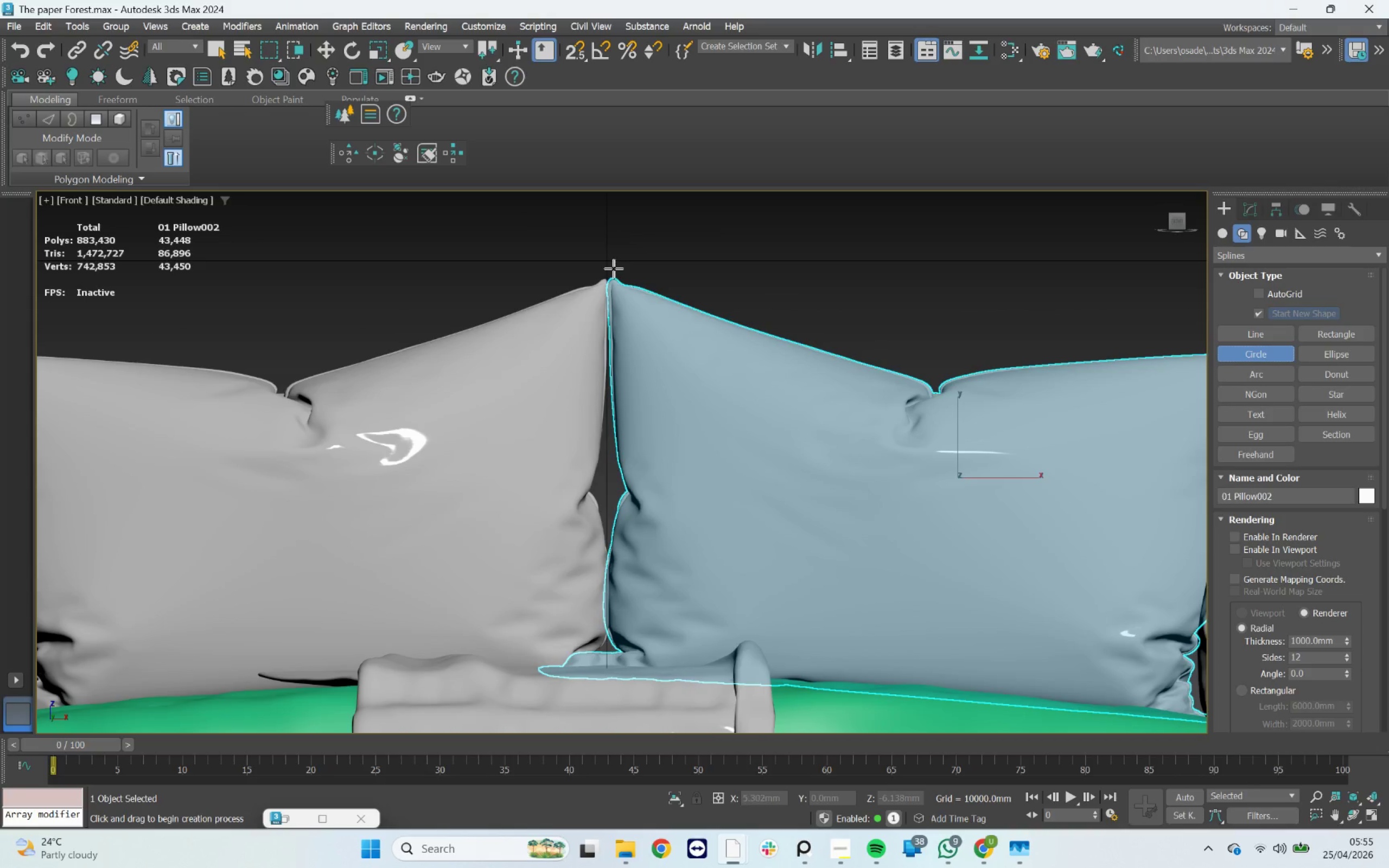 
key(S)
 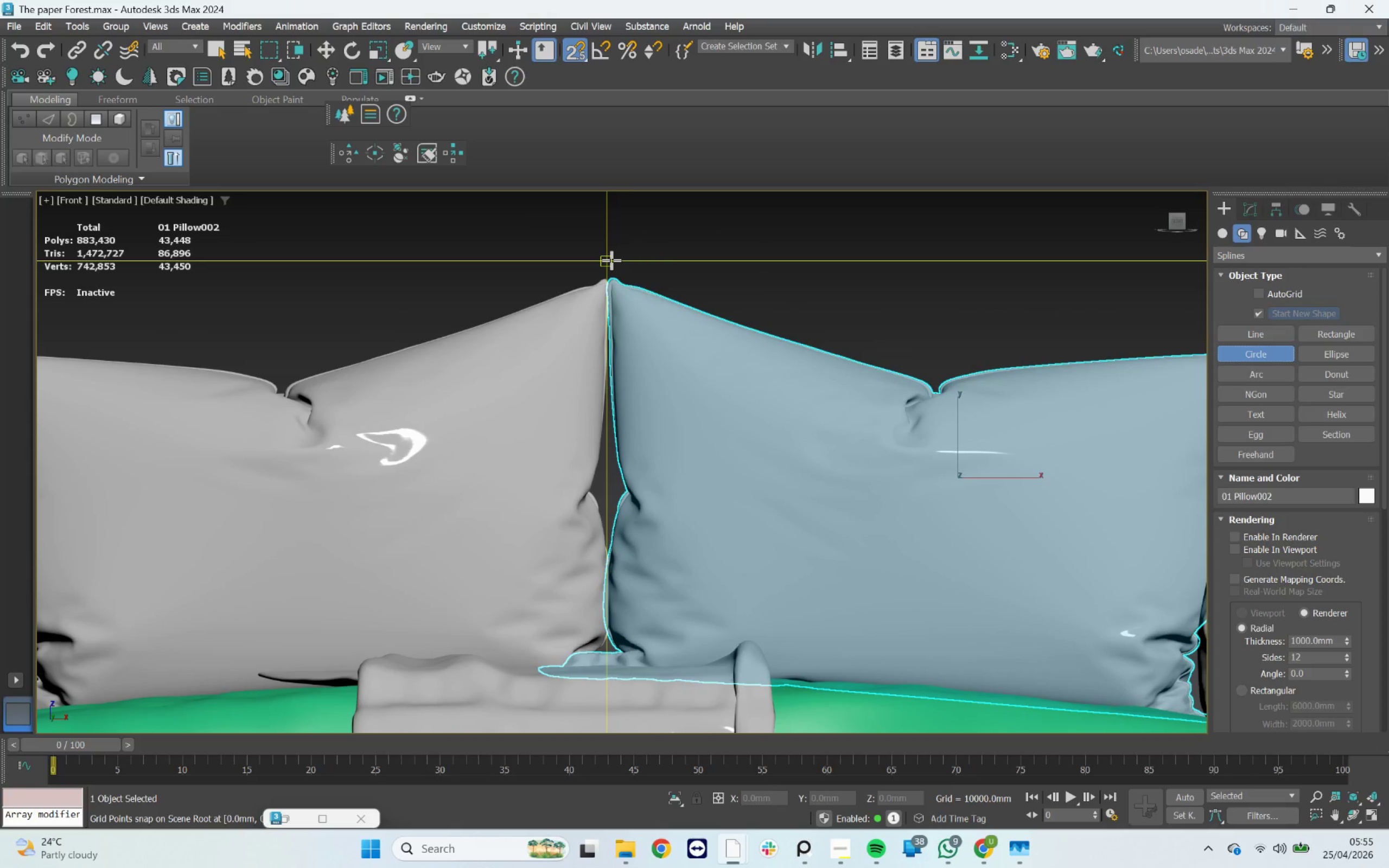 
left_click_drag(start_coordinate=[611, 260], to_coordinate=[827, 474])
 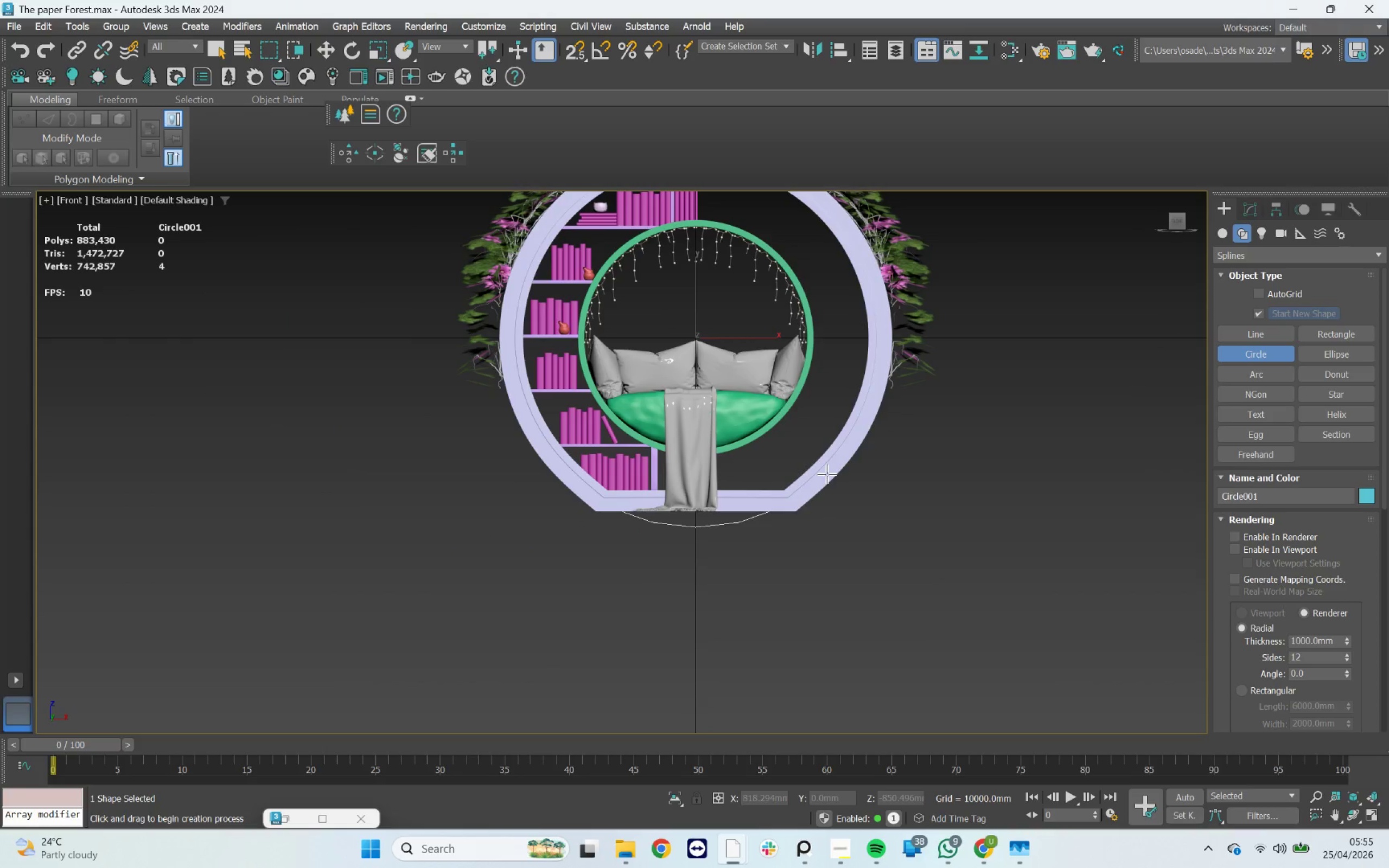 
scroll: coordinate [710, 347], scroll_direction: down, amount: 8.0
 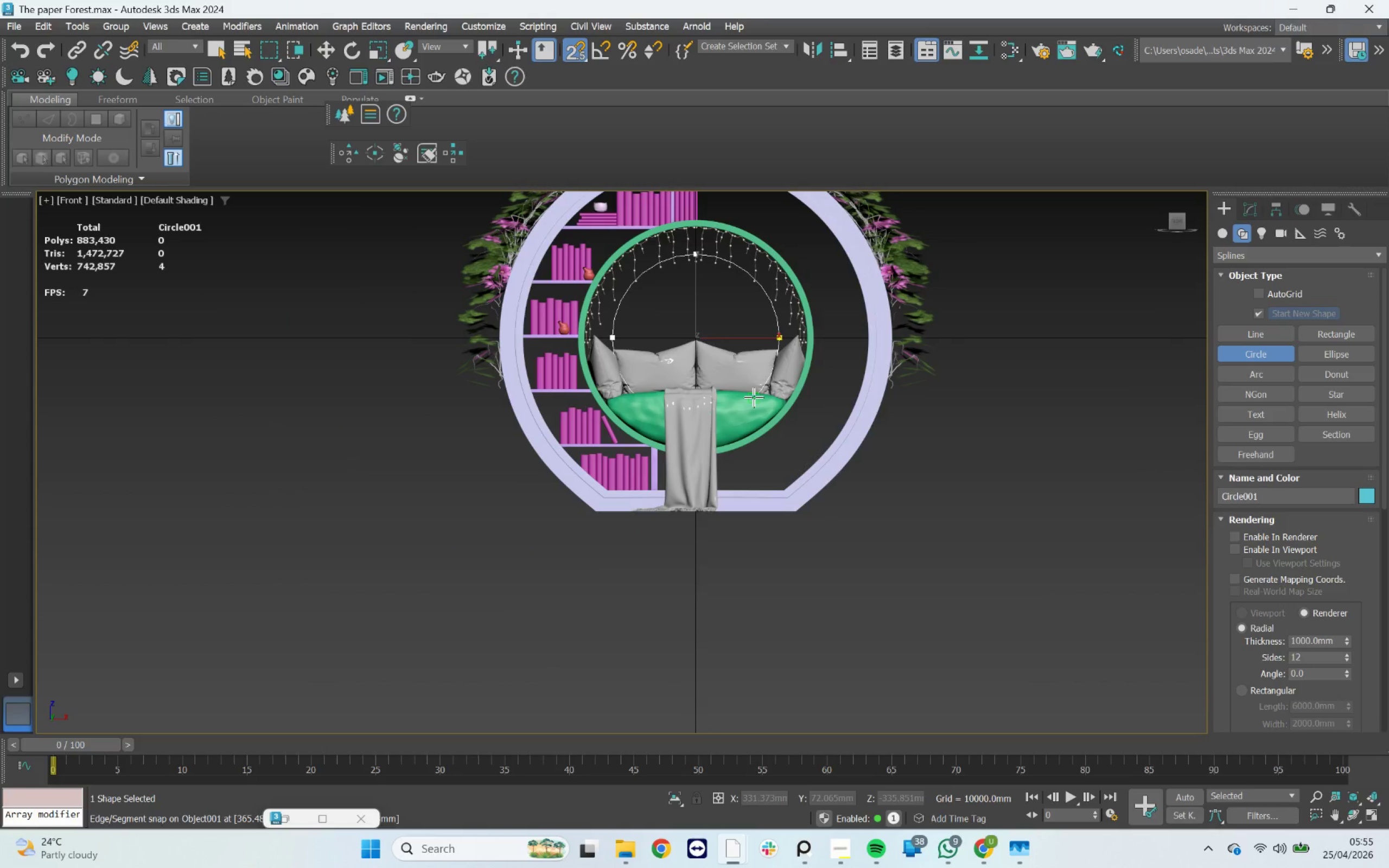 
key(S)
 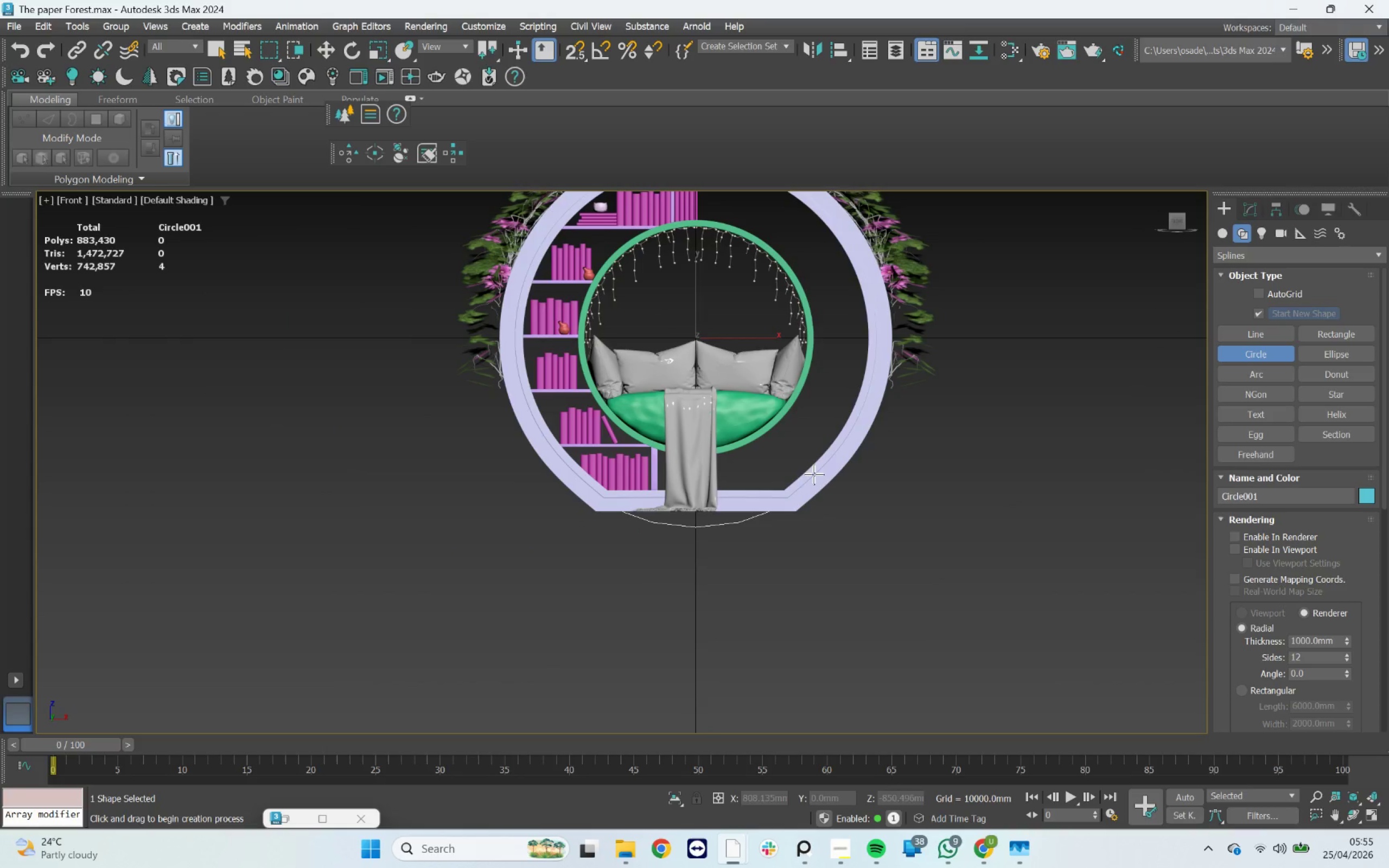 
left_click([1258, 213])
 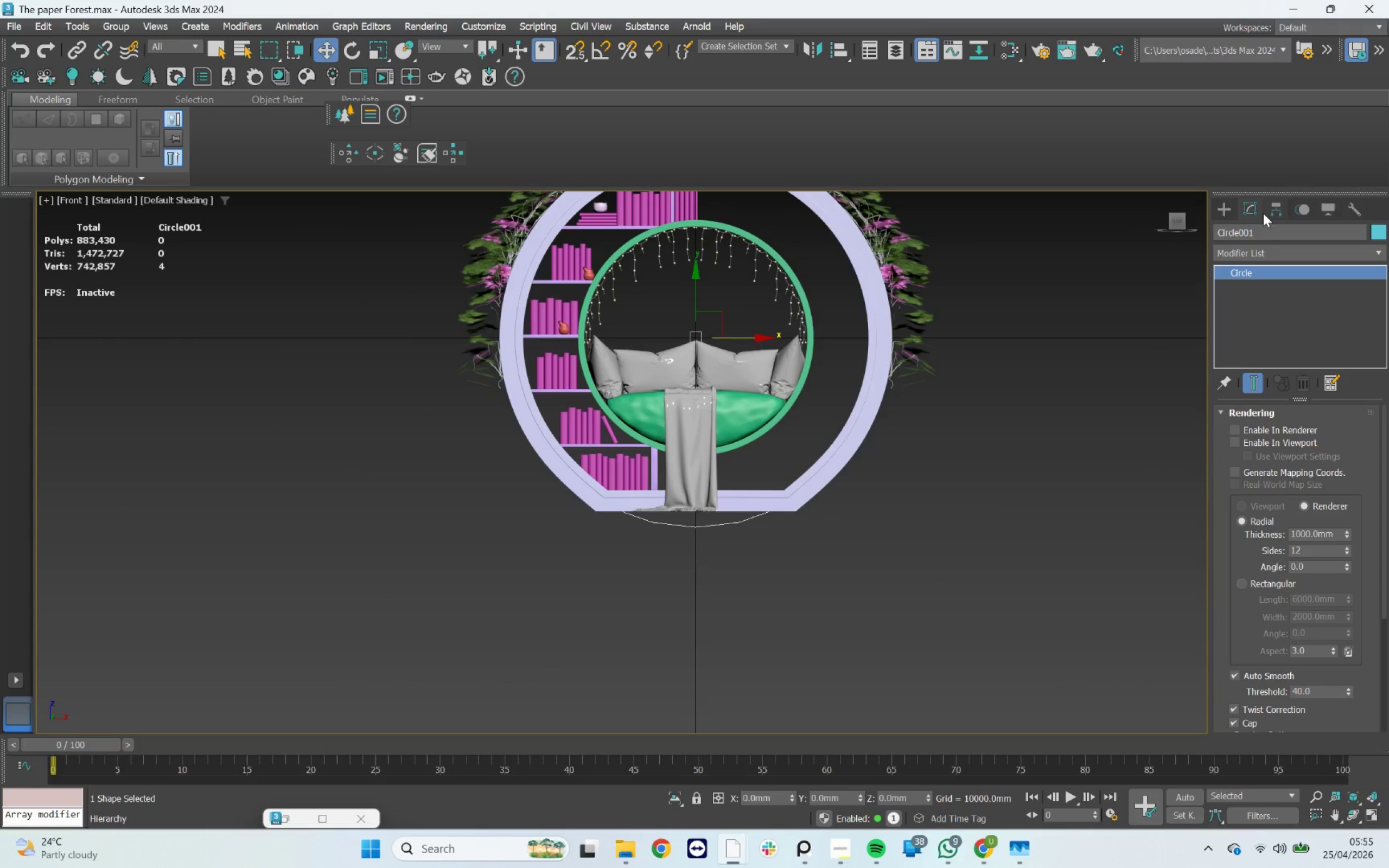 
type(ex)
 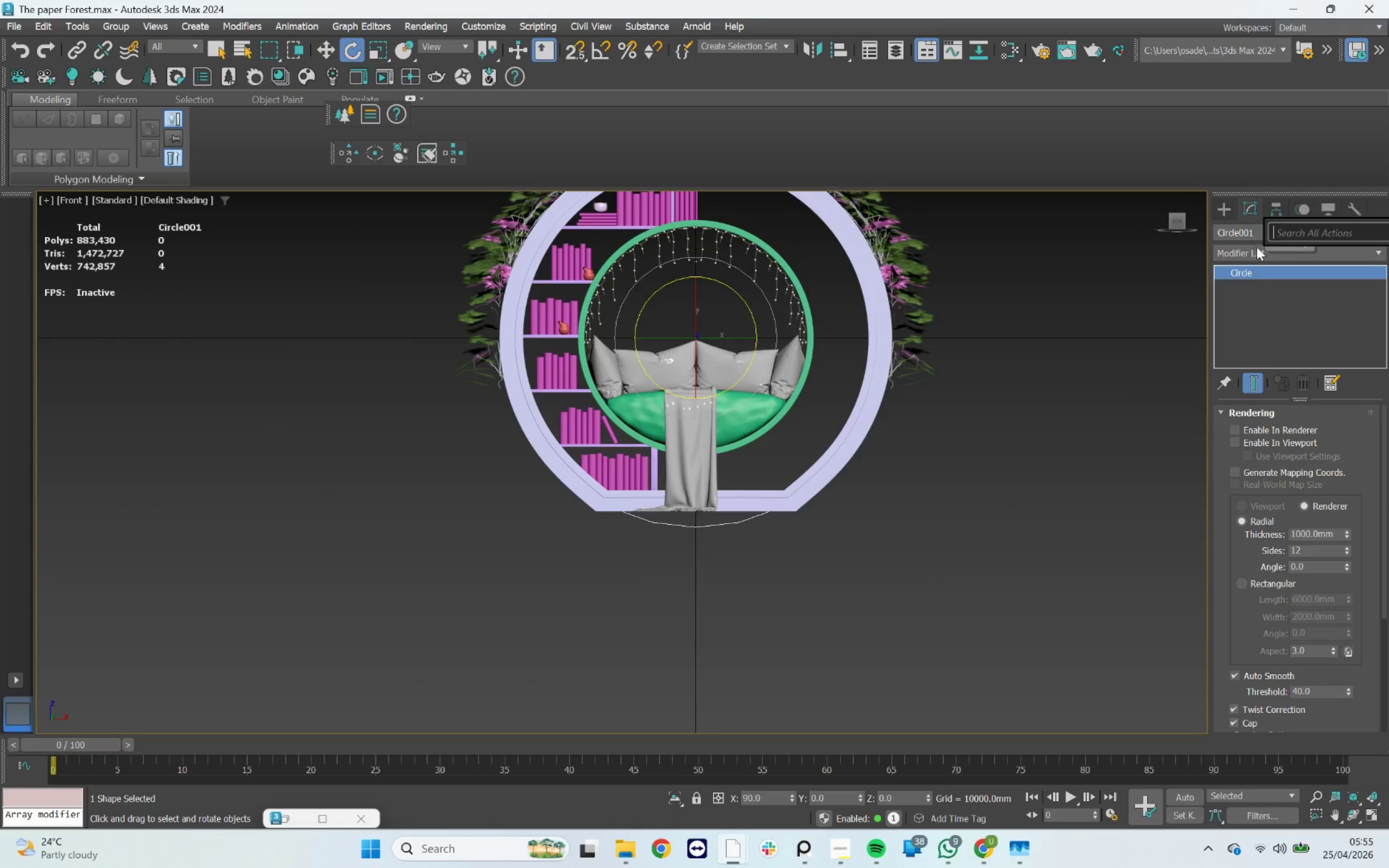 
left_click_drag(start_coordinate=[1262, 239], to_coordinate=[1258, 244])
 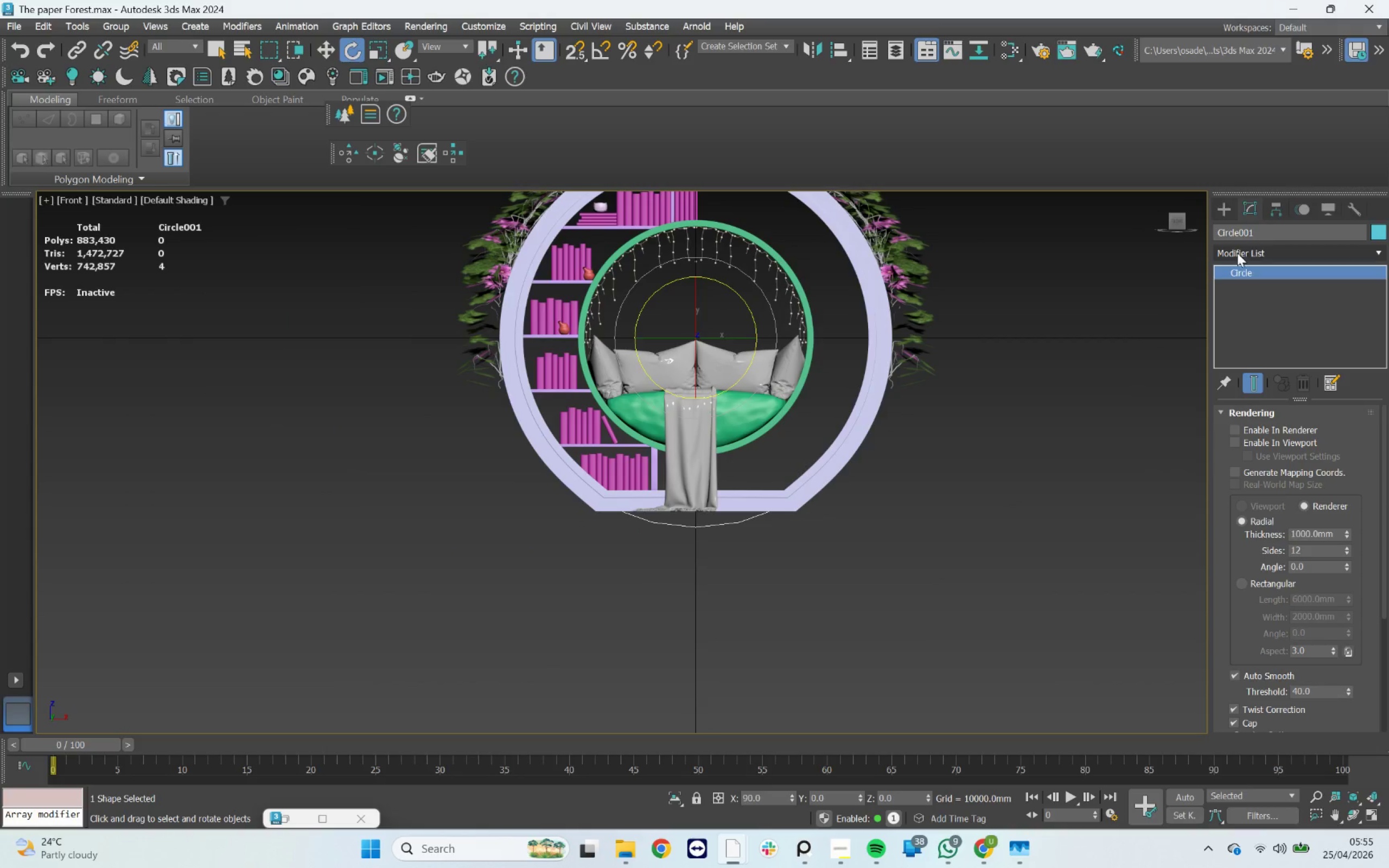 
double_click([1238, 253])
 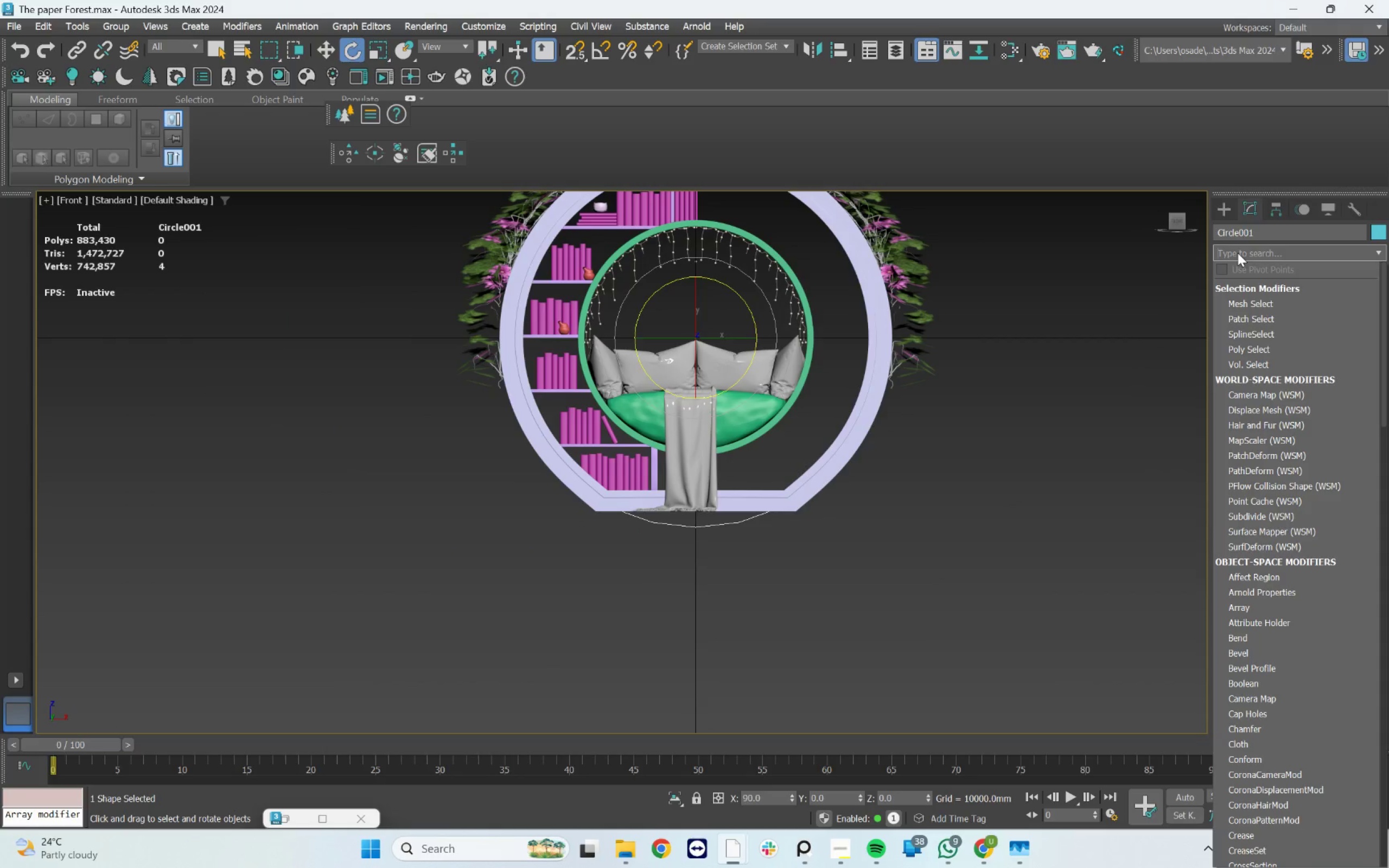 
key(E)
 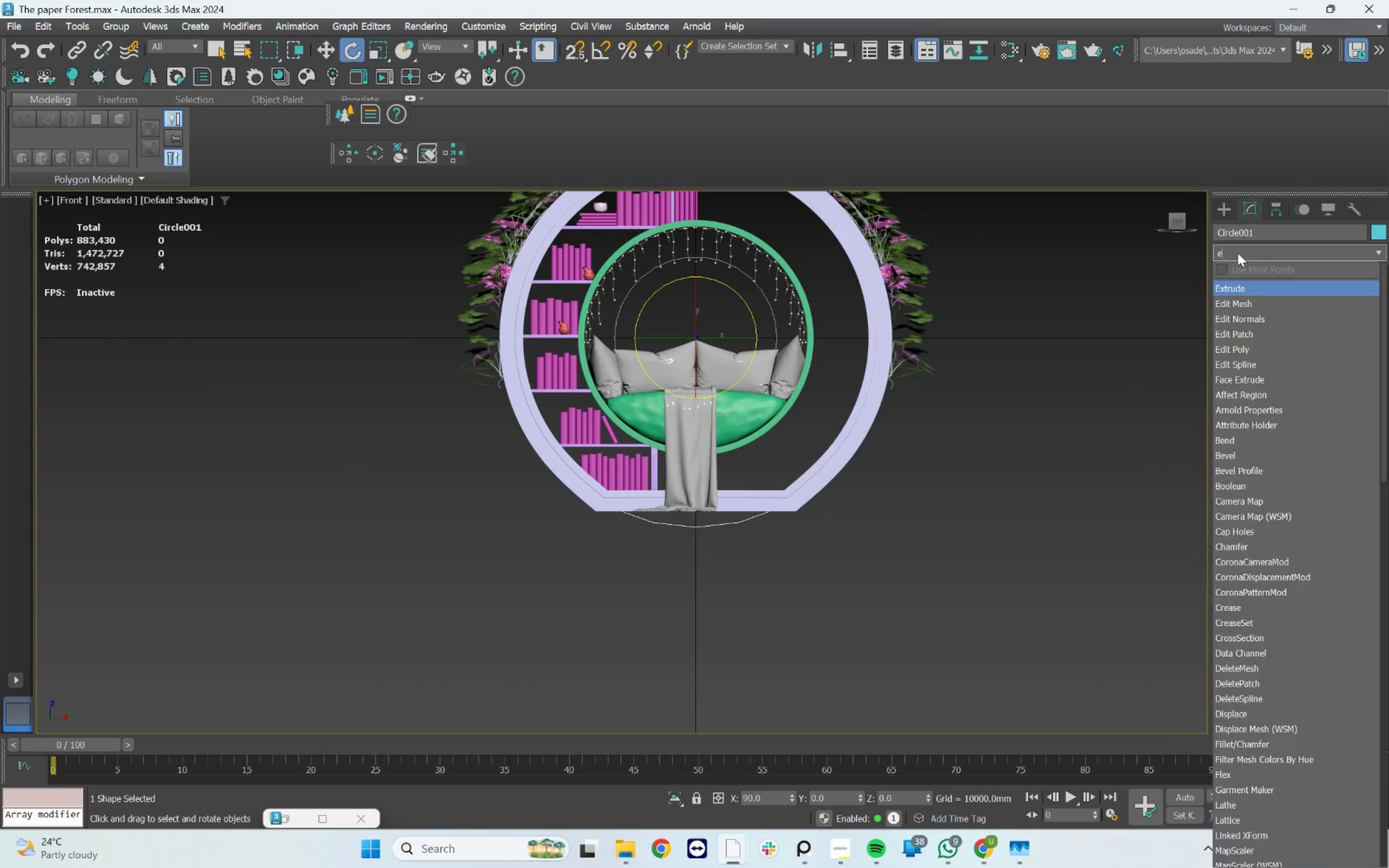 
key(X)
 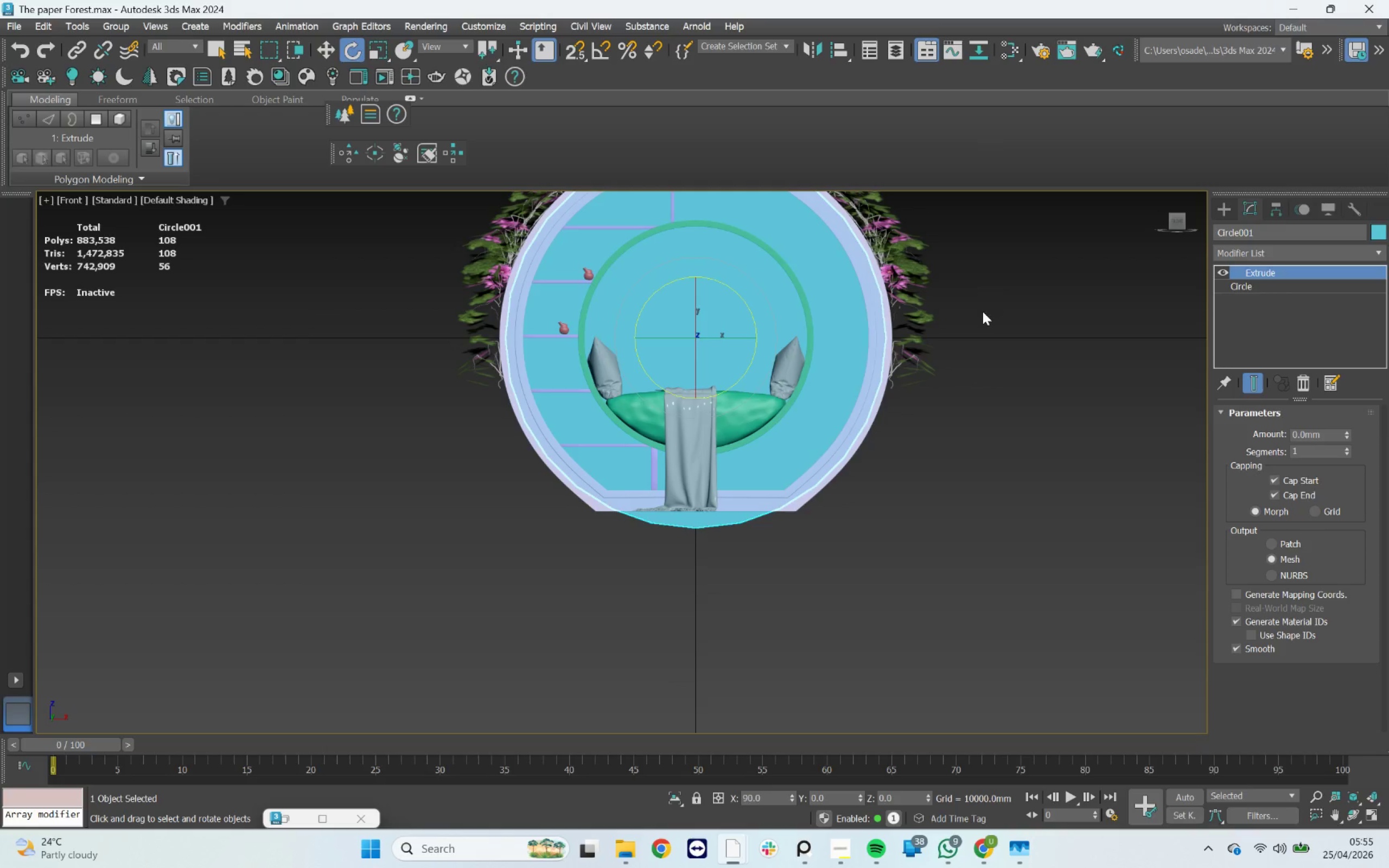 
hold_key(key=AltLeft, duration=0.87)
 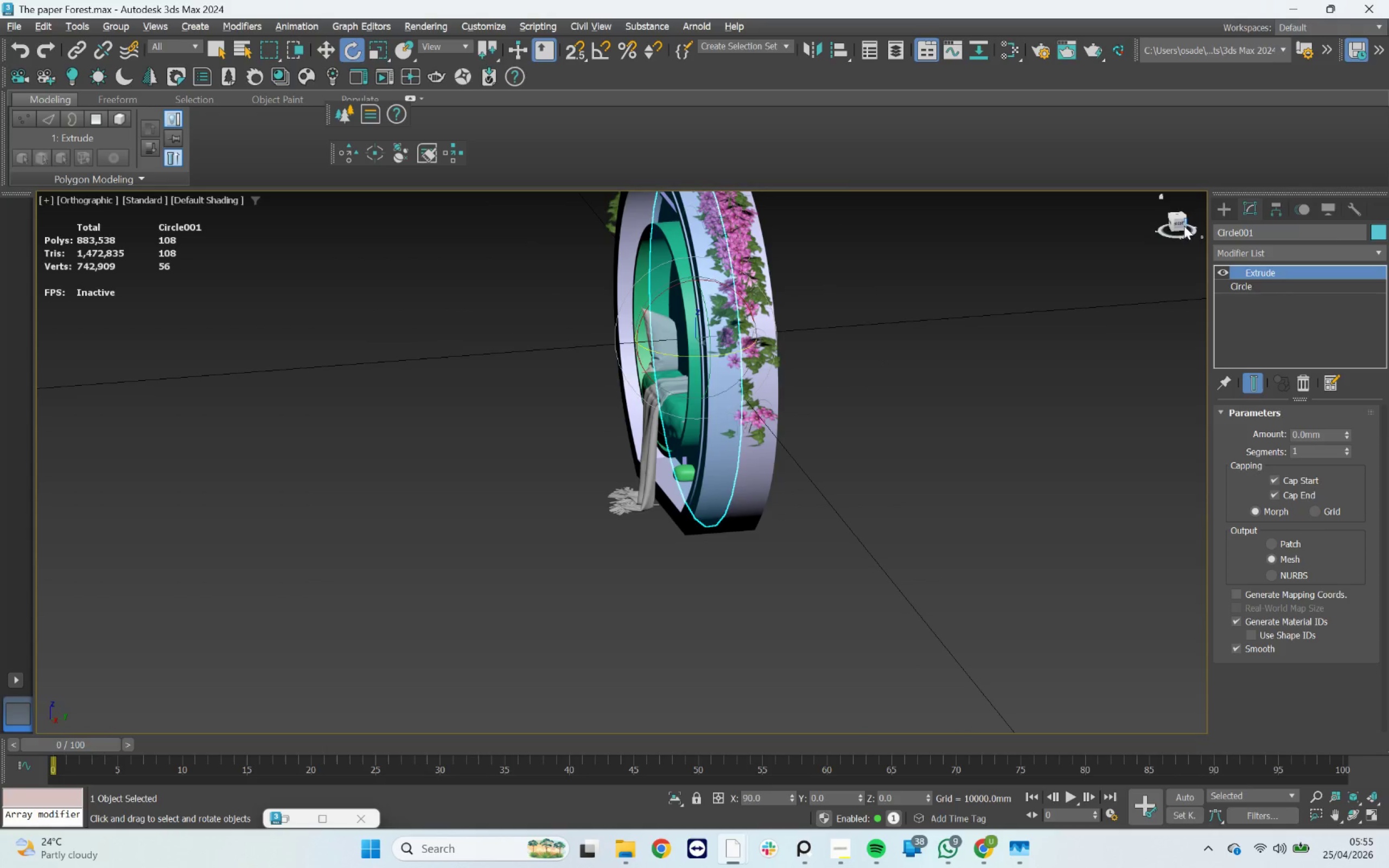 
left_click([1181, 222])
 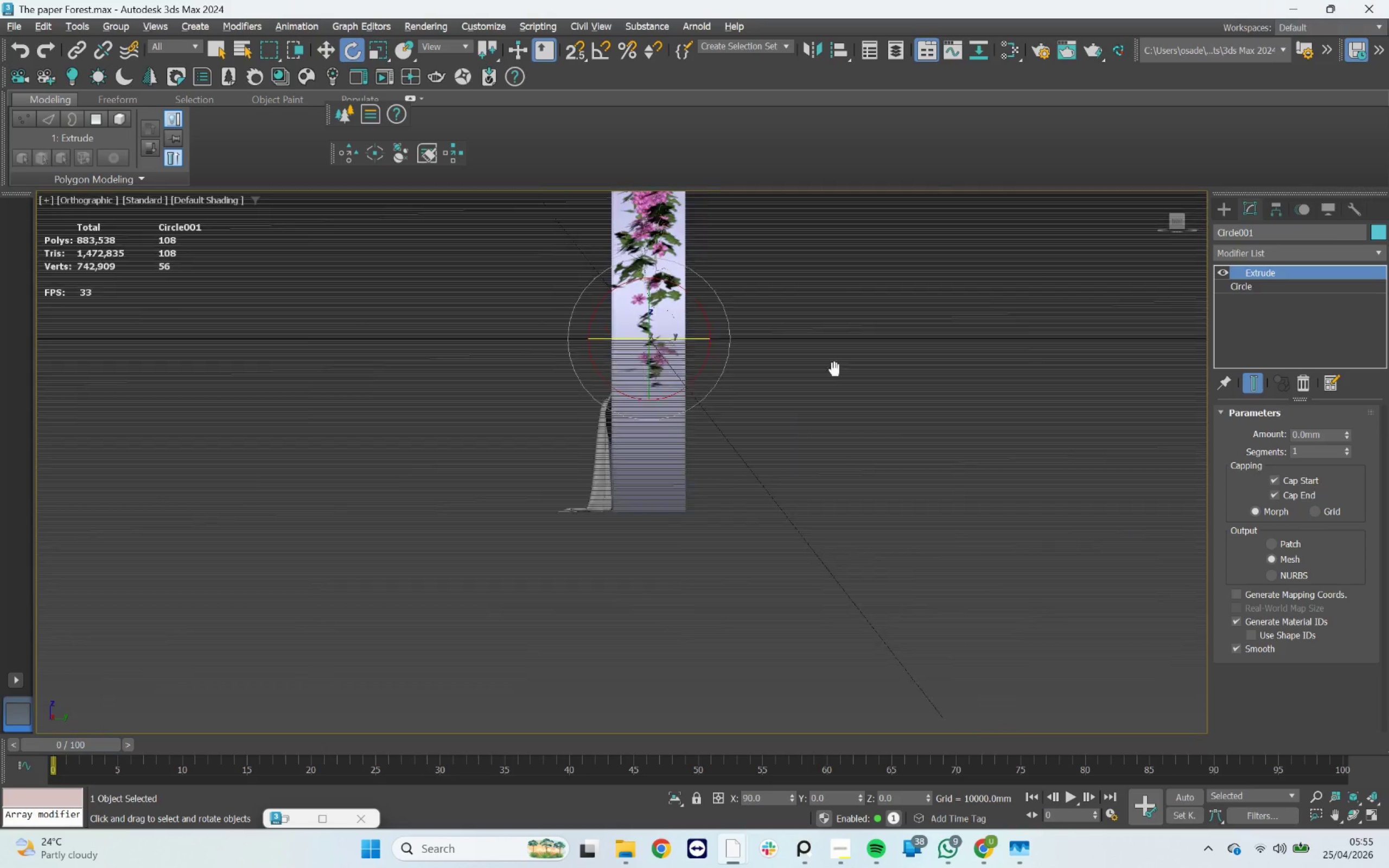 
key(W)
 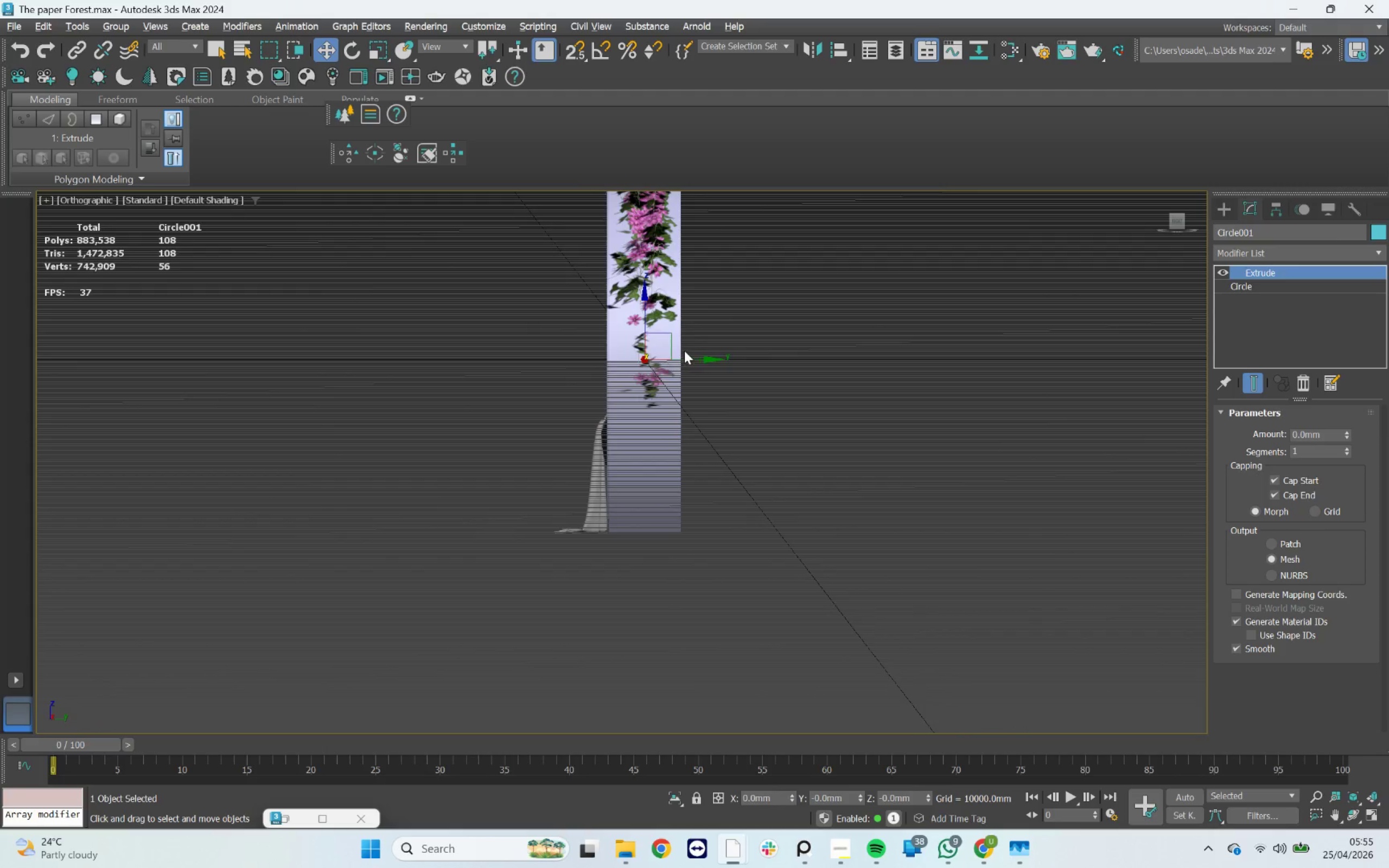 
scroll: coordinate [674, 350], scroll_direction: up, amount: 4.0
 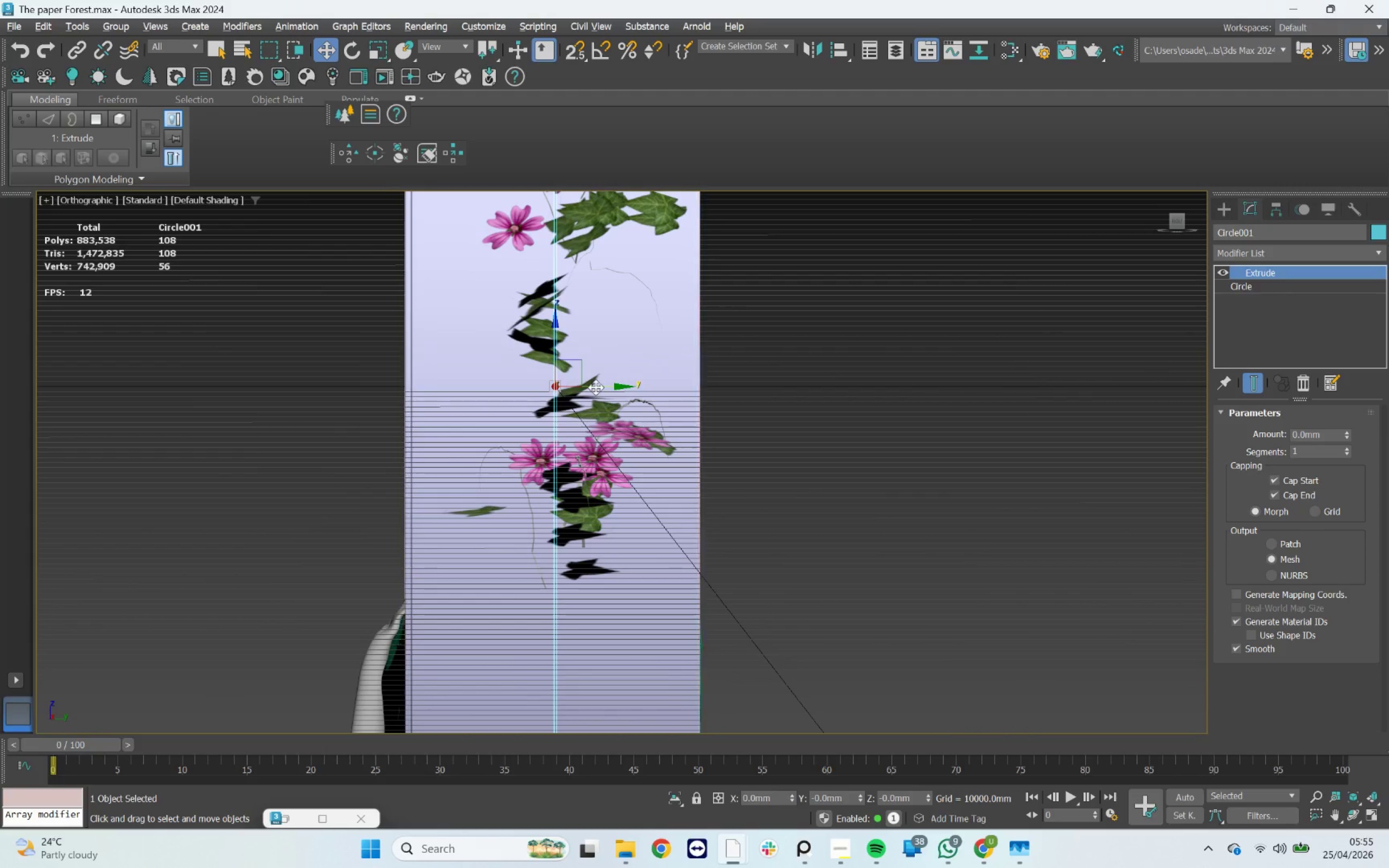 
left_click_drag(start_coordinate=[596, 387], to_coordinate=[702, 365])
 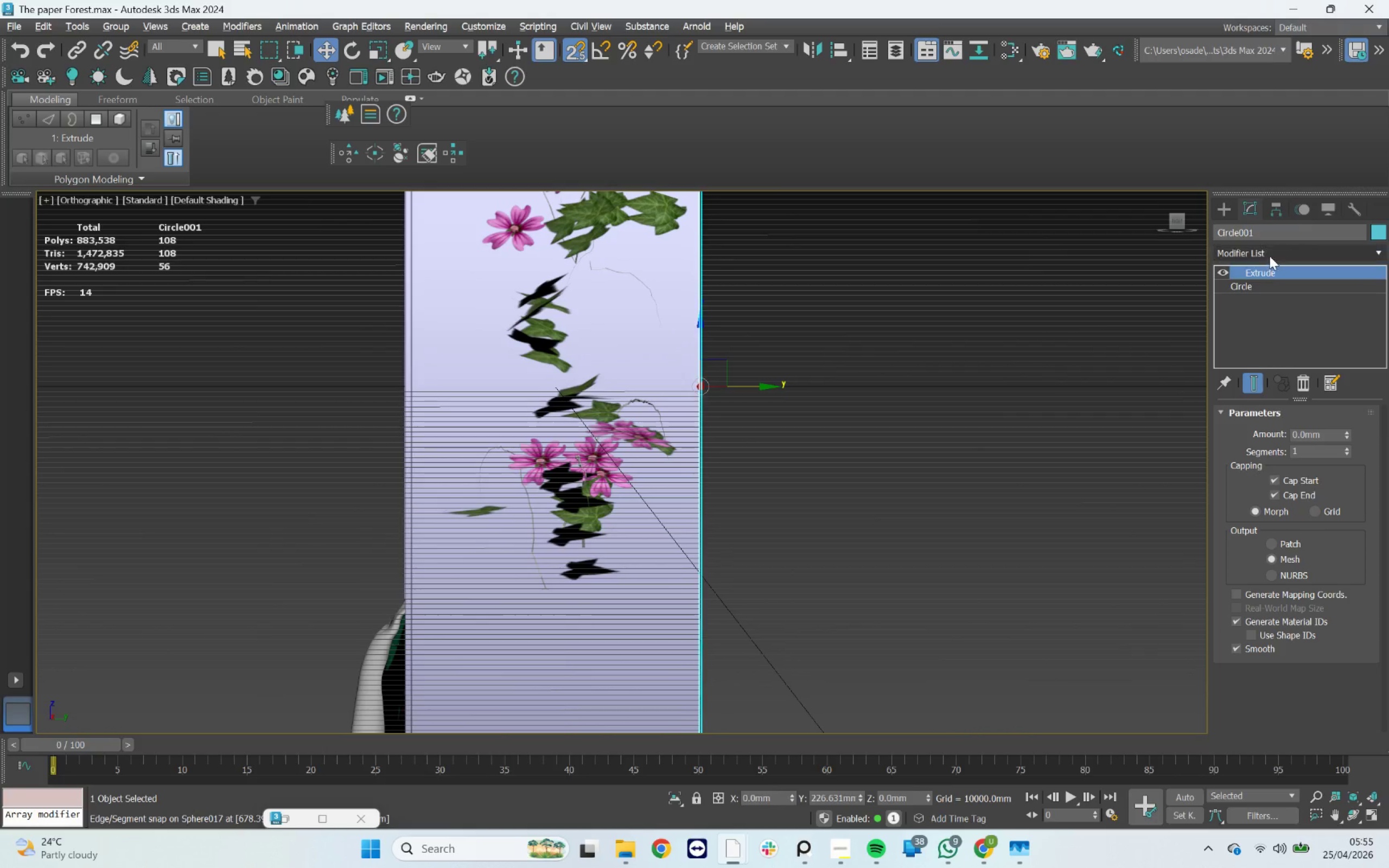 
key(S)
 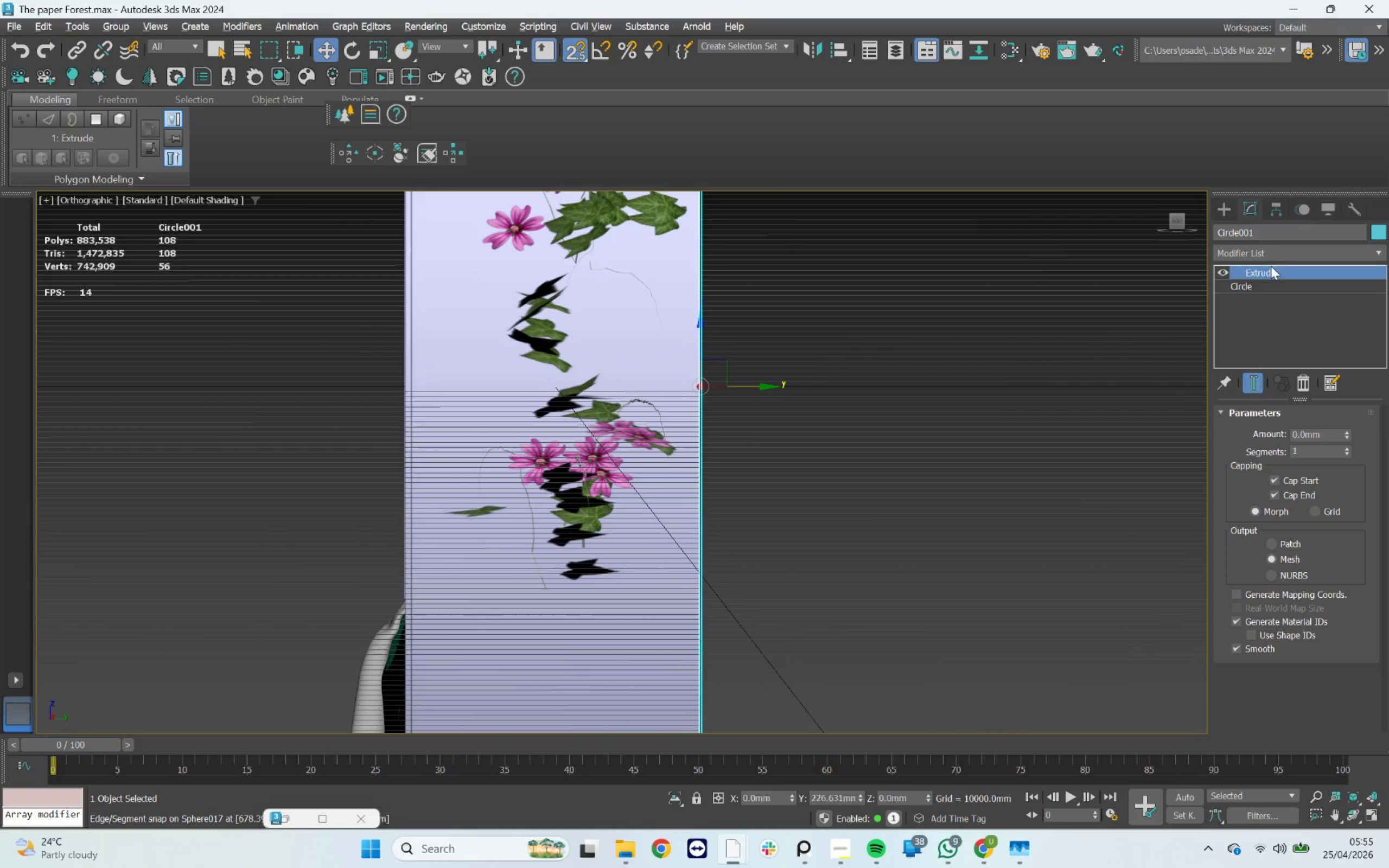 
left_click([915, 272])
 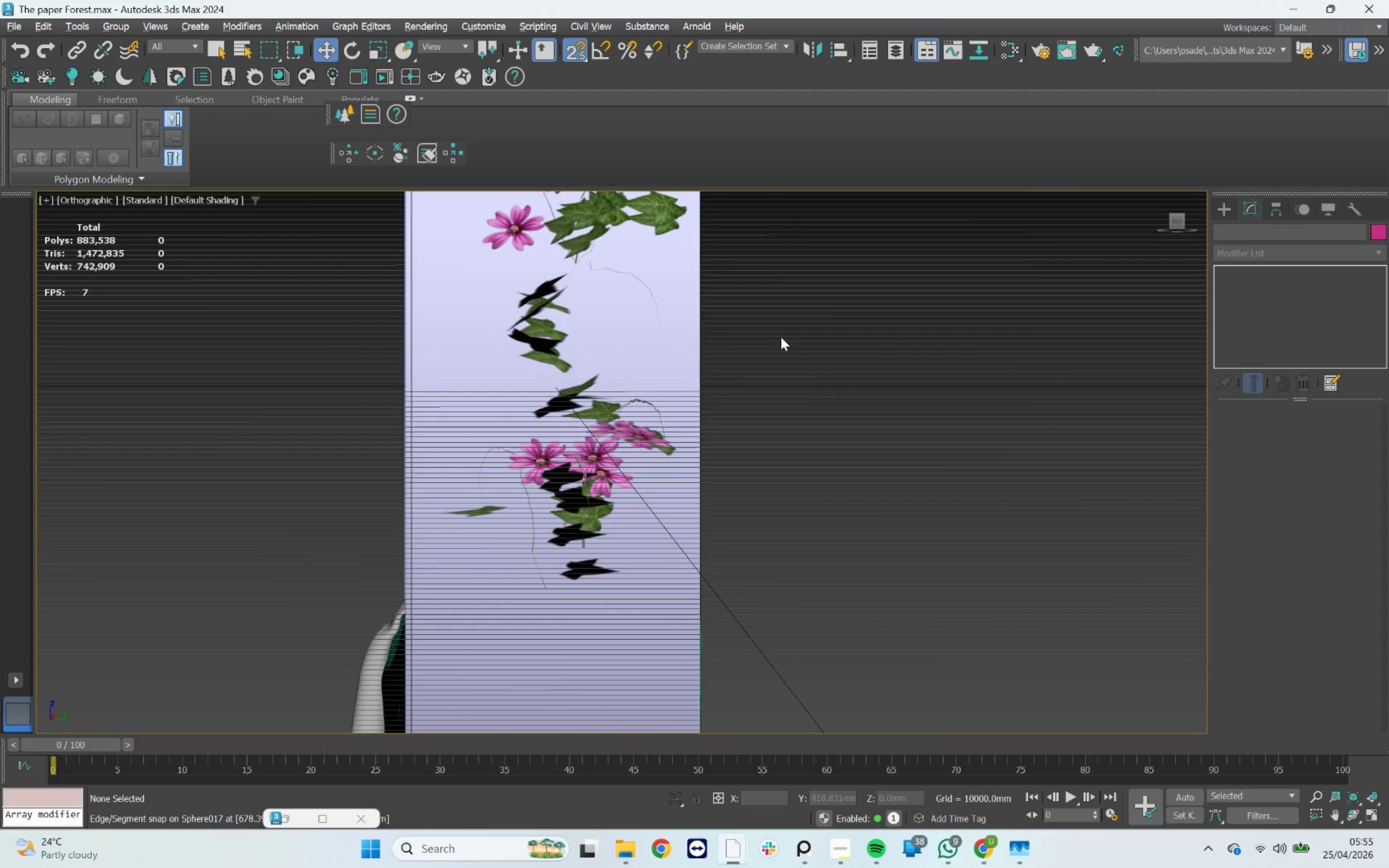 
hold_key(key=AltLeft, duration=0.95)
 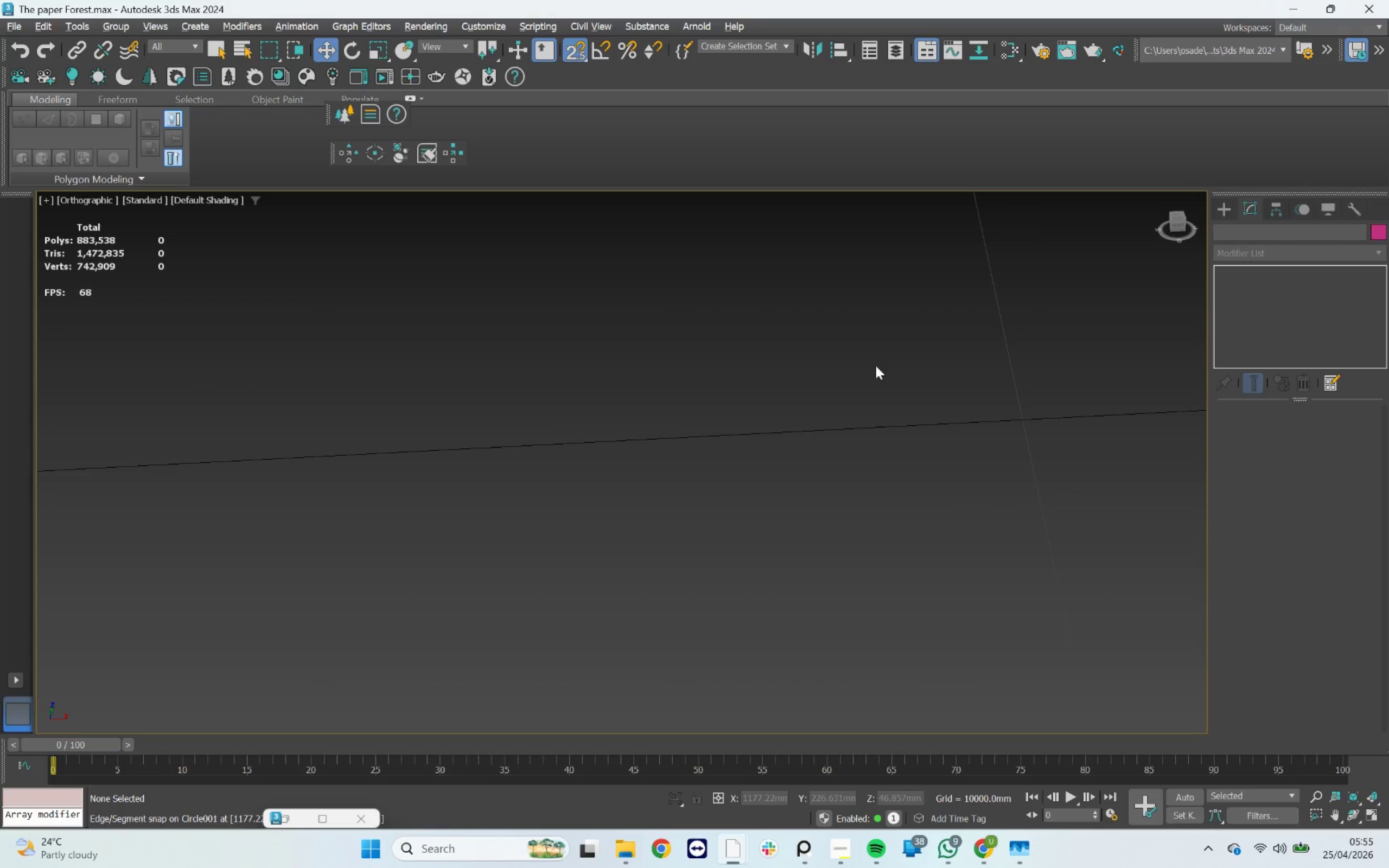 
scroll: coordinate [723, 358], scroll_direction: down, amount: 1.0
 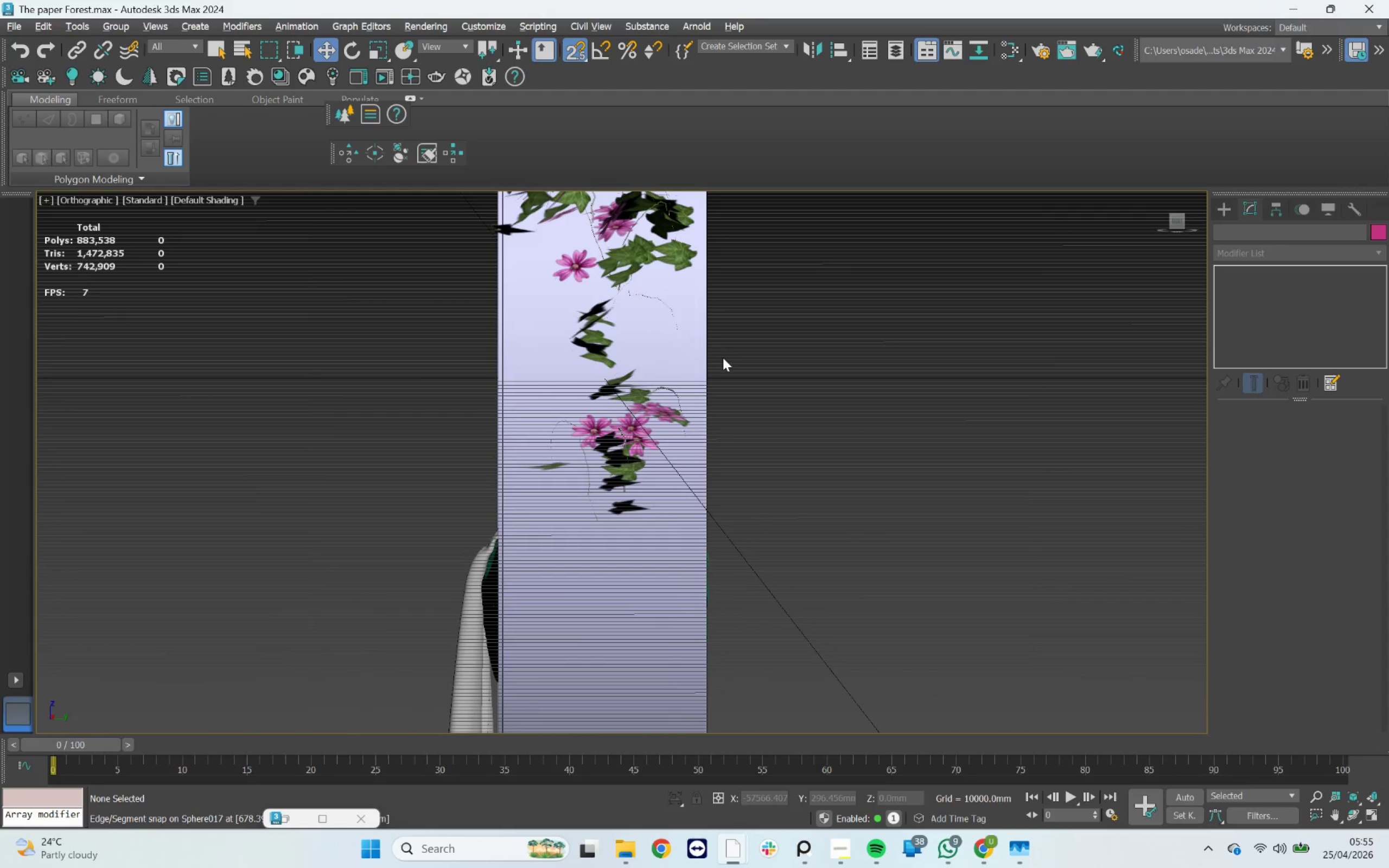 
key(Z)
 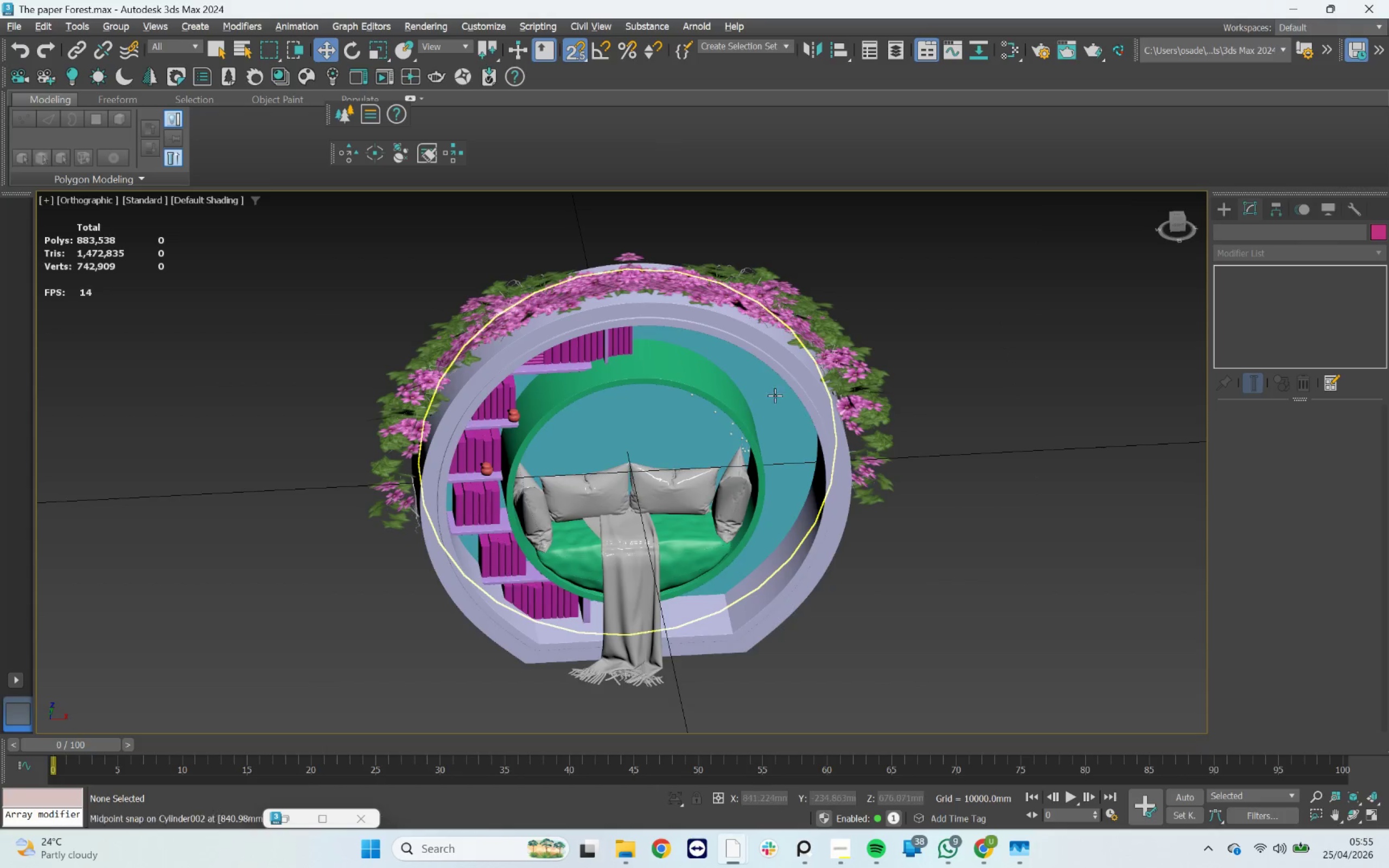 
left_click([771, 400])
 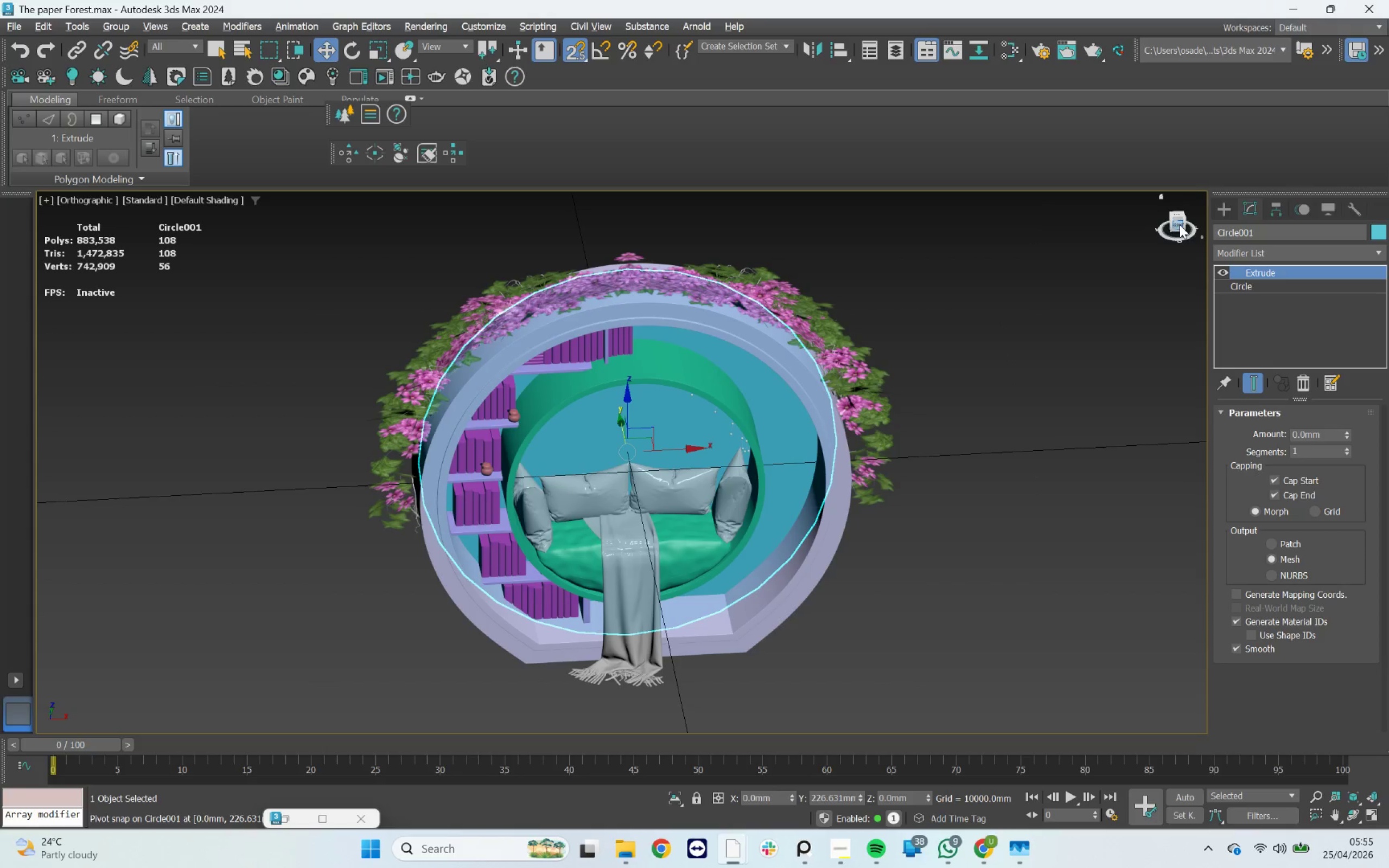 
left_click([1176, 213])
 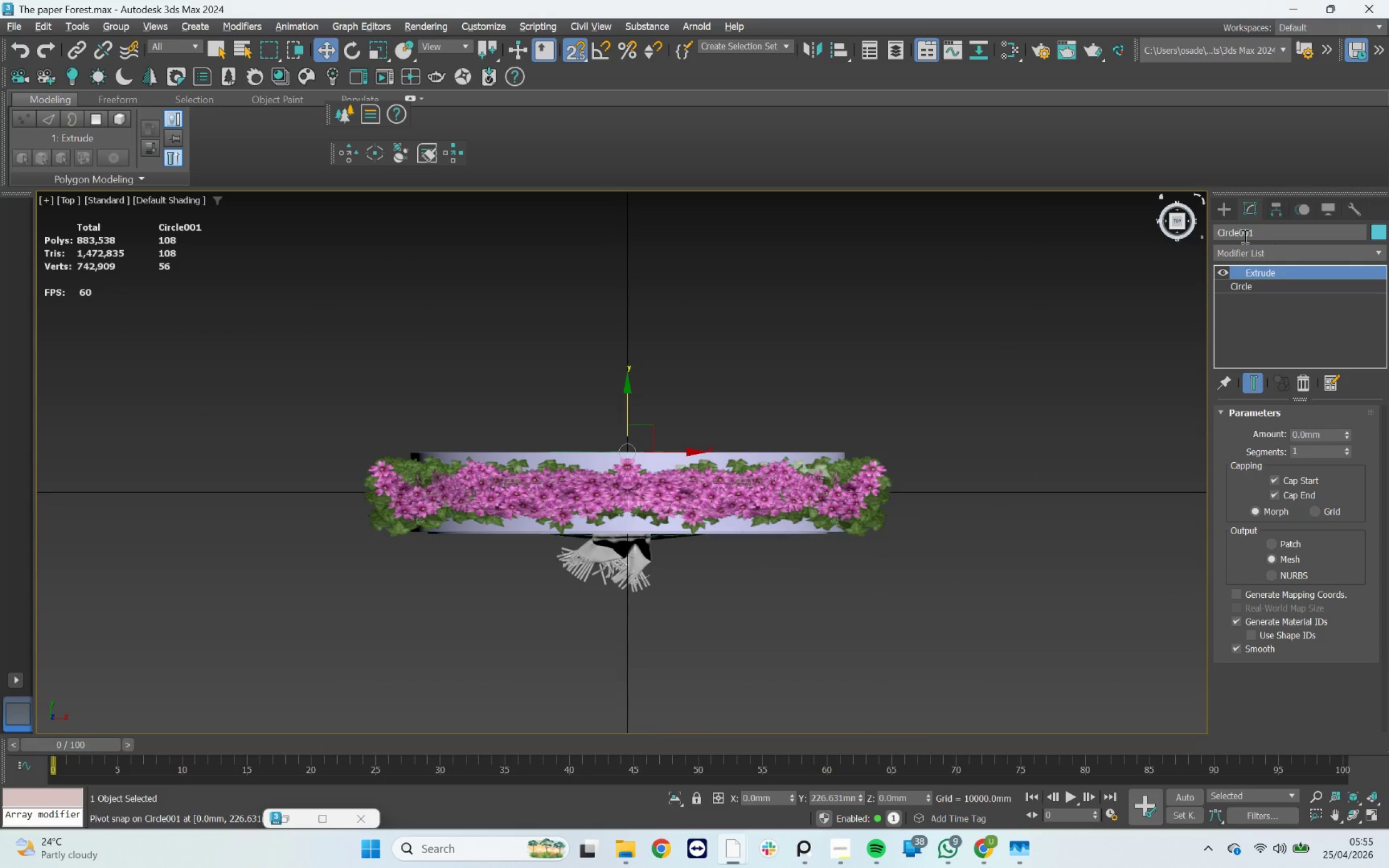 
left_click([1226, 207])
 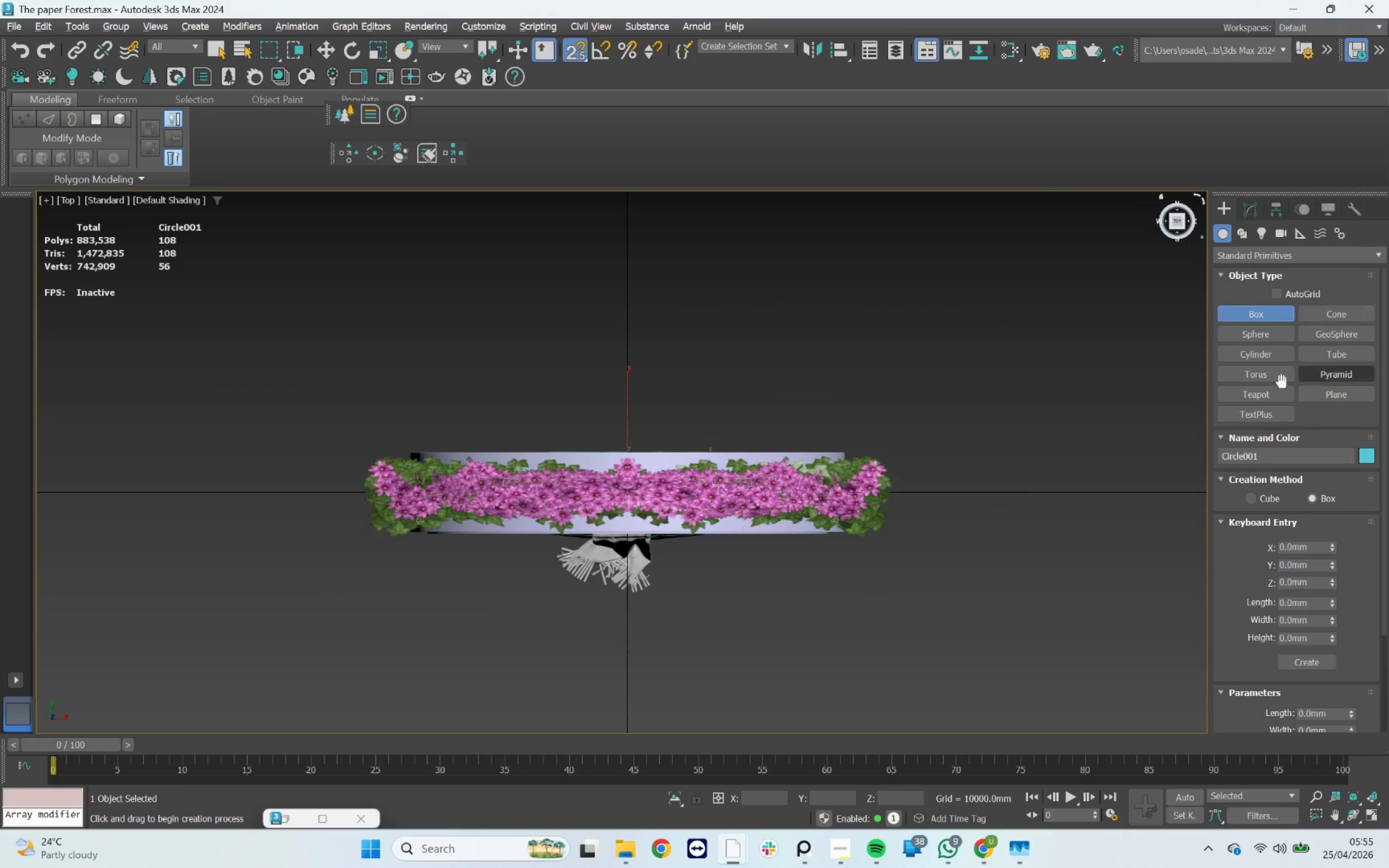 
scroll: coordinate [865, 379], scroll_direction: down, amount: 3.0
 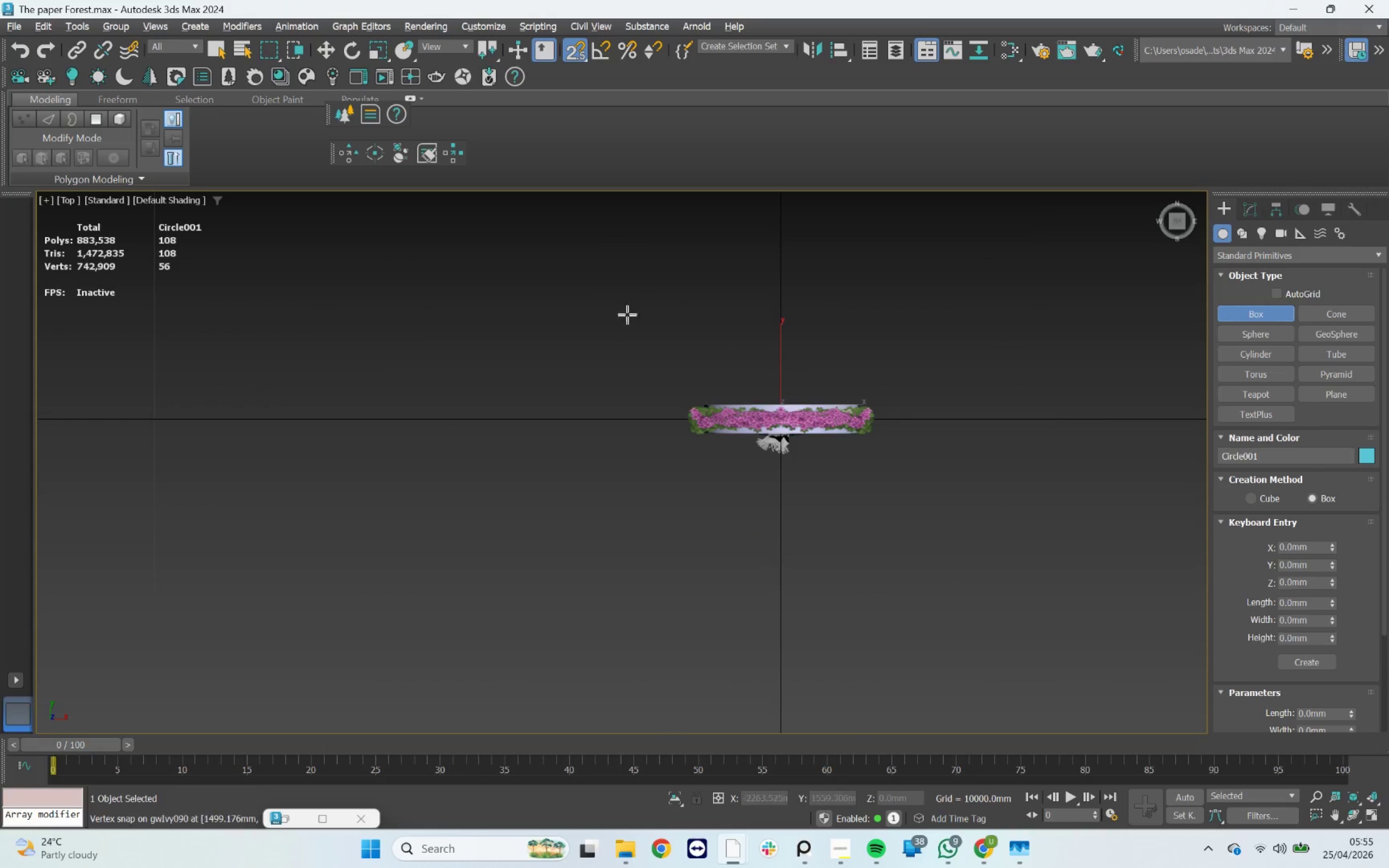 
left_click_drag(start_coordinate=[471, 264], to_coordinate=[1114, 648])
 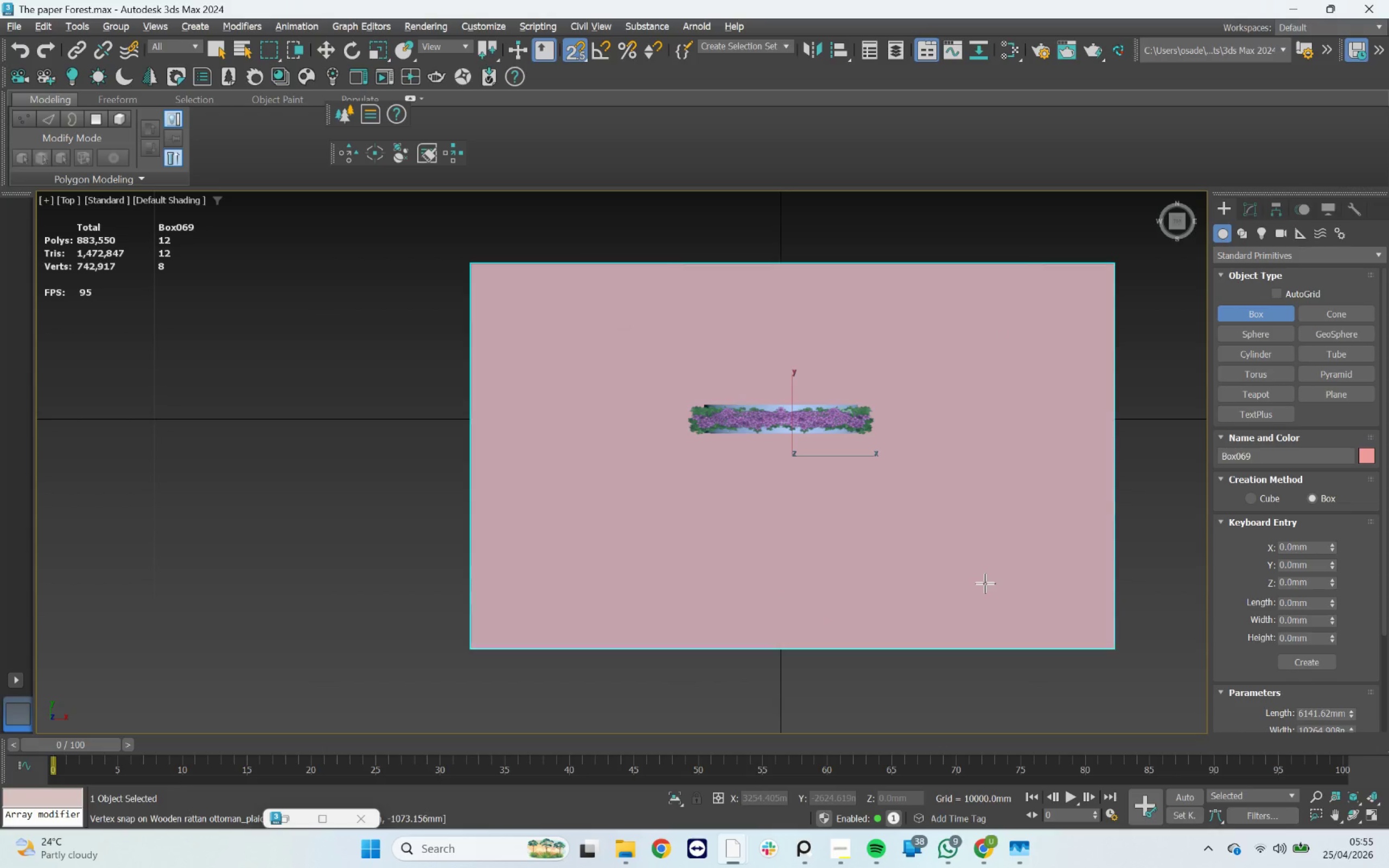 
hold_key(key=AltLeft, duration=0.81)
 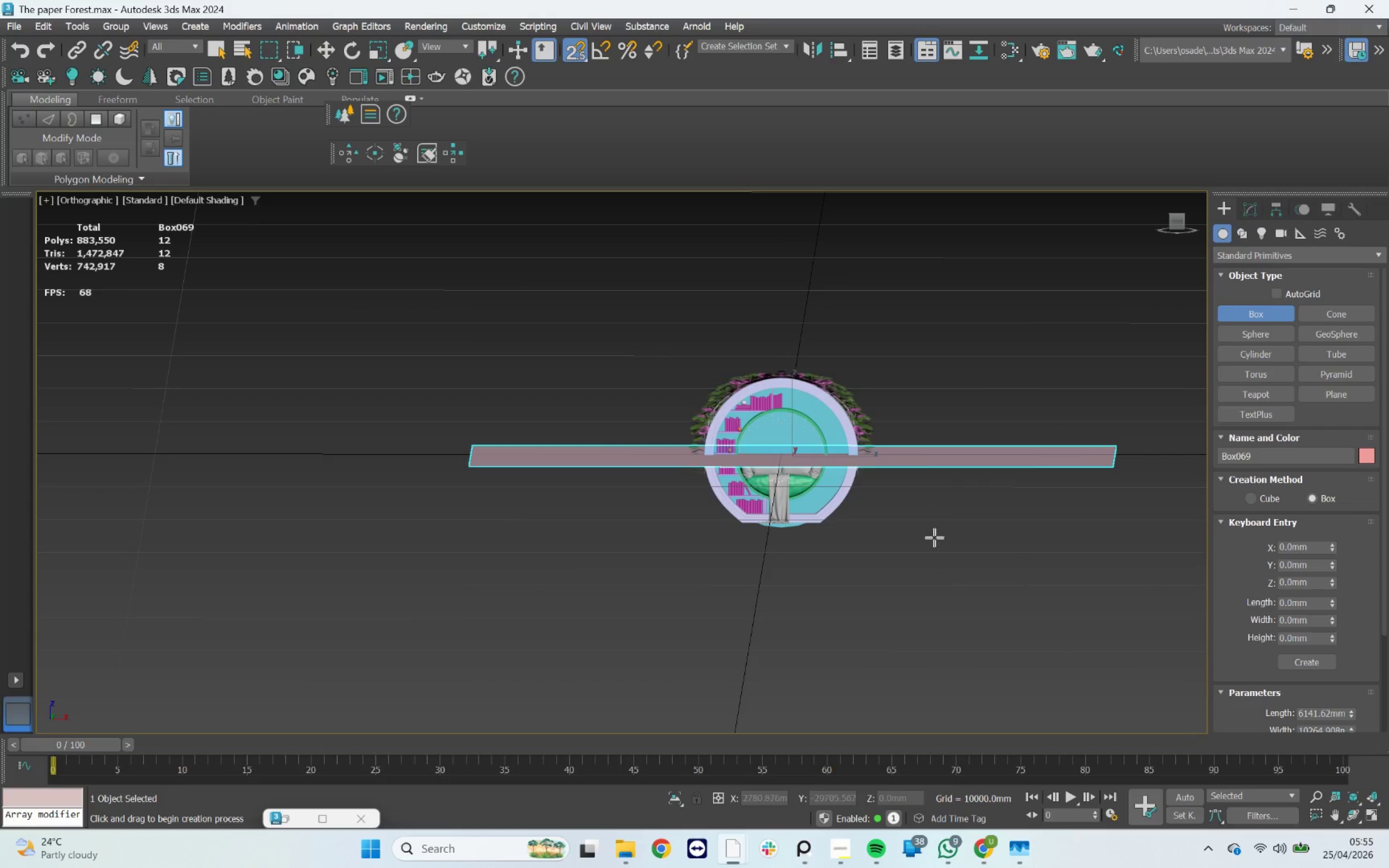 
left_click([946, 518])
 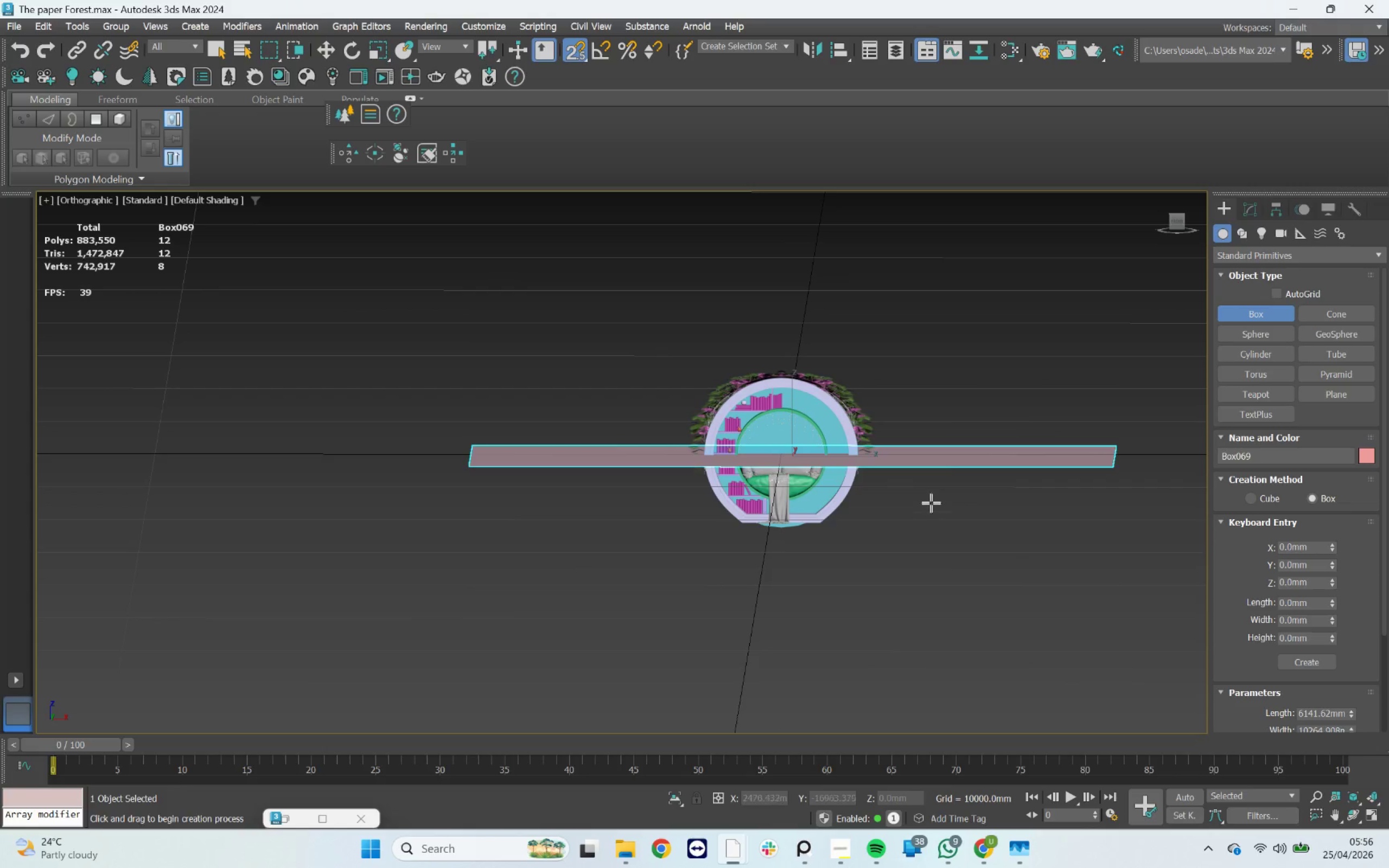 
scroll: coordinate [851, 446], scroll_direction: up, amount: 3.0
 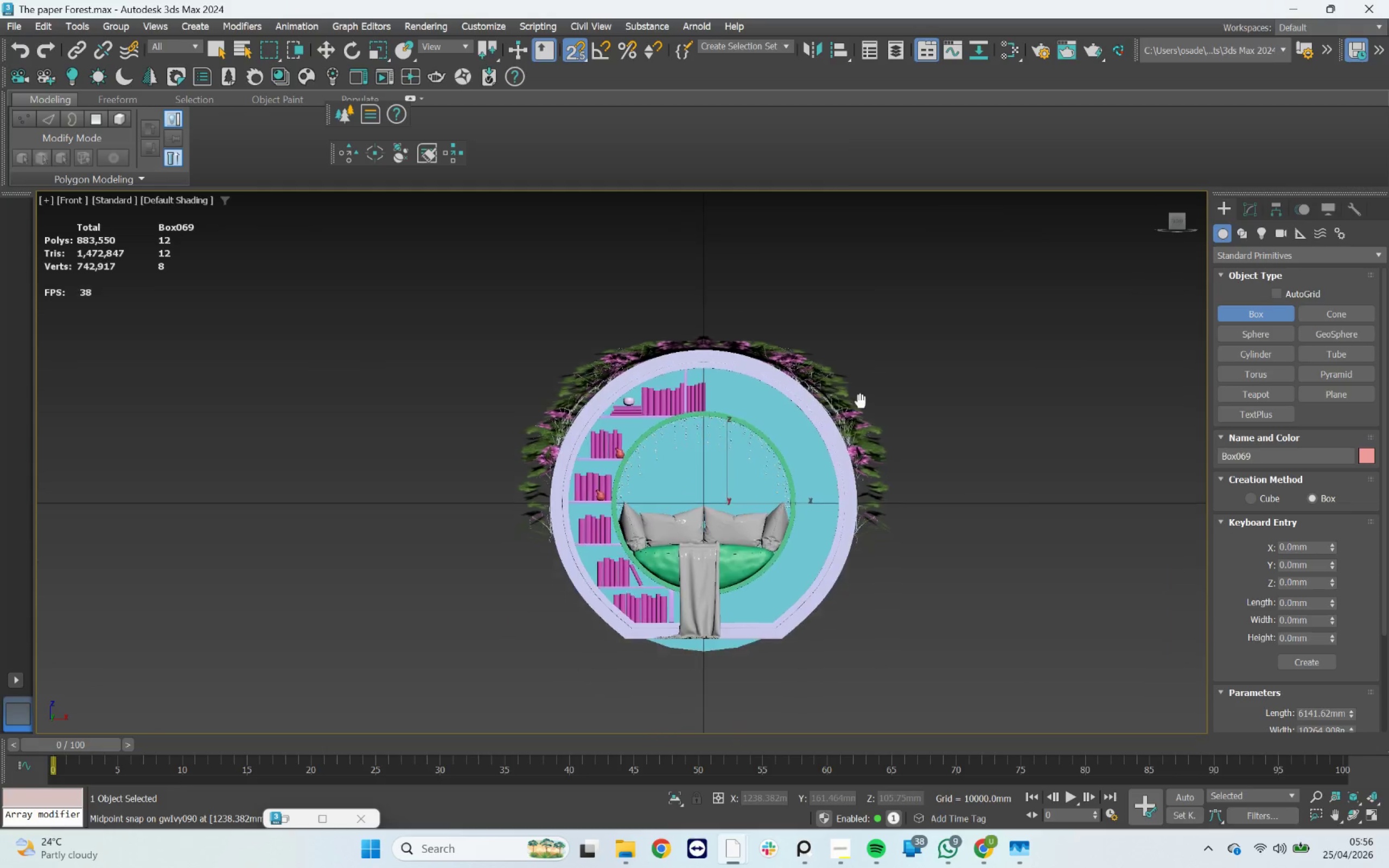 
key(W)
 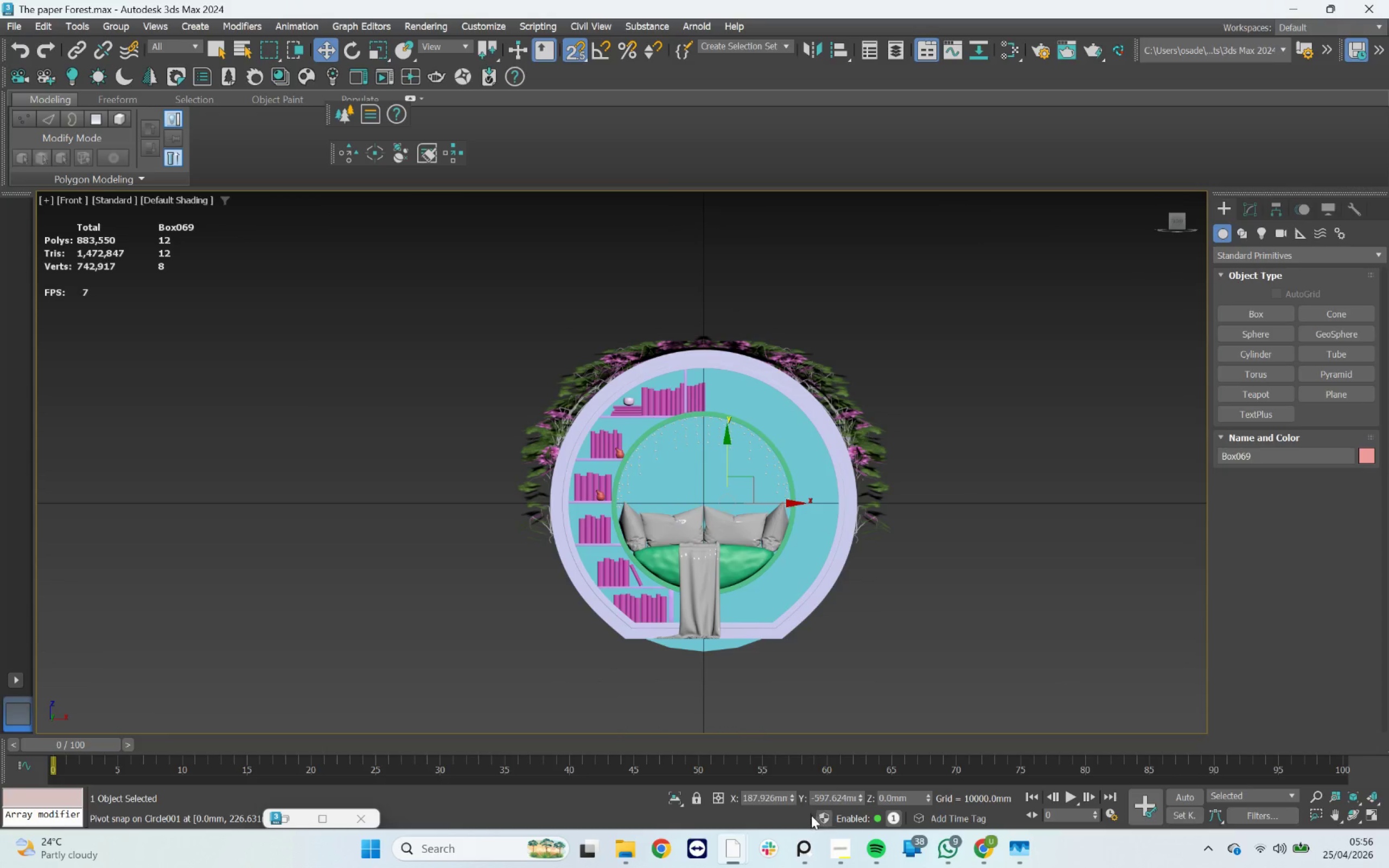 
right_click([791, 797])
 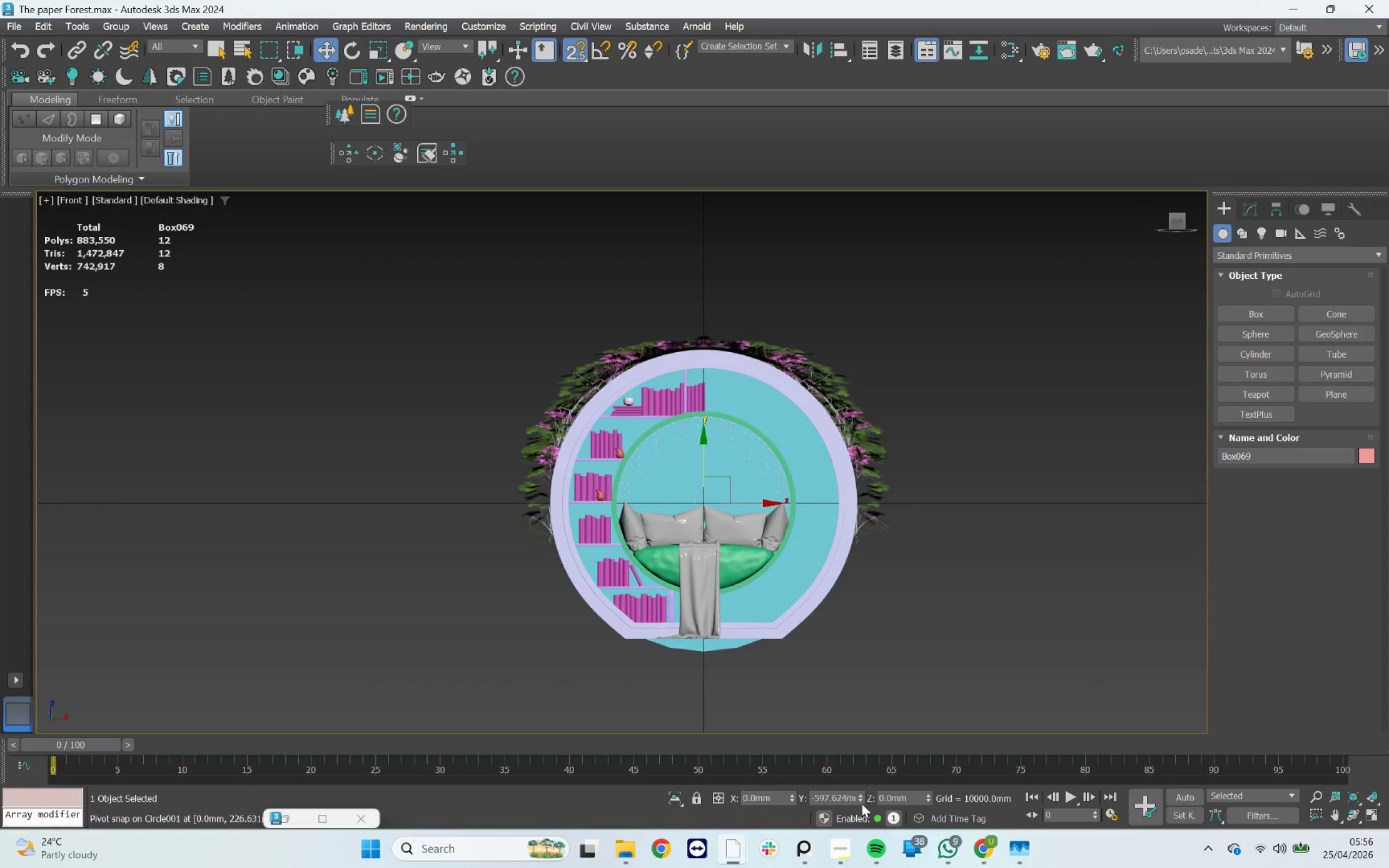 
right_click([860, 799])
 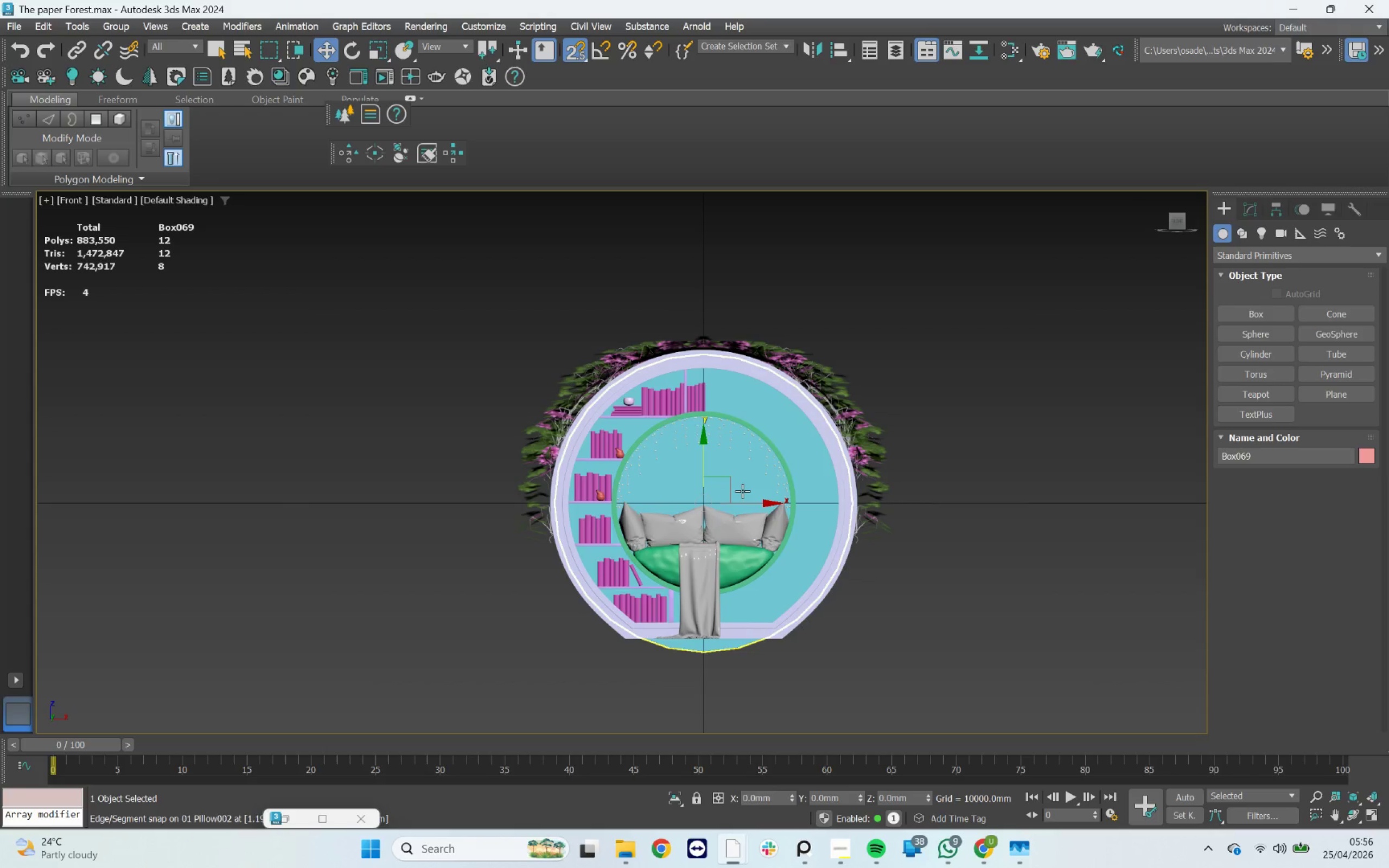 
key(F3)
 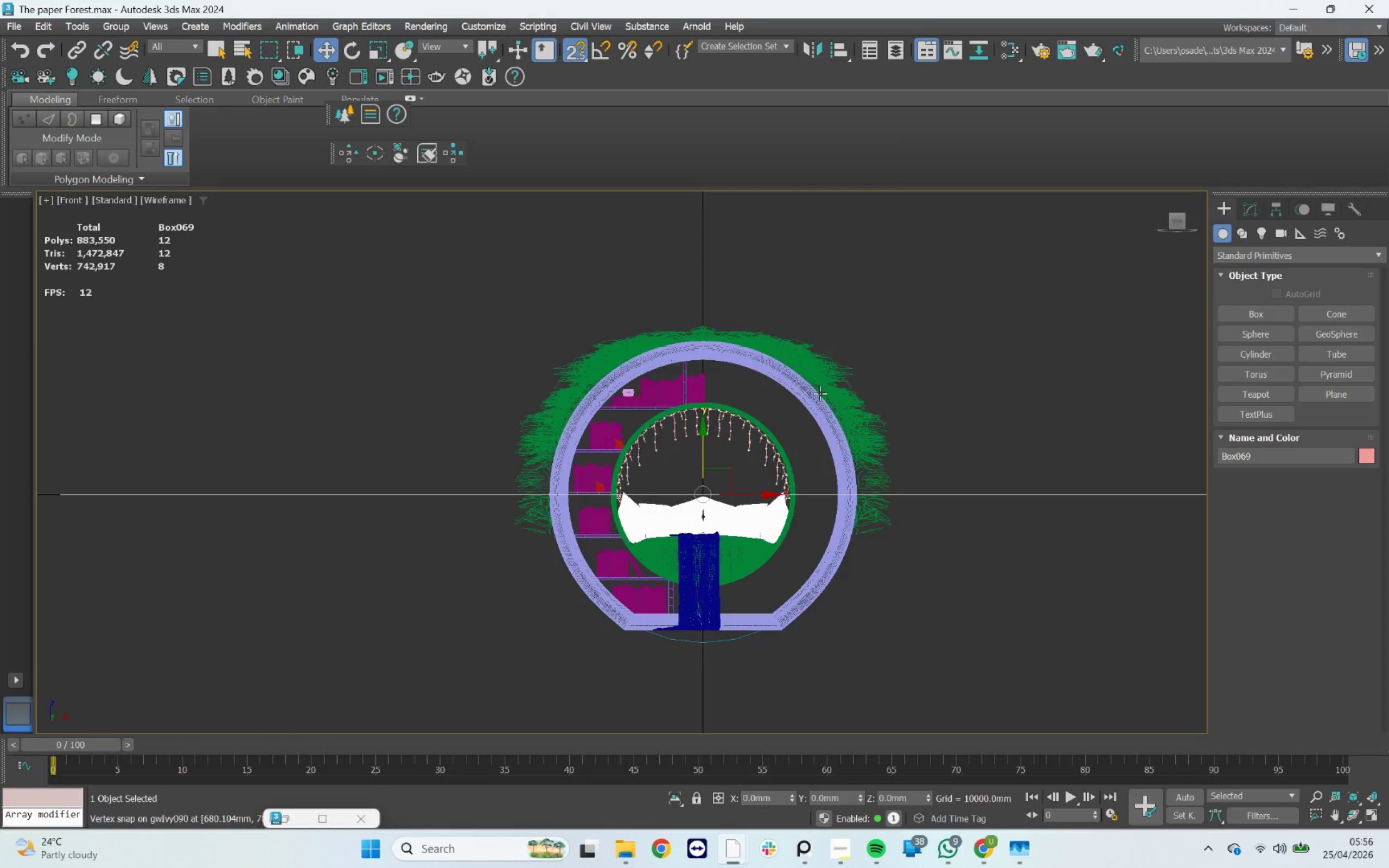 
scroll: coordinate [828, 267], scroll_direction: up, amount: 1.0
 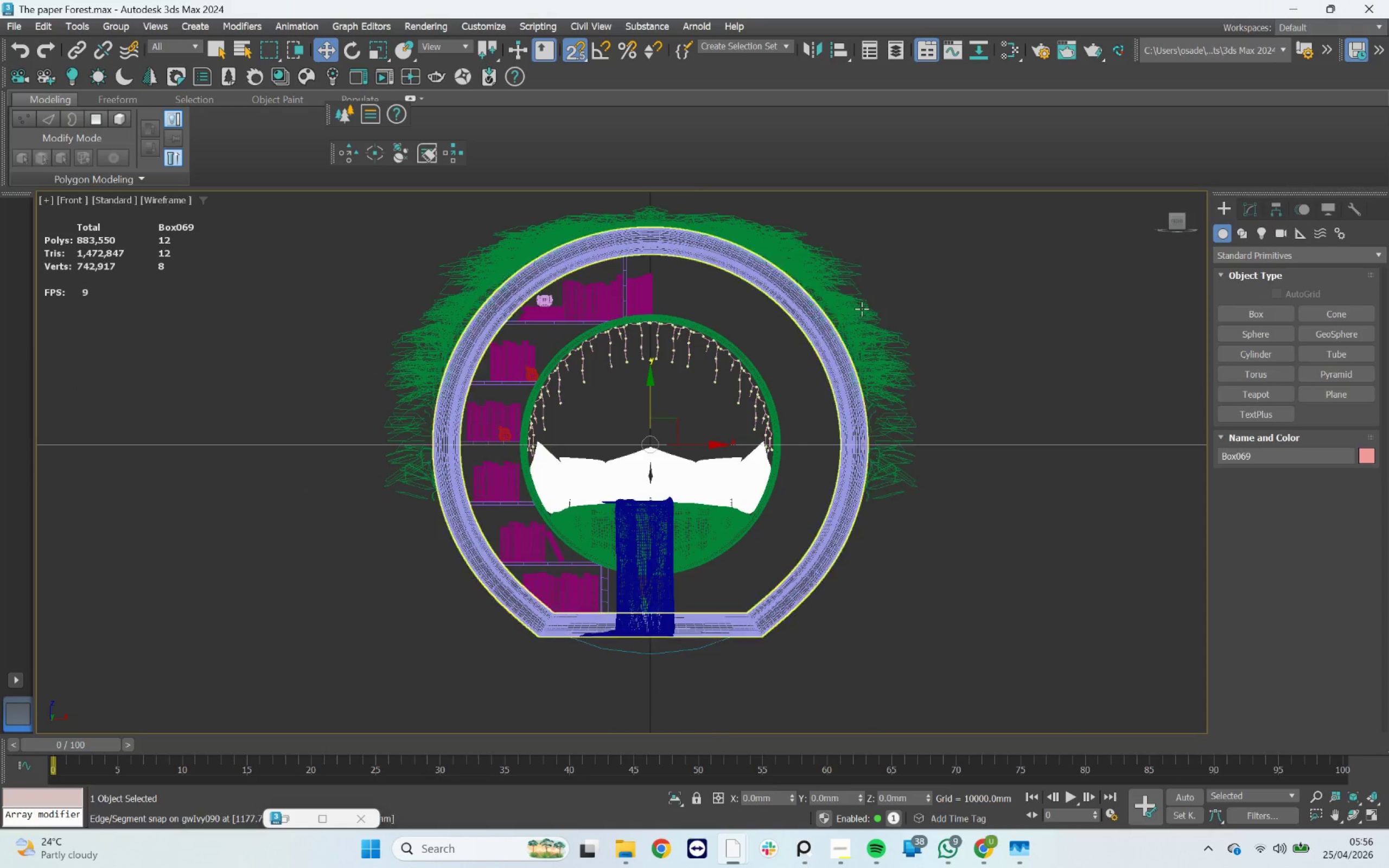 
left_click_drag(start_coordinate=[932, 226], to_coordinate=[389, 691])
 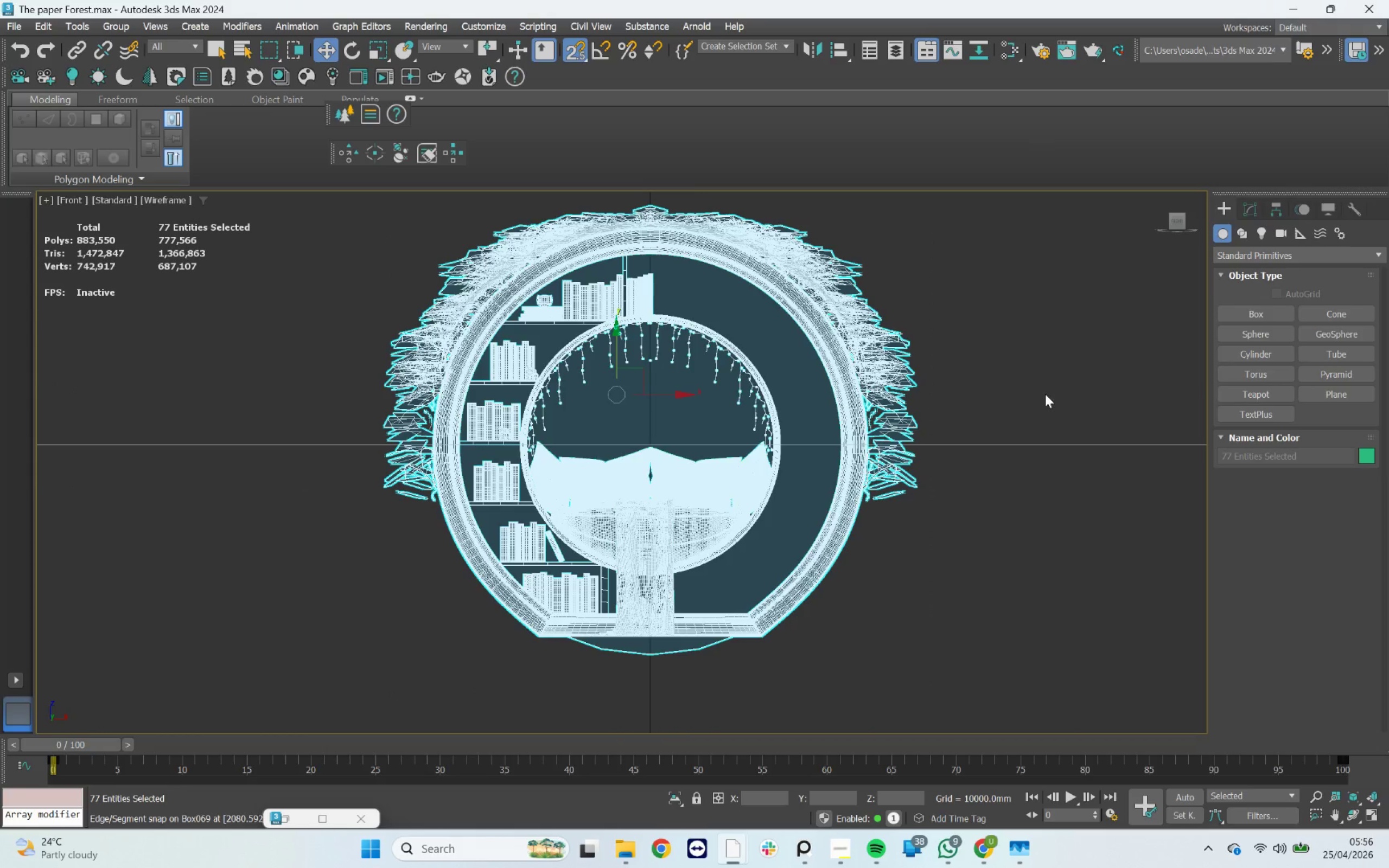 
left_click_drag(start_coordinate=[1052, 355], to_coordinate=[998, 535])
 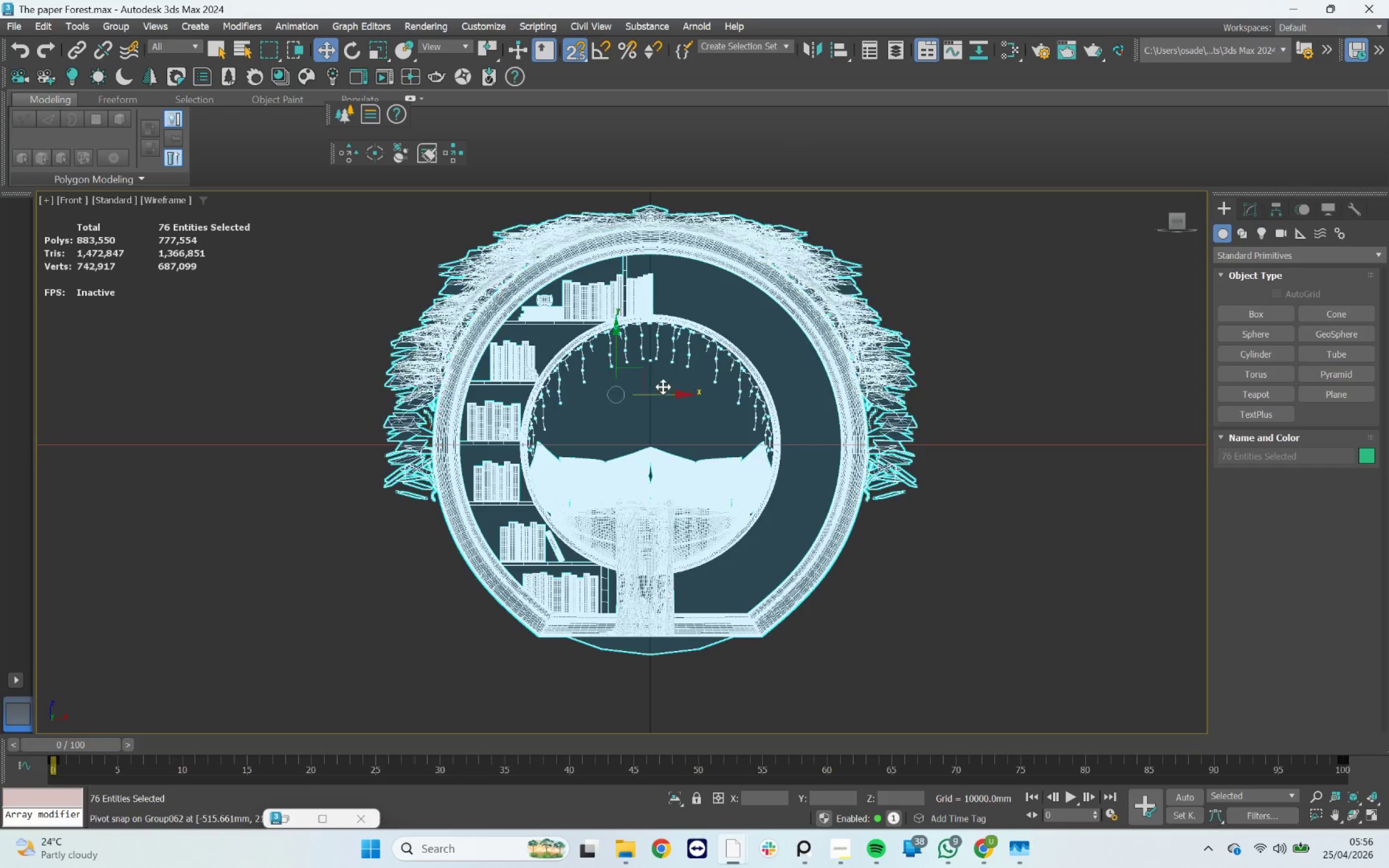 
hold_key(key=AltLeft, duration=0.79)
 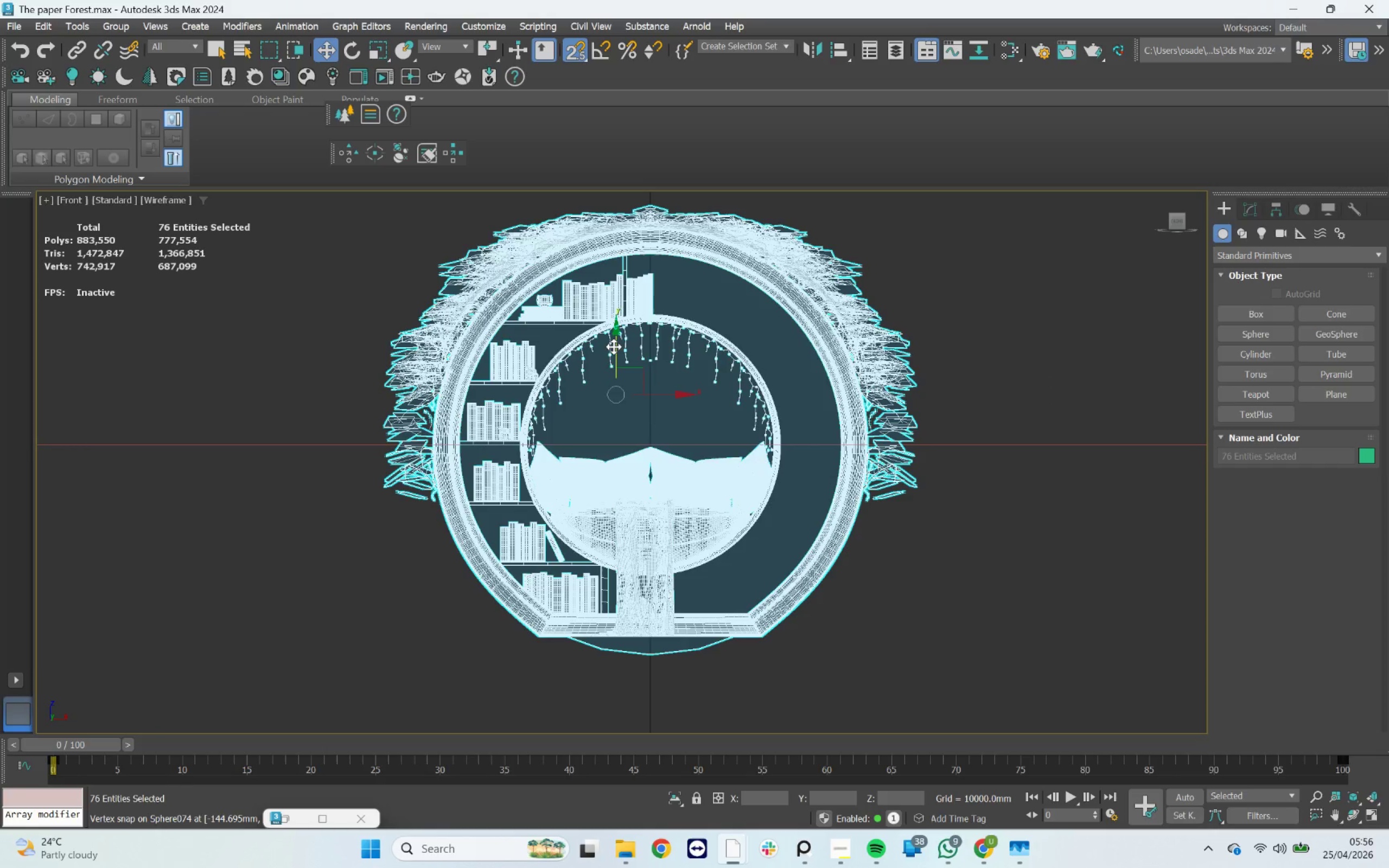 
left_click_drag(start_coordinate=[614, 347], to_coordinate=[645, 171])
 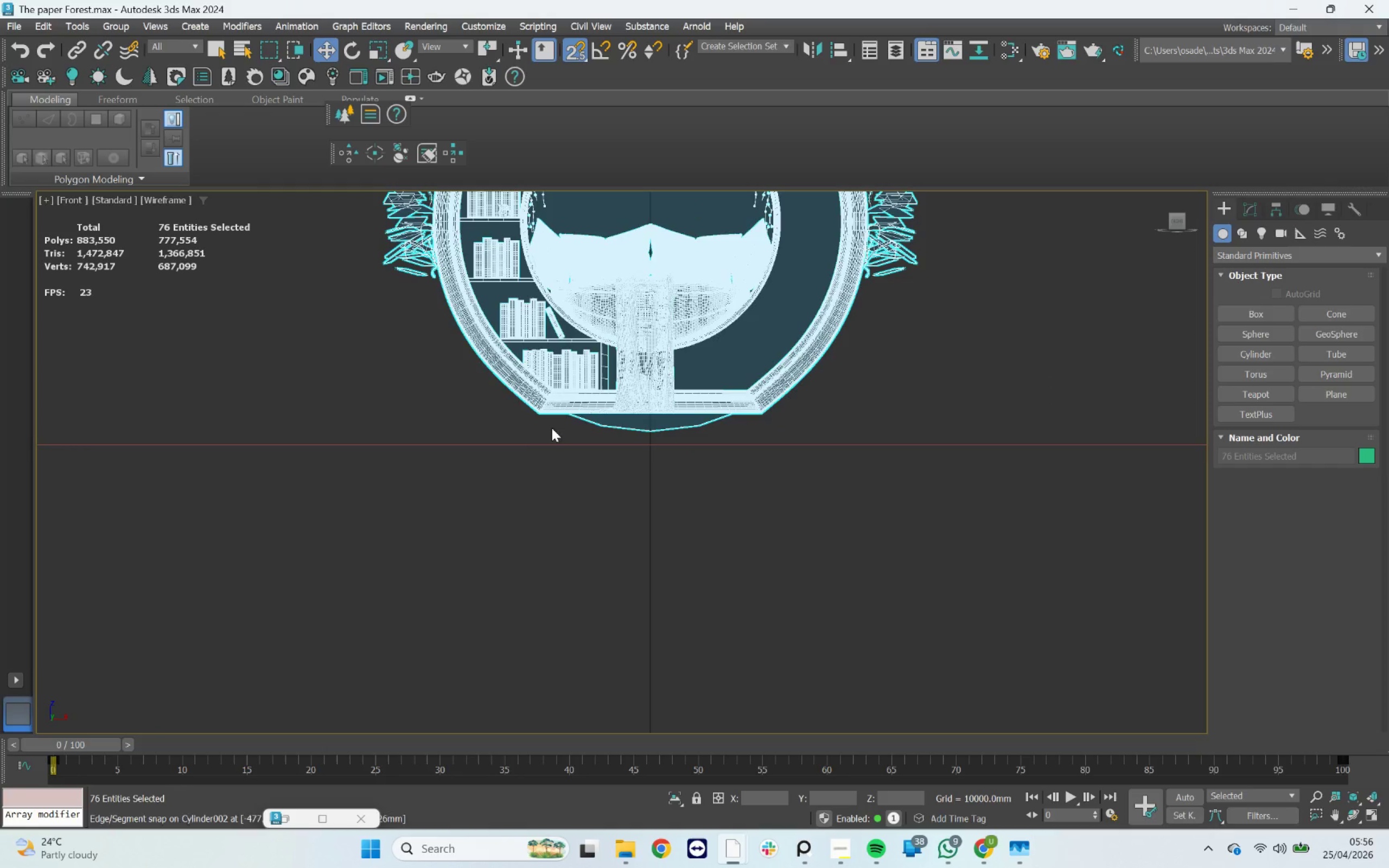 
scroll: coordinate [549, 401], scroll_direction: up, amount: 8.0
 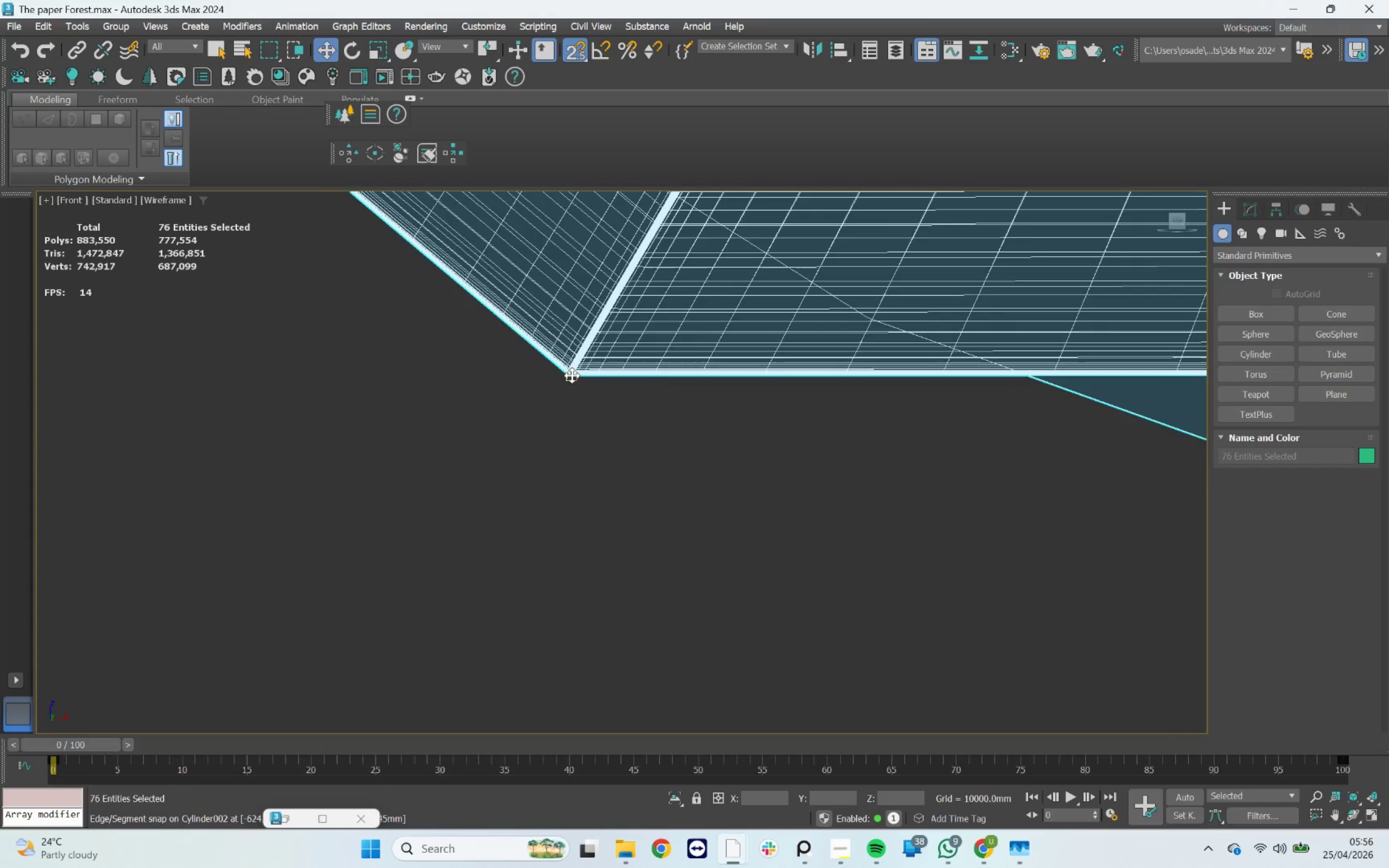 
left_click_drag(start_coordinate=[572, 375], to_coordinate=[494, 346])
 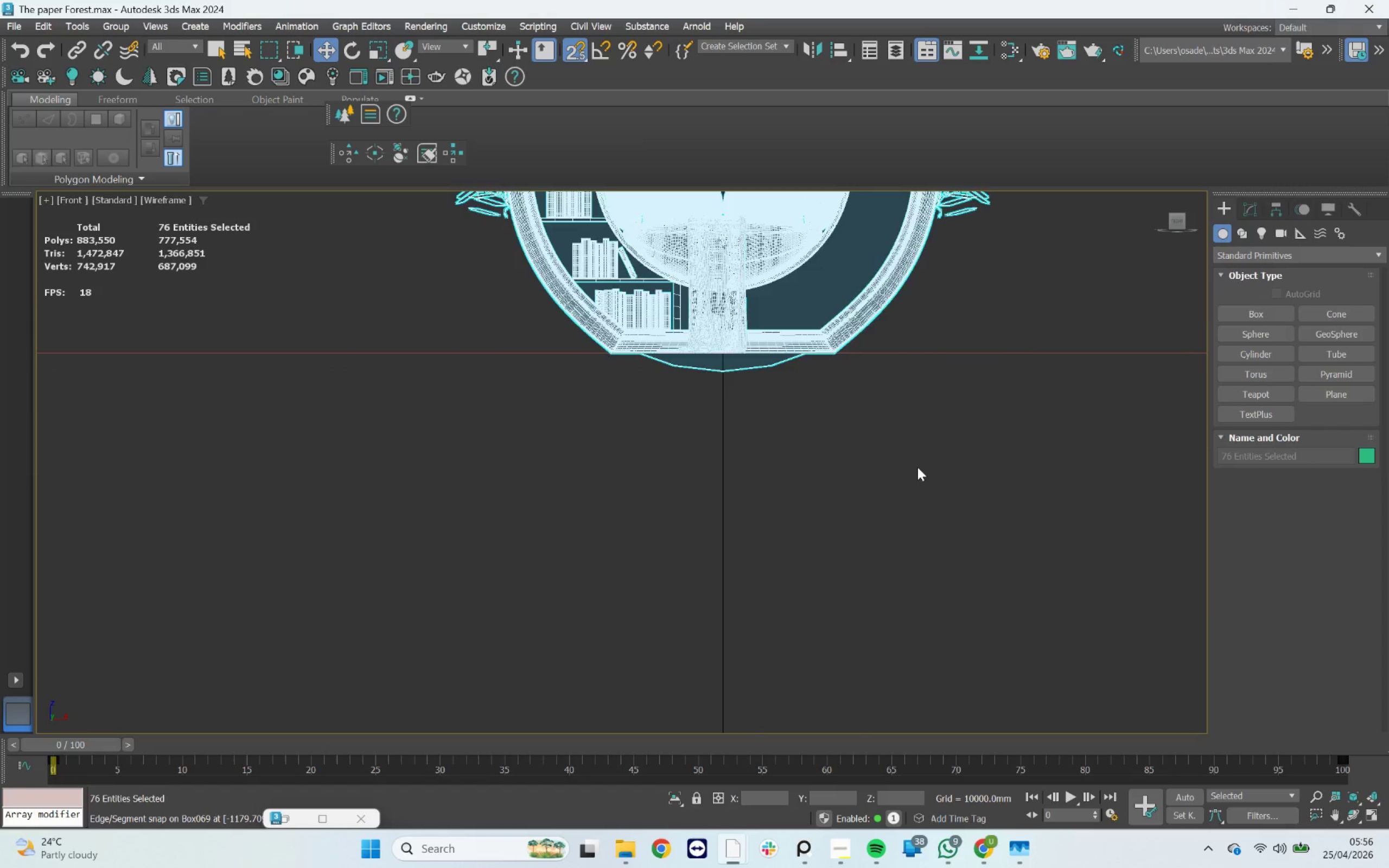 
scroll: coordinate [616, 315], scroll_direction: down, amount: 8.0
 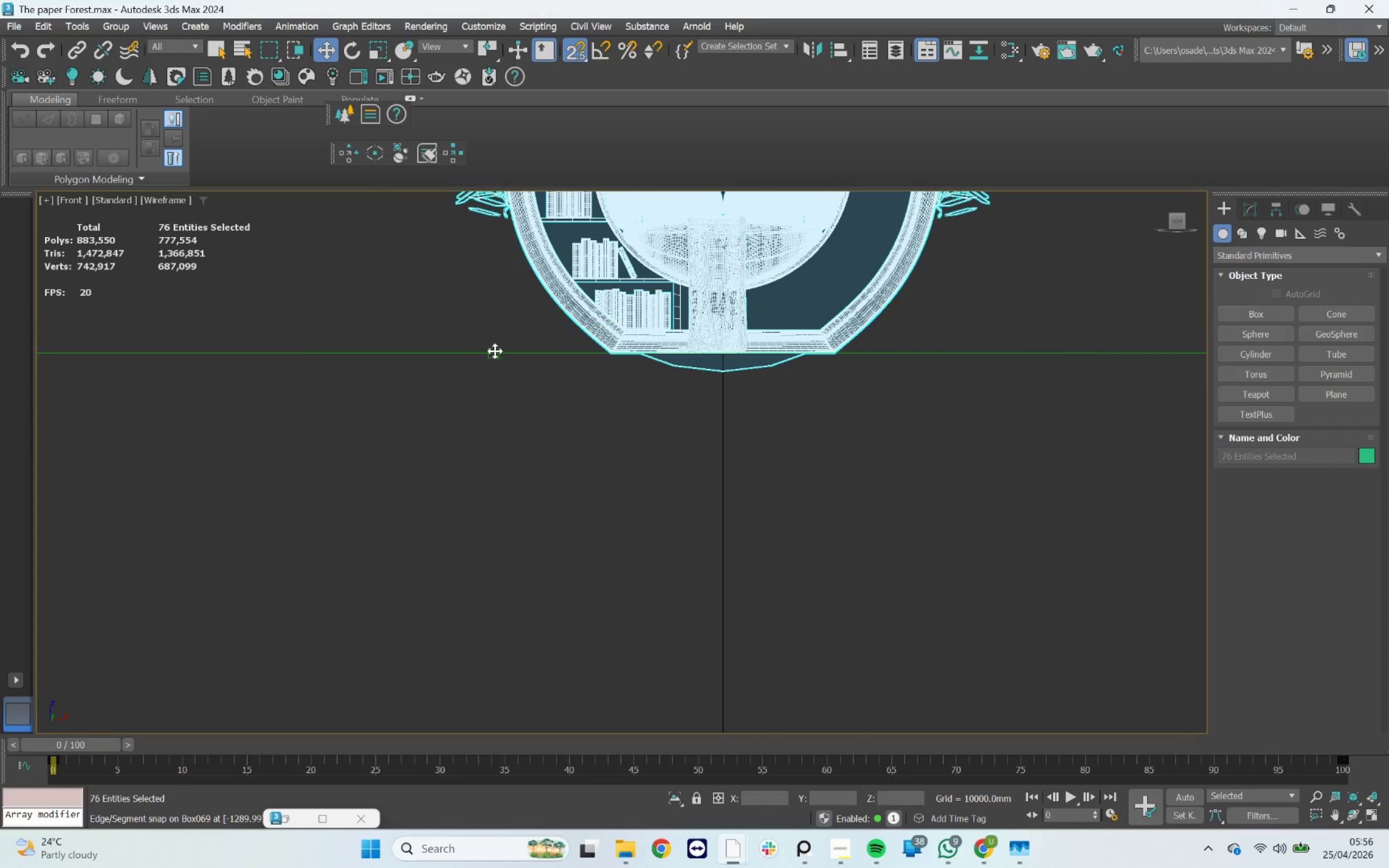 
left_click([917, 467])
 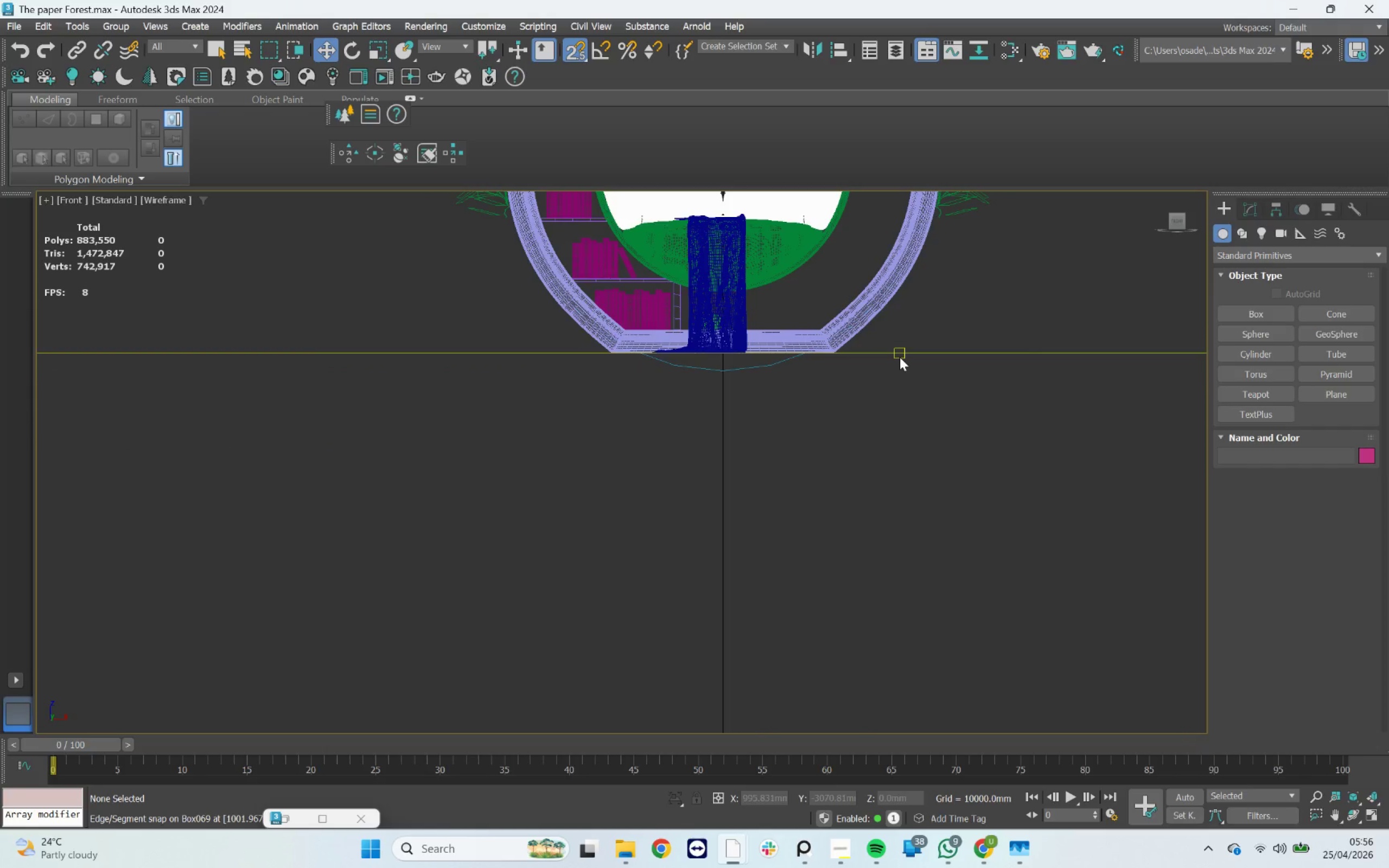 
left_click([900, 352])
 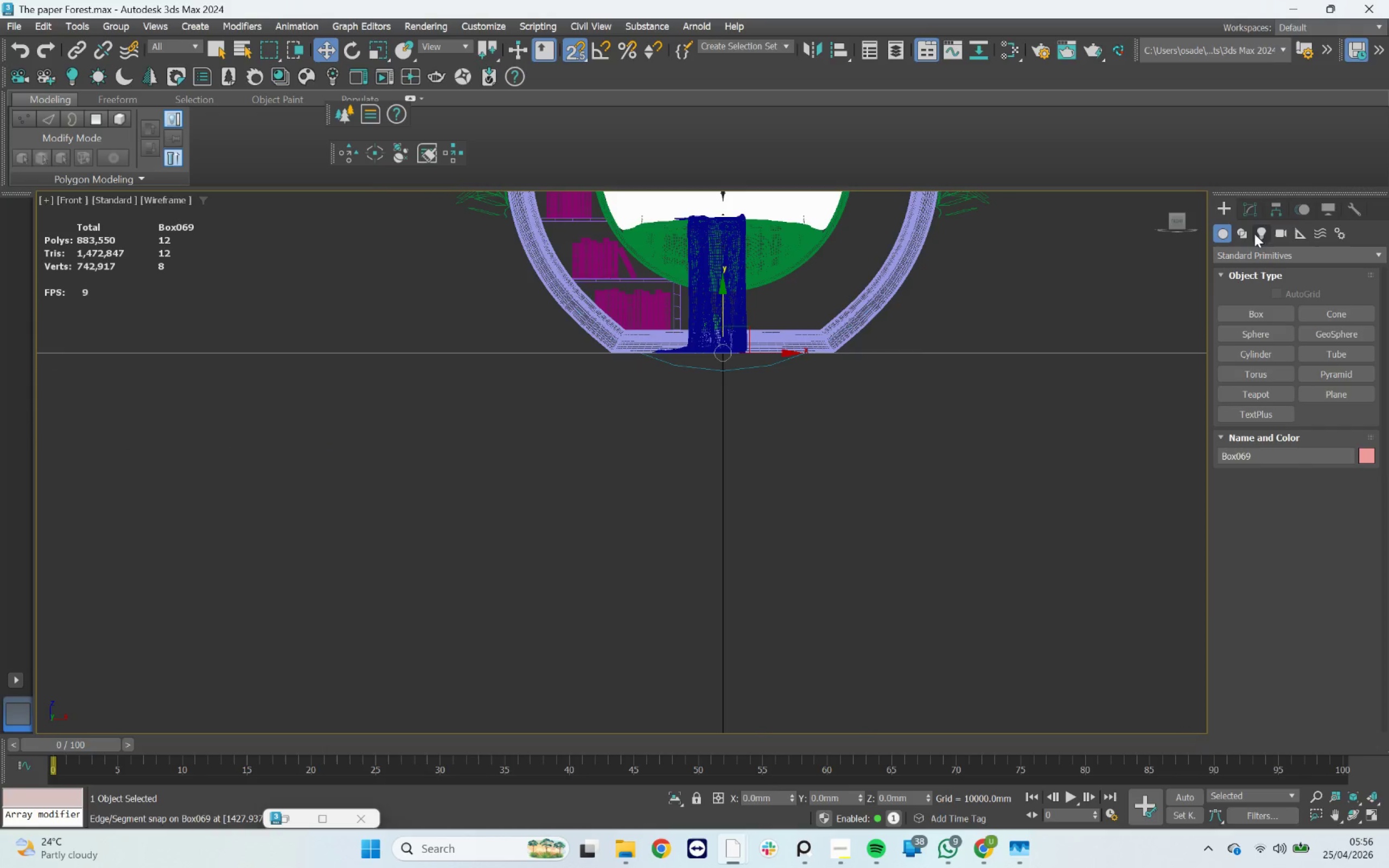 
left_click([1256, 212])
 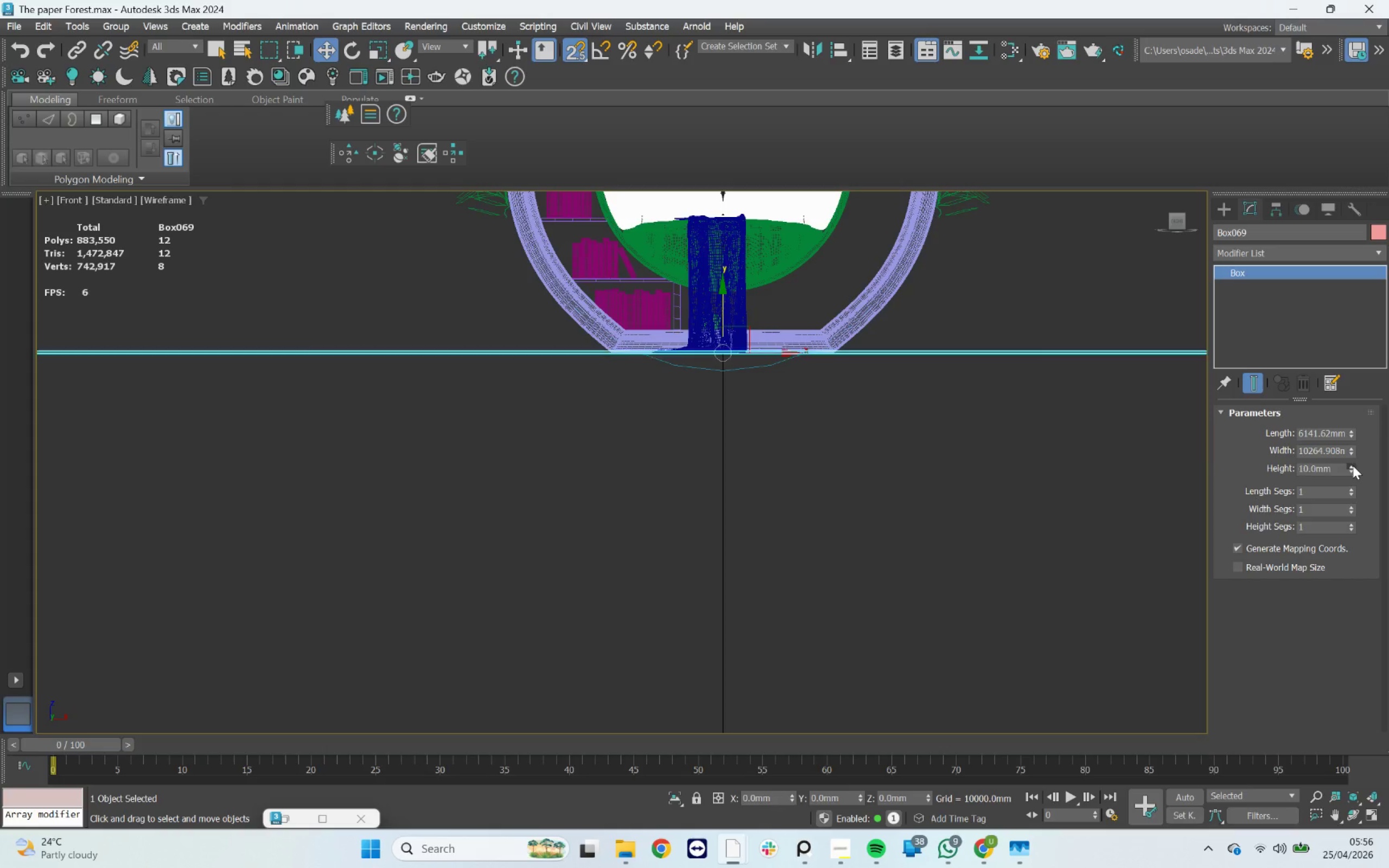 
left_click_drag(start_coordinate=[1352, 465], to_coordinate=[1355, 451])
 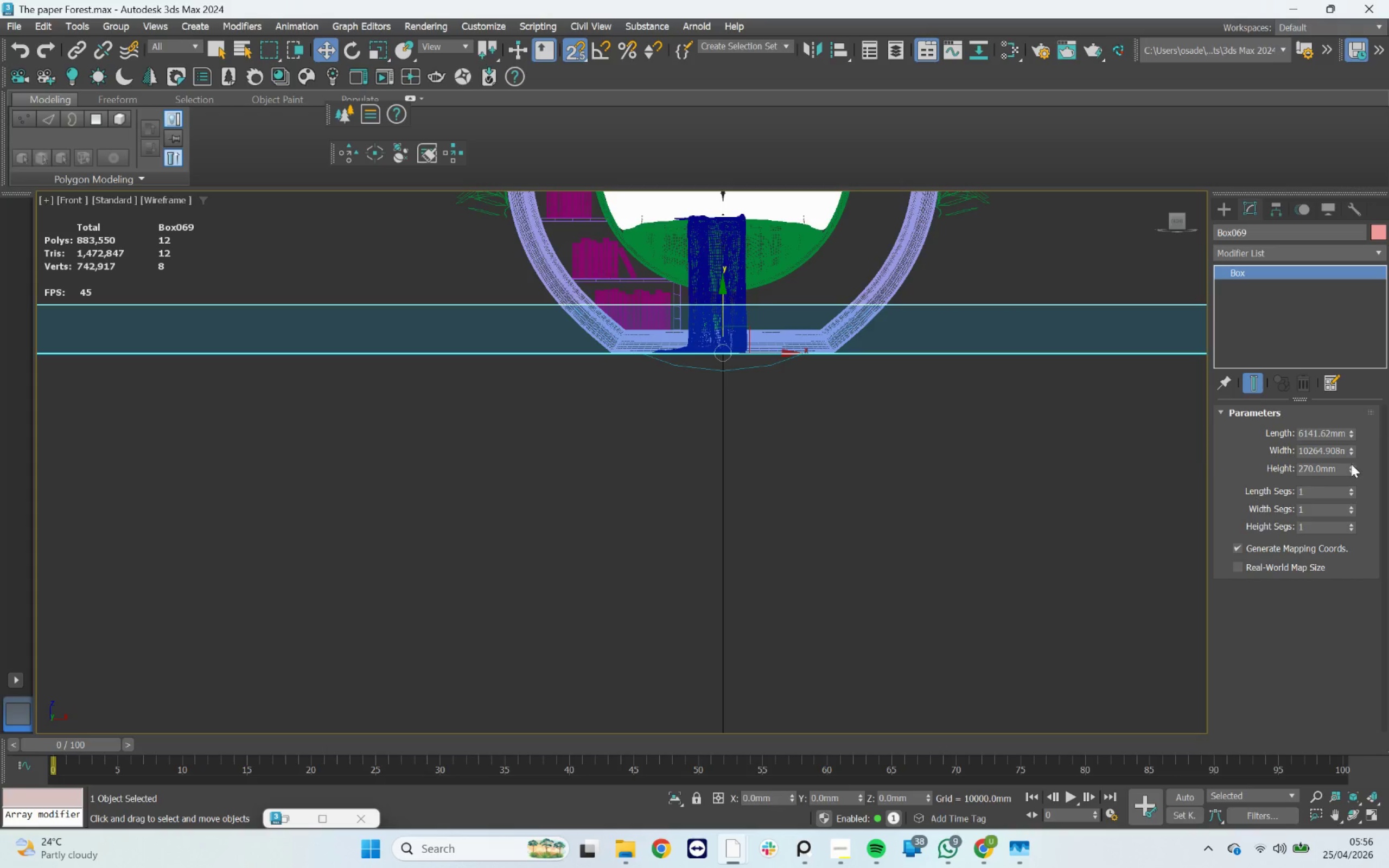 
left_click_drag(start_coordinate=[1351, 464], to_coordinate=[1362, 494])
 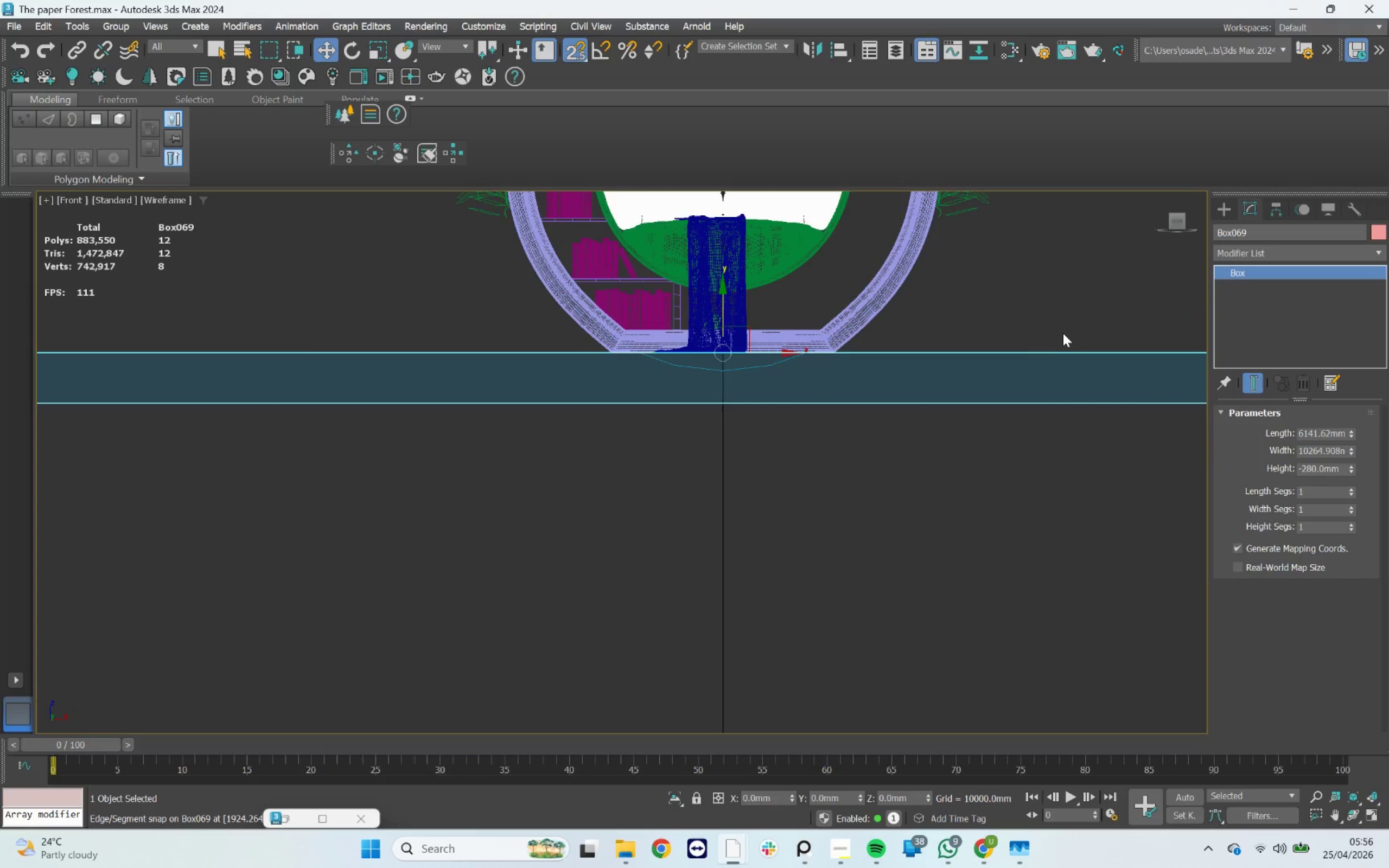 
left_click([1063, 331])
 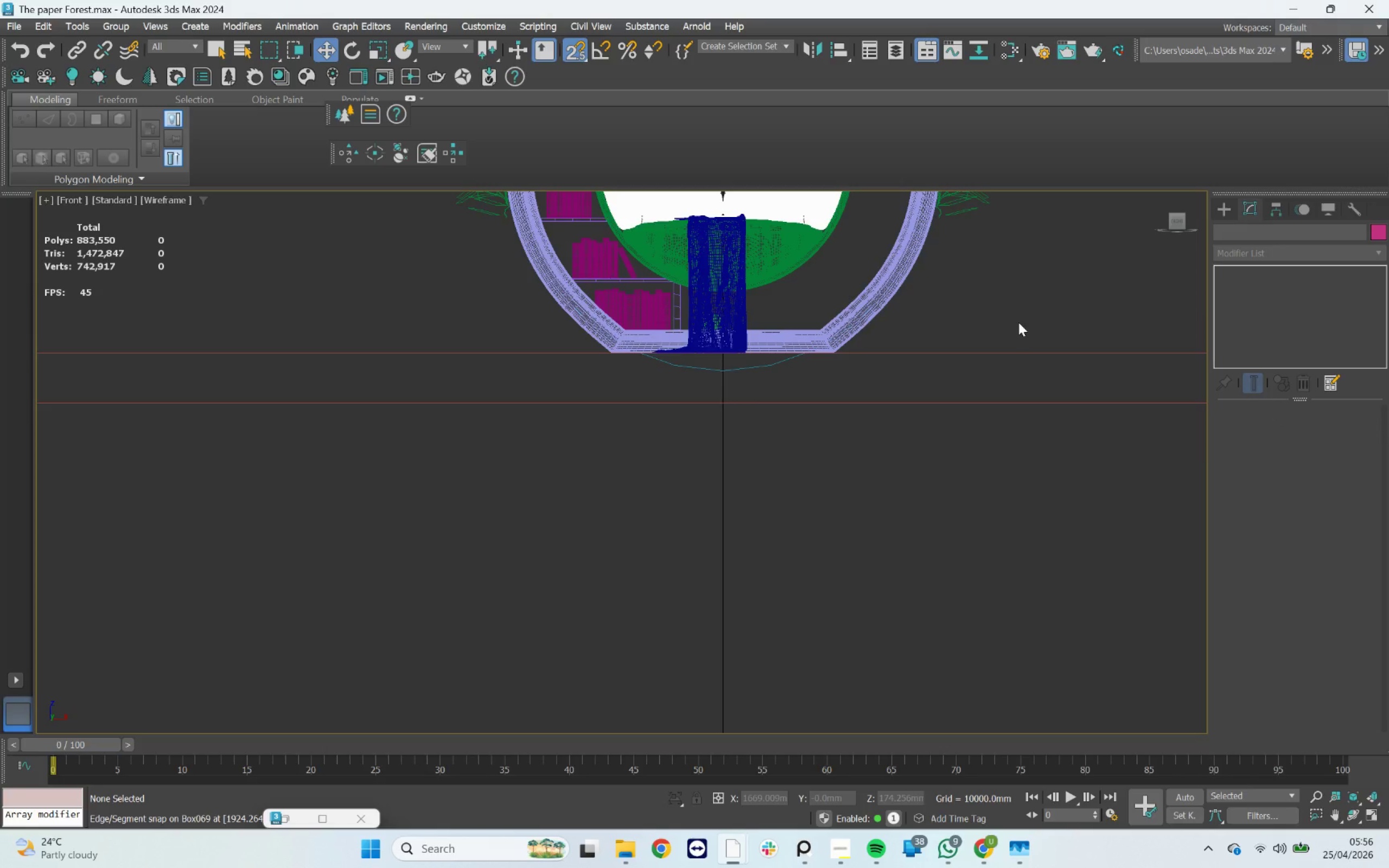 
key(F3)
 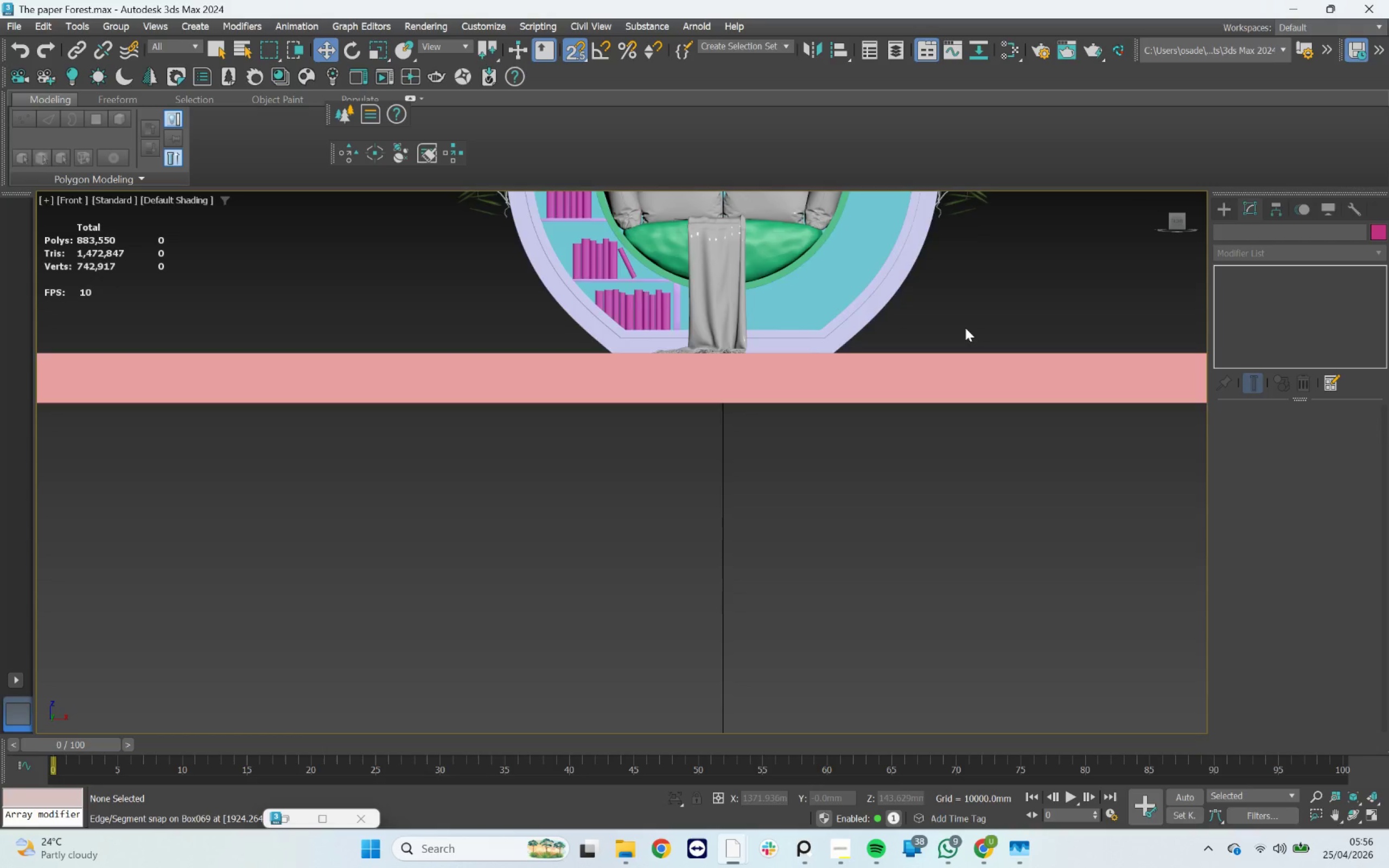 
scroll: coordinate [965, 328], scroll_direction: down, amount: 2.0
 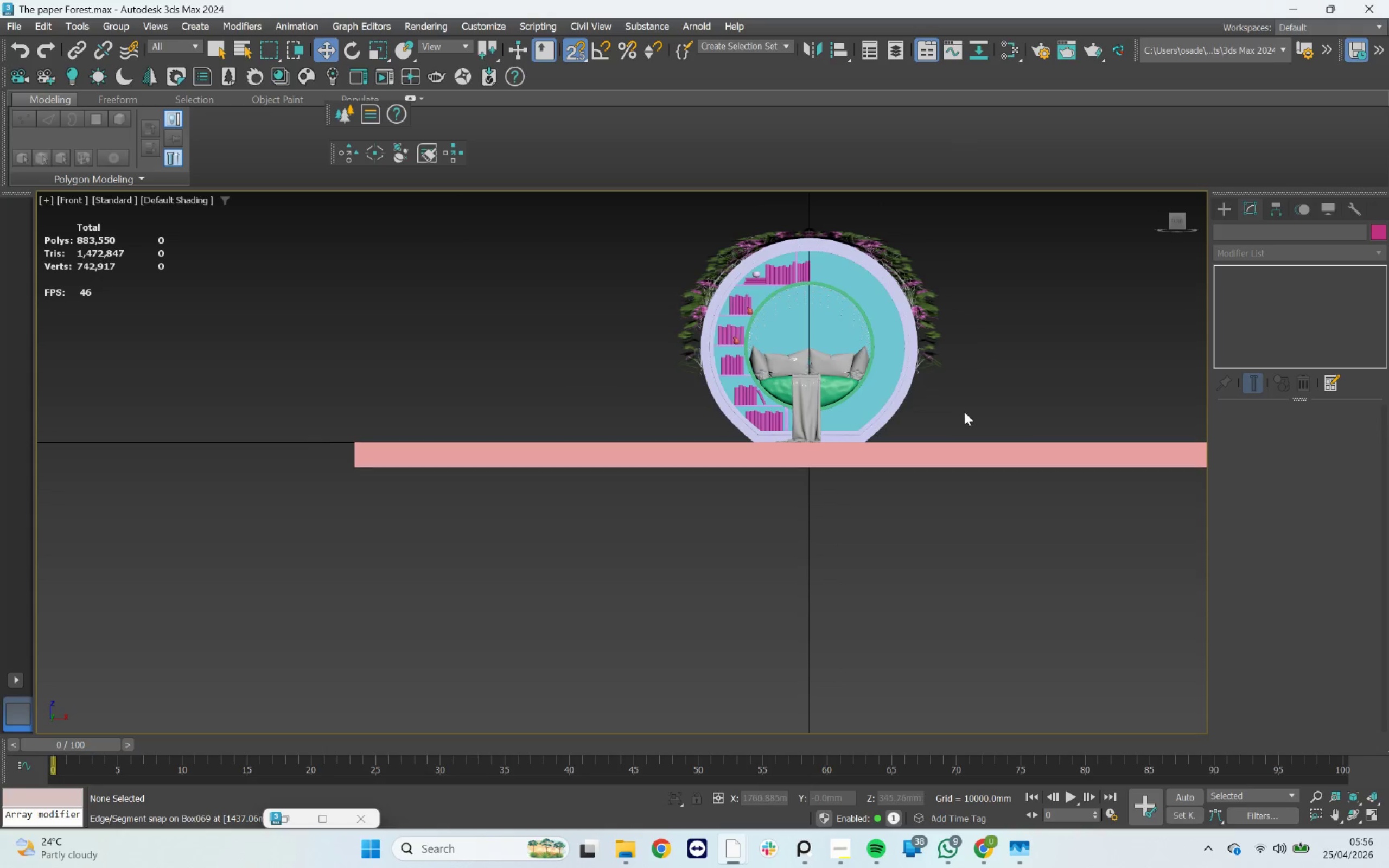 
hold_key(key=AltLeft, duration=1.38)
 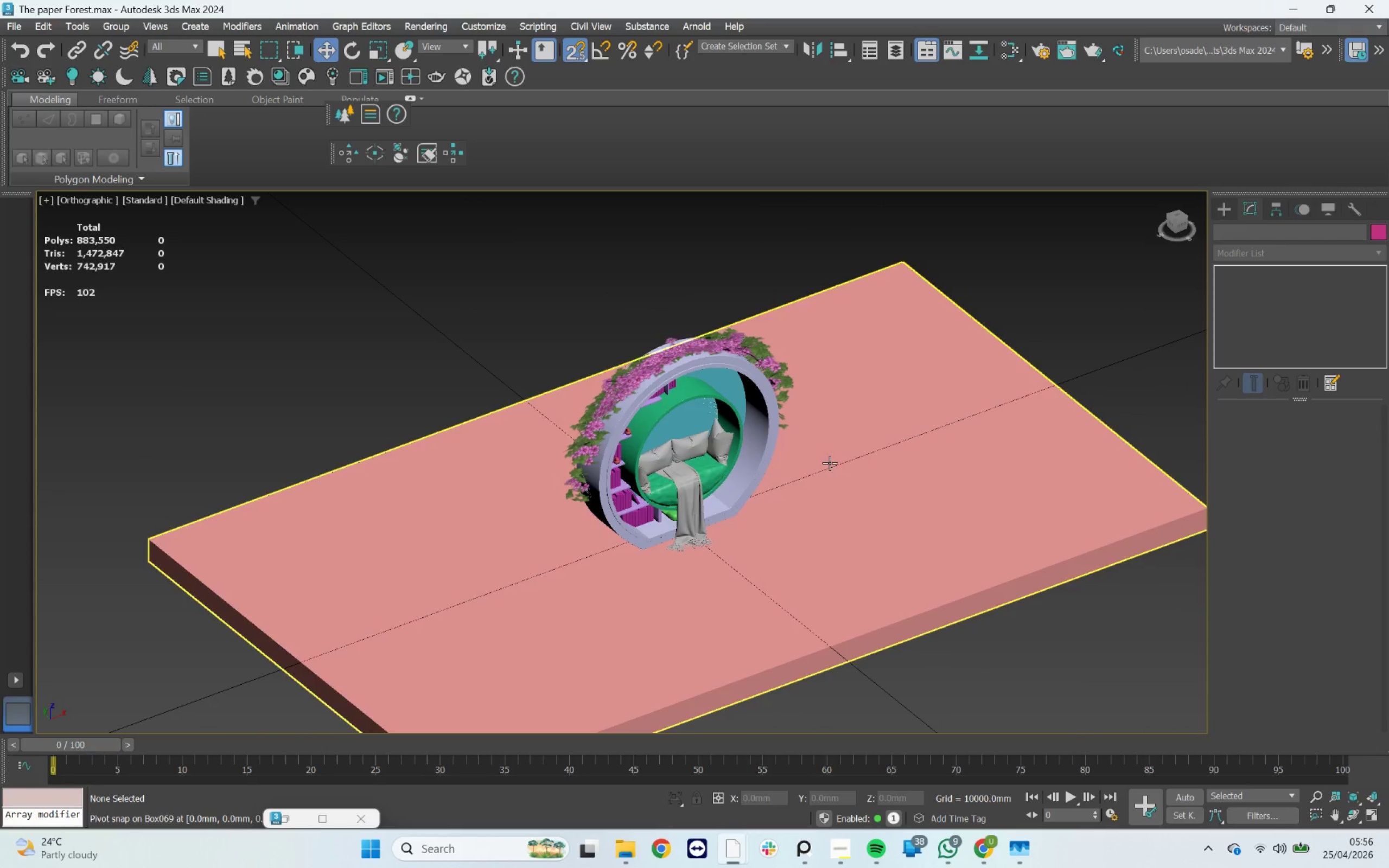 
scroll: coordinate [703, 463], scroll_direction: up, amount: 6.0
 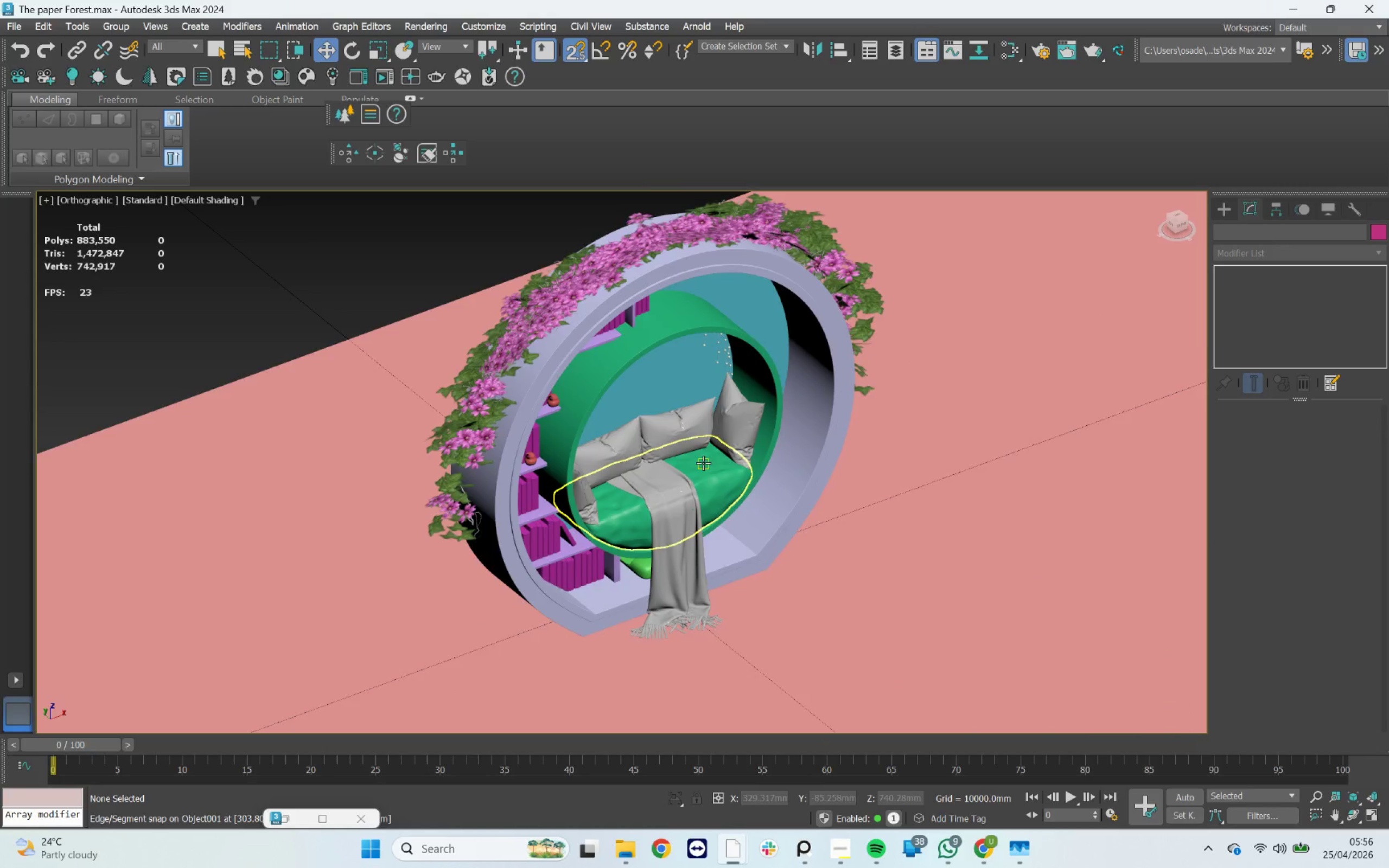 
scroll: coordinate [703, 463], scroll_direction: down, amount: 2.0
 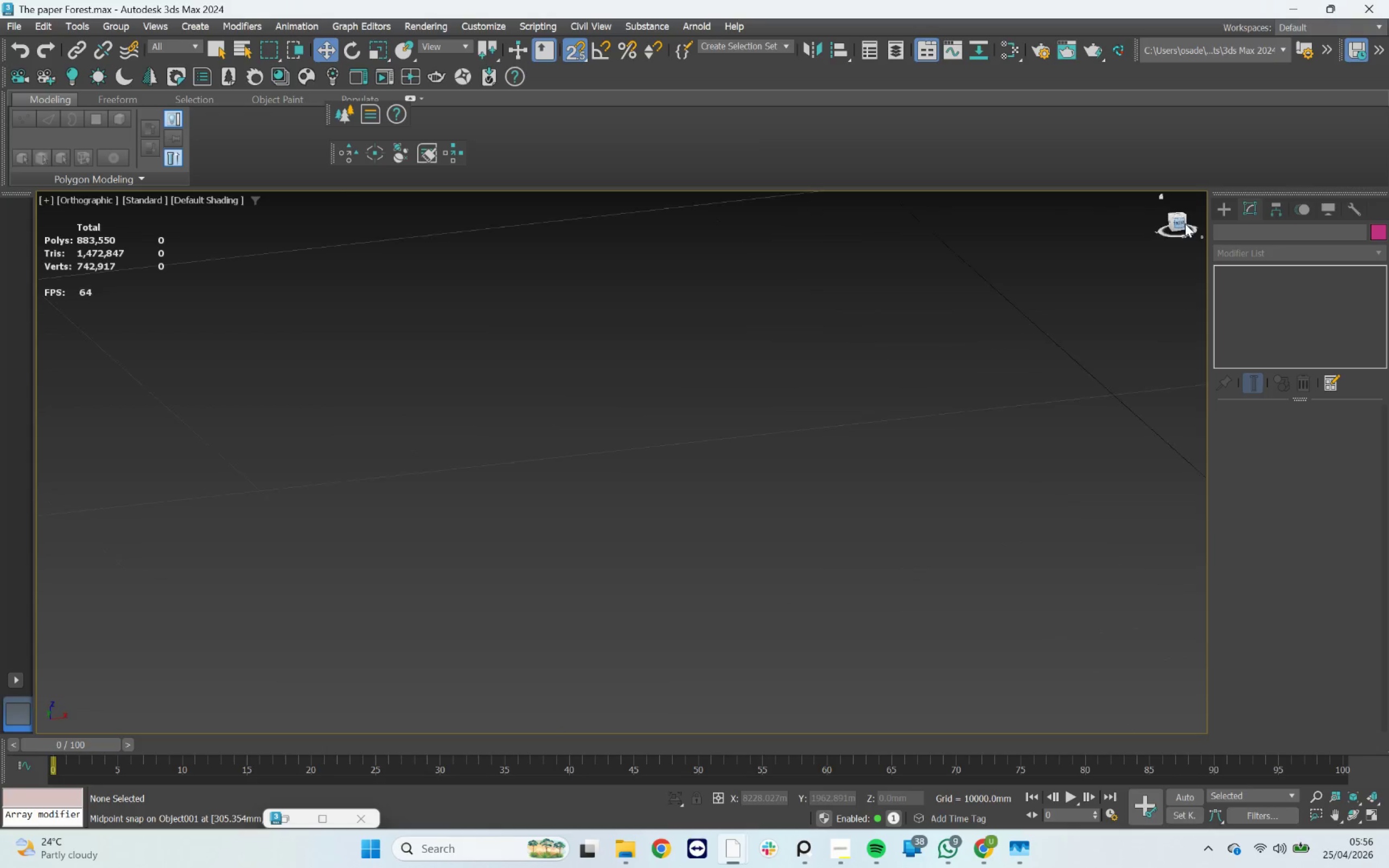 
key(Z)
 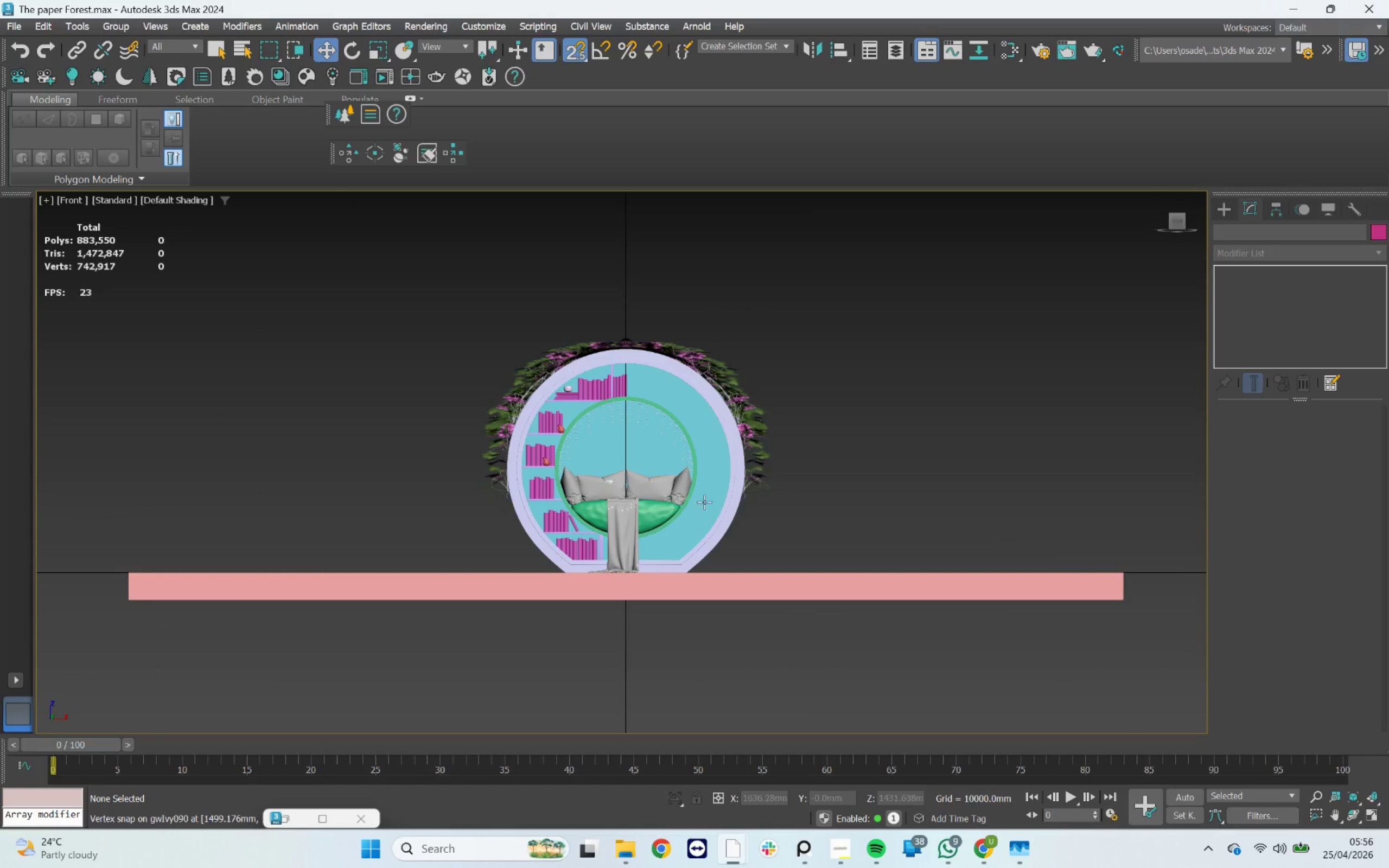 
scroll: coordinate [664, 494], scroll_direction: up, amount: 9.0
 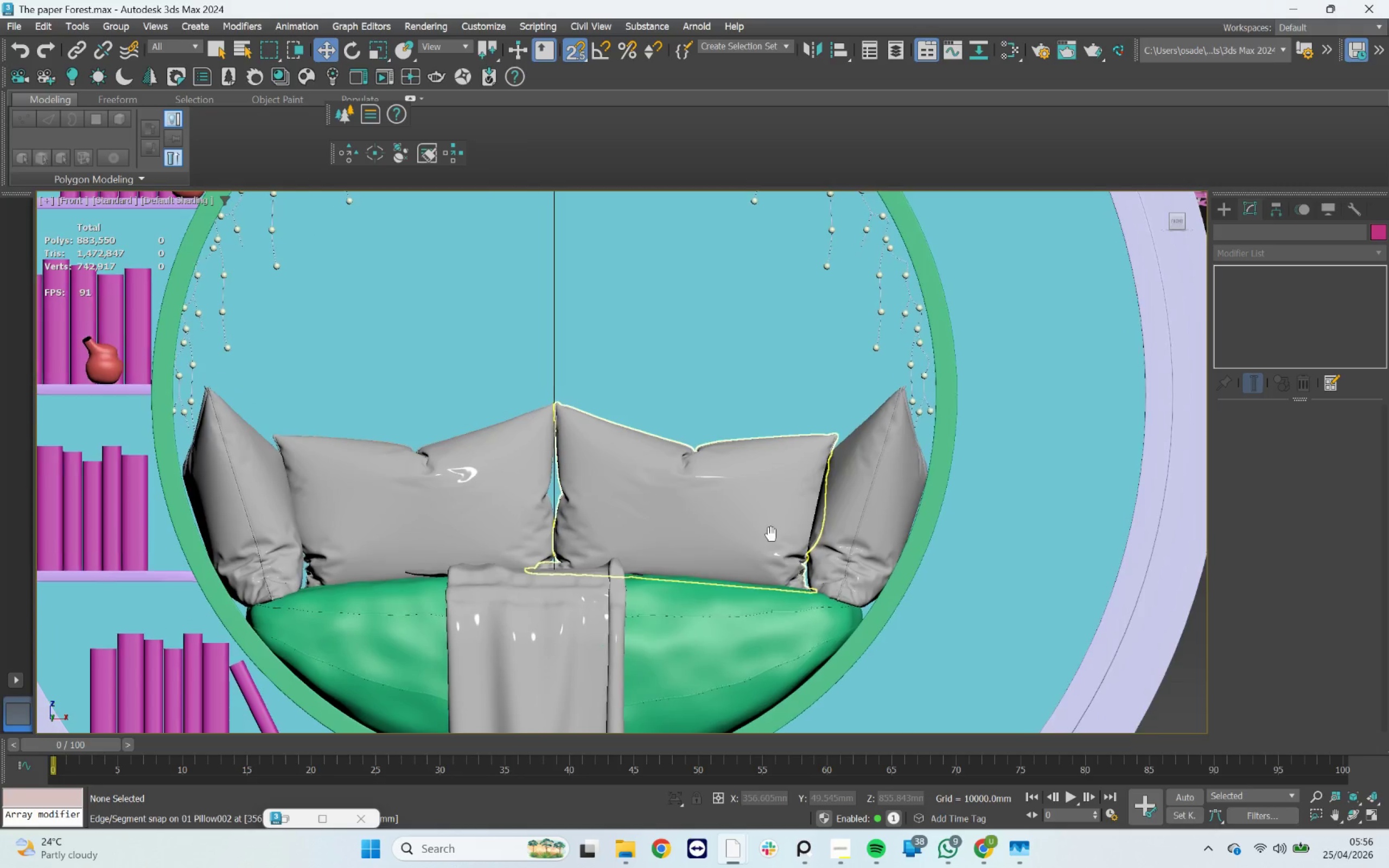 
scroll: coordinate [751, 475], scroll_direction: down, amount: 5.0
 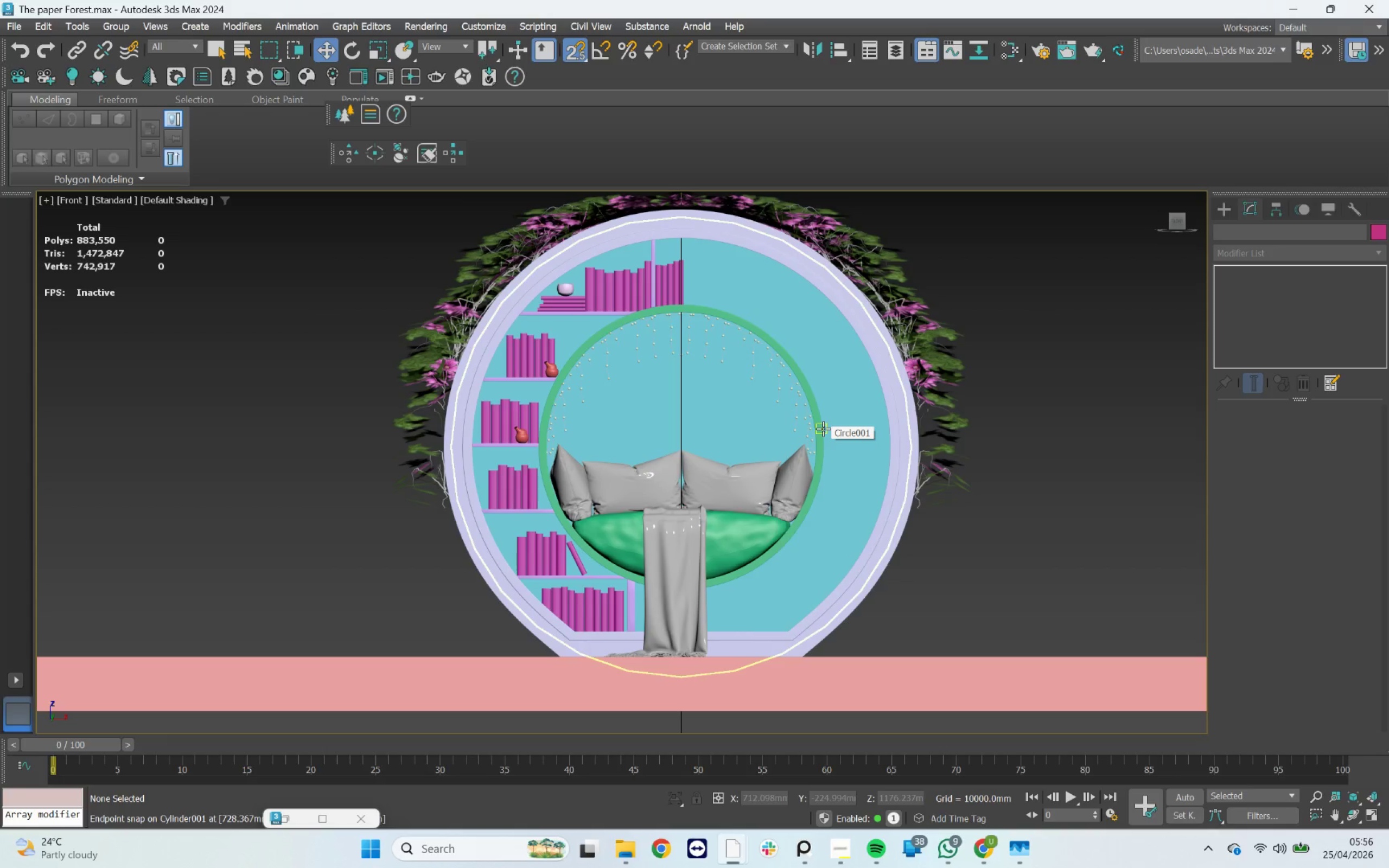 
wait(11.89)
 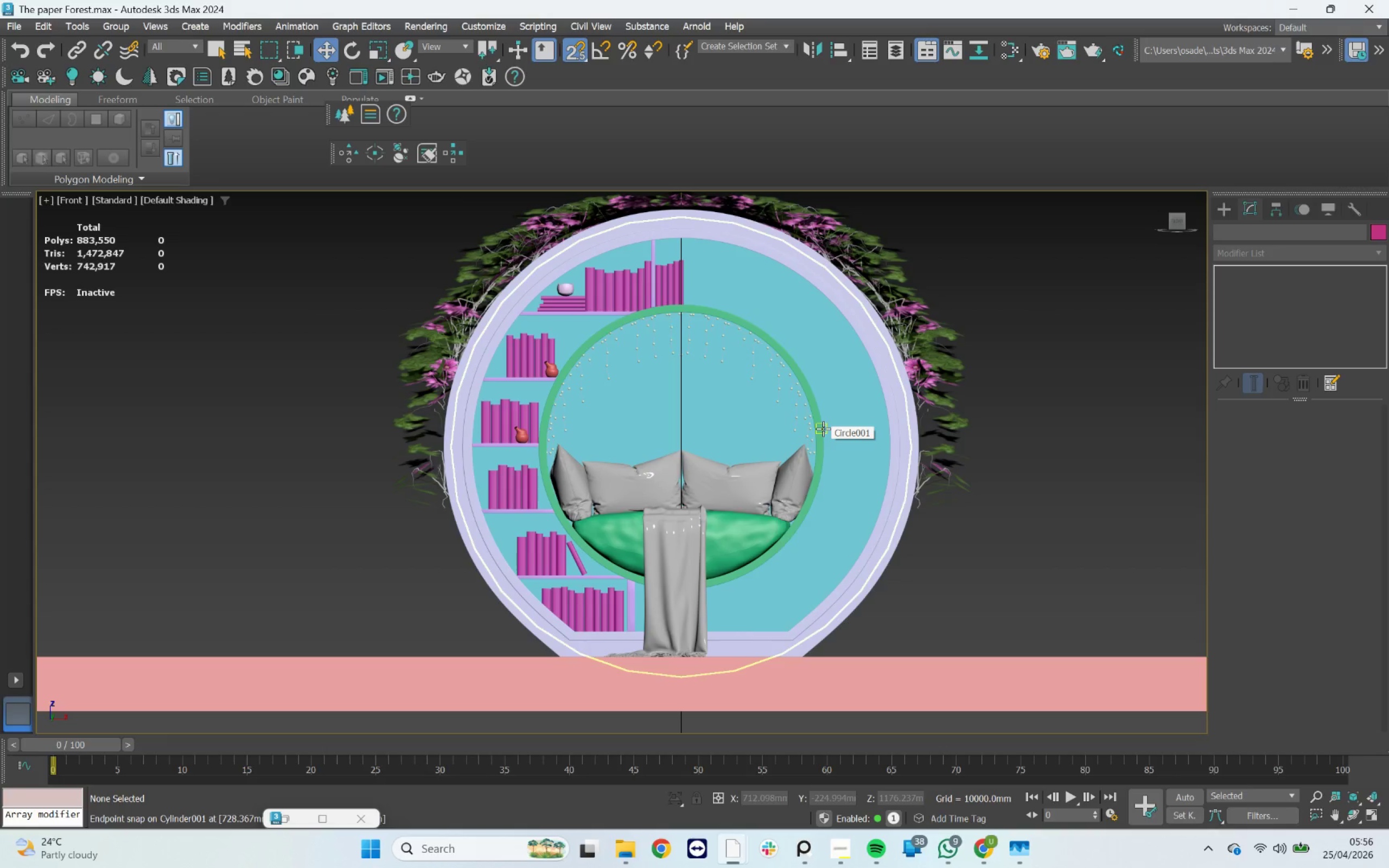 
left_click([840, 669])
 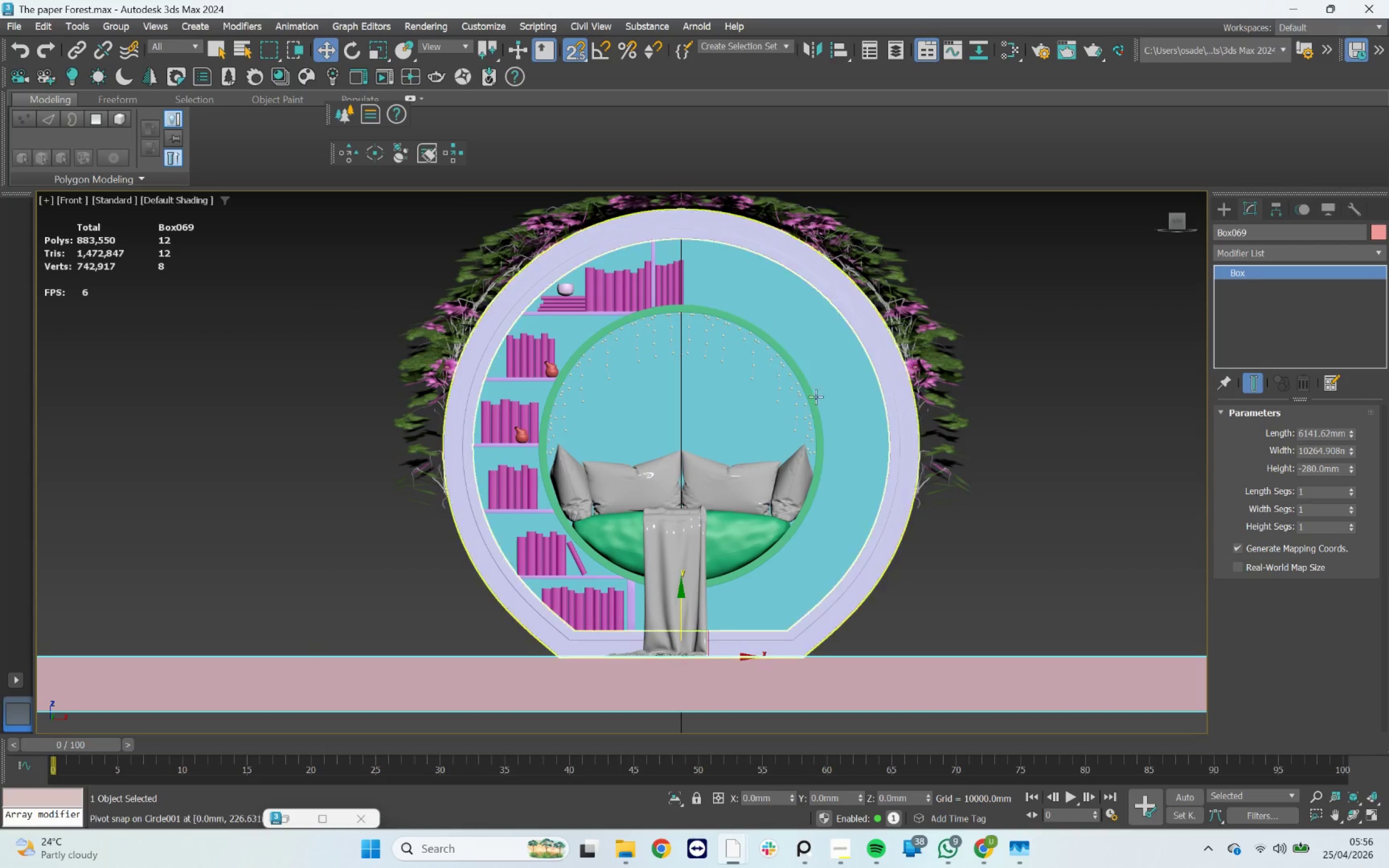 
left_click([665, 285])
 